 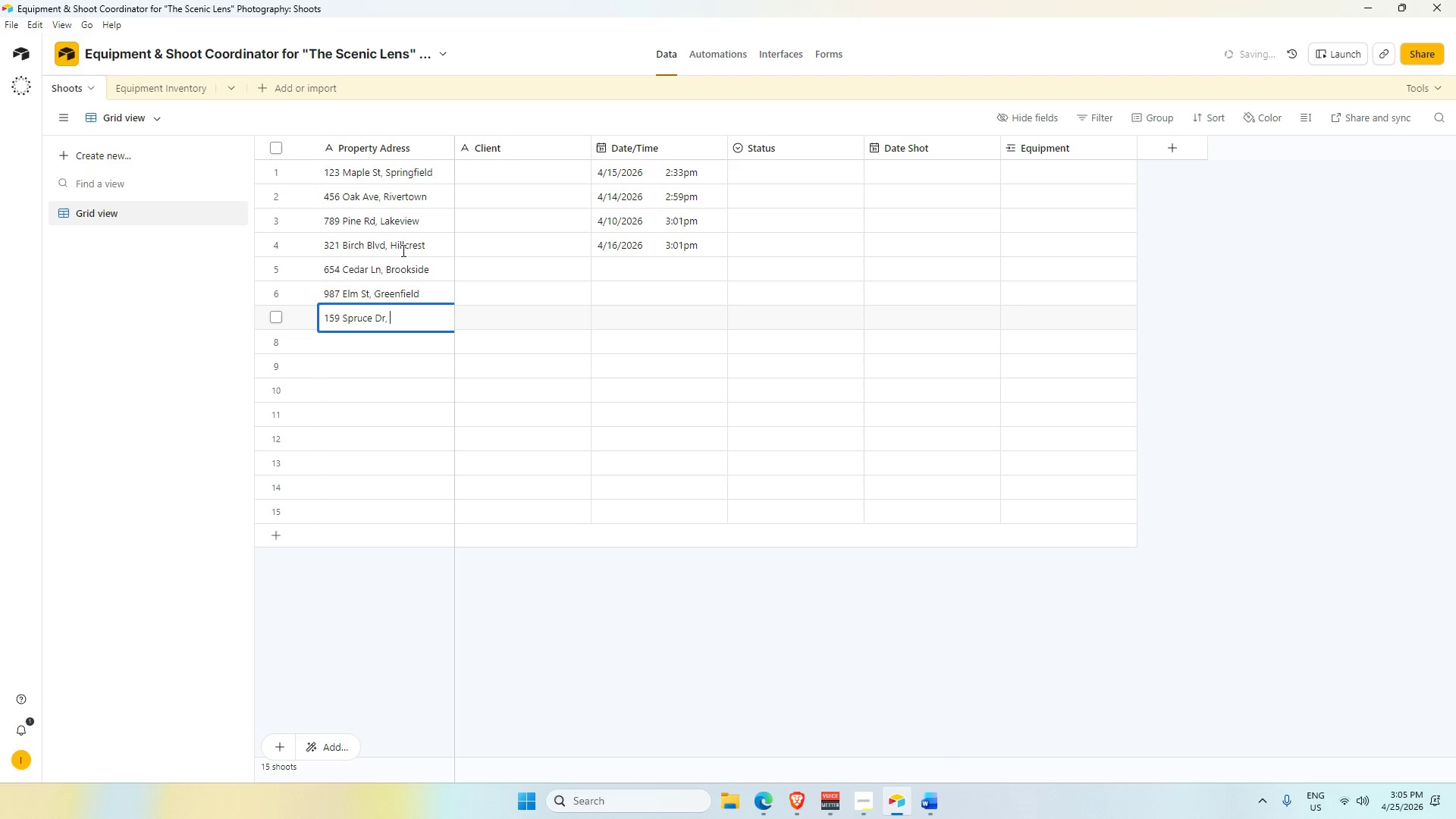 
type(Meadow)
 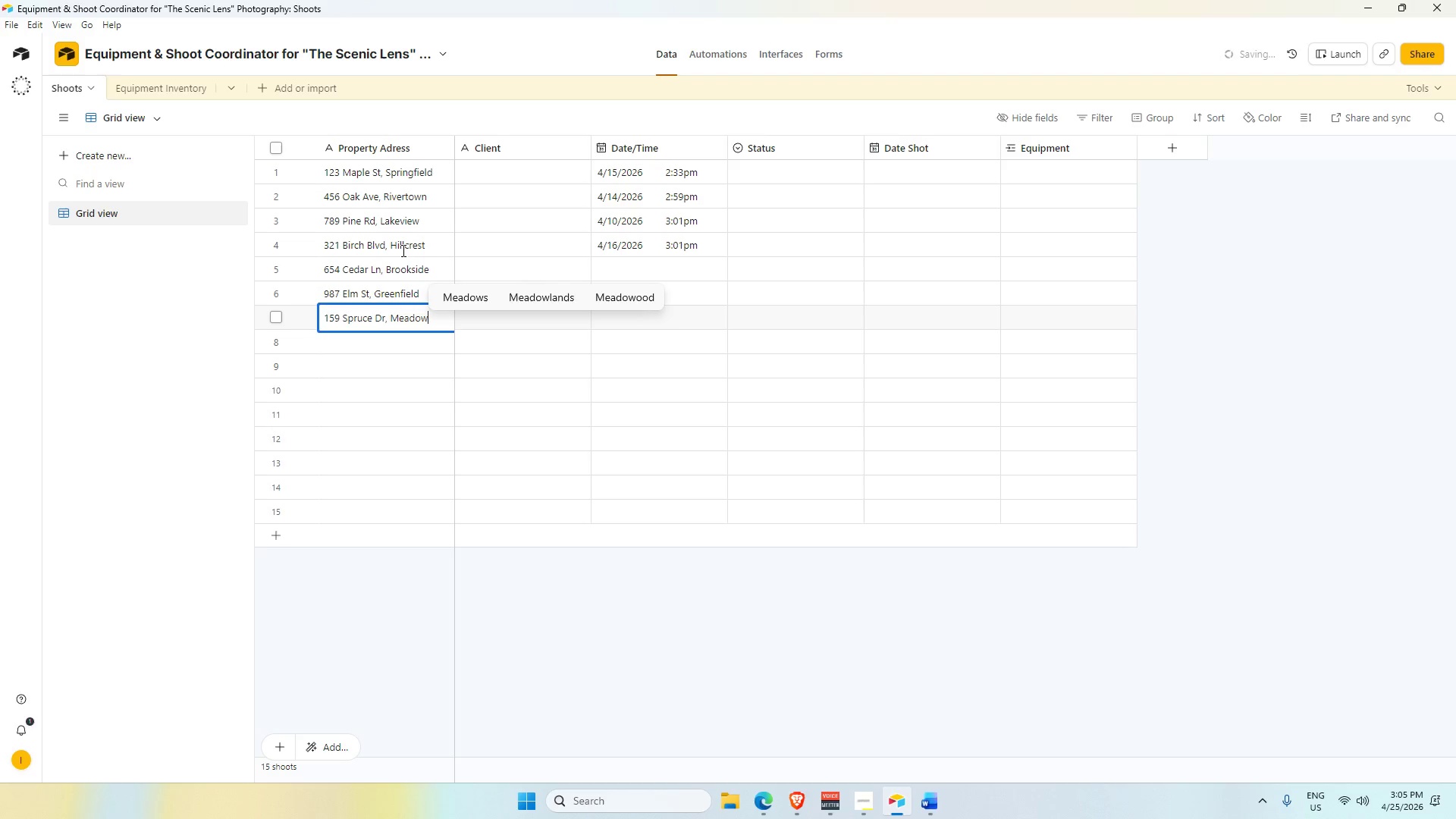 
key(Enter)
 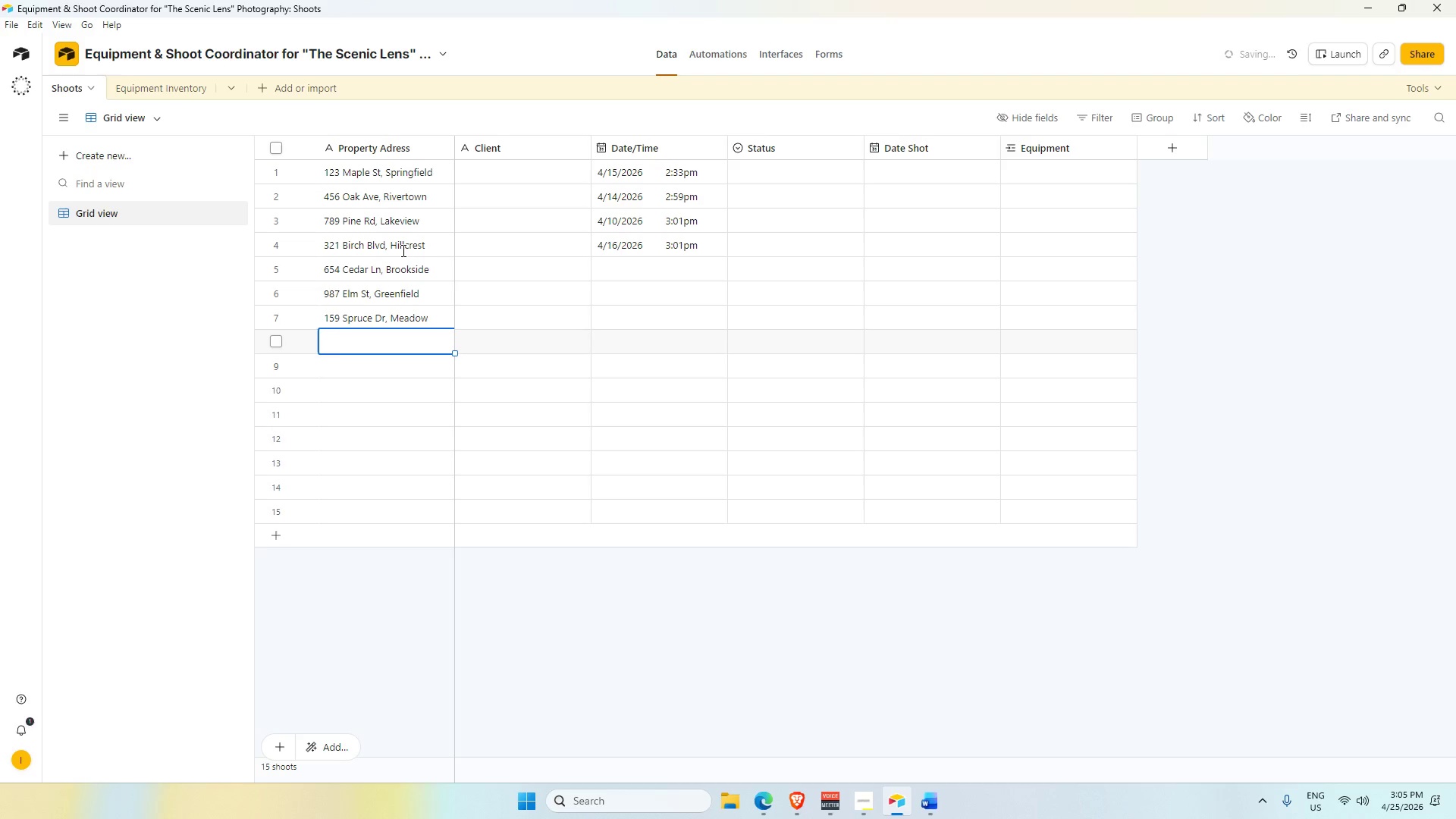 
type(753)
 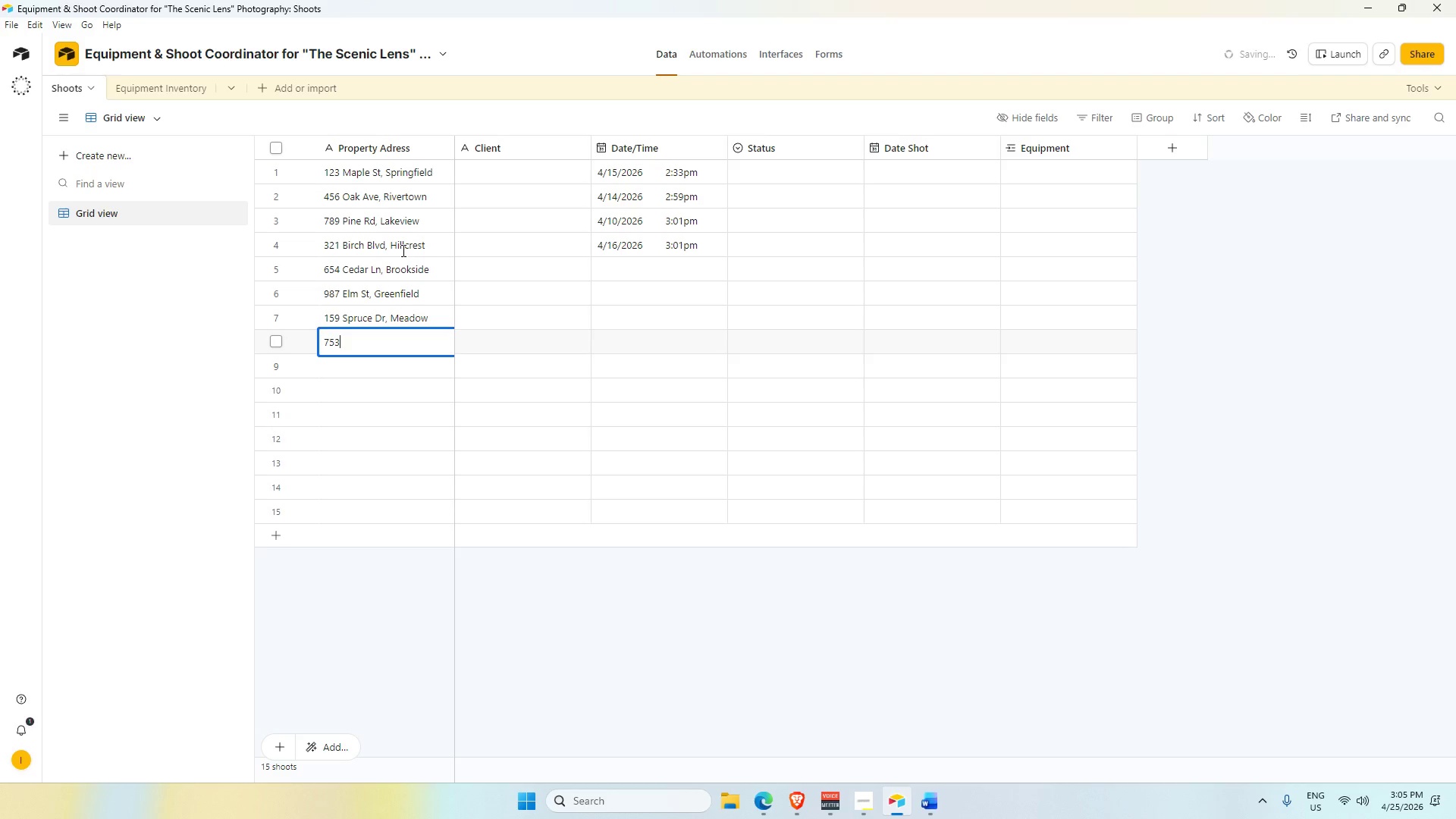 
key(Enter)
 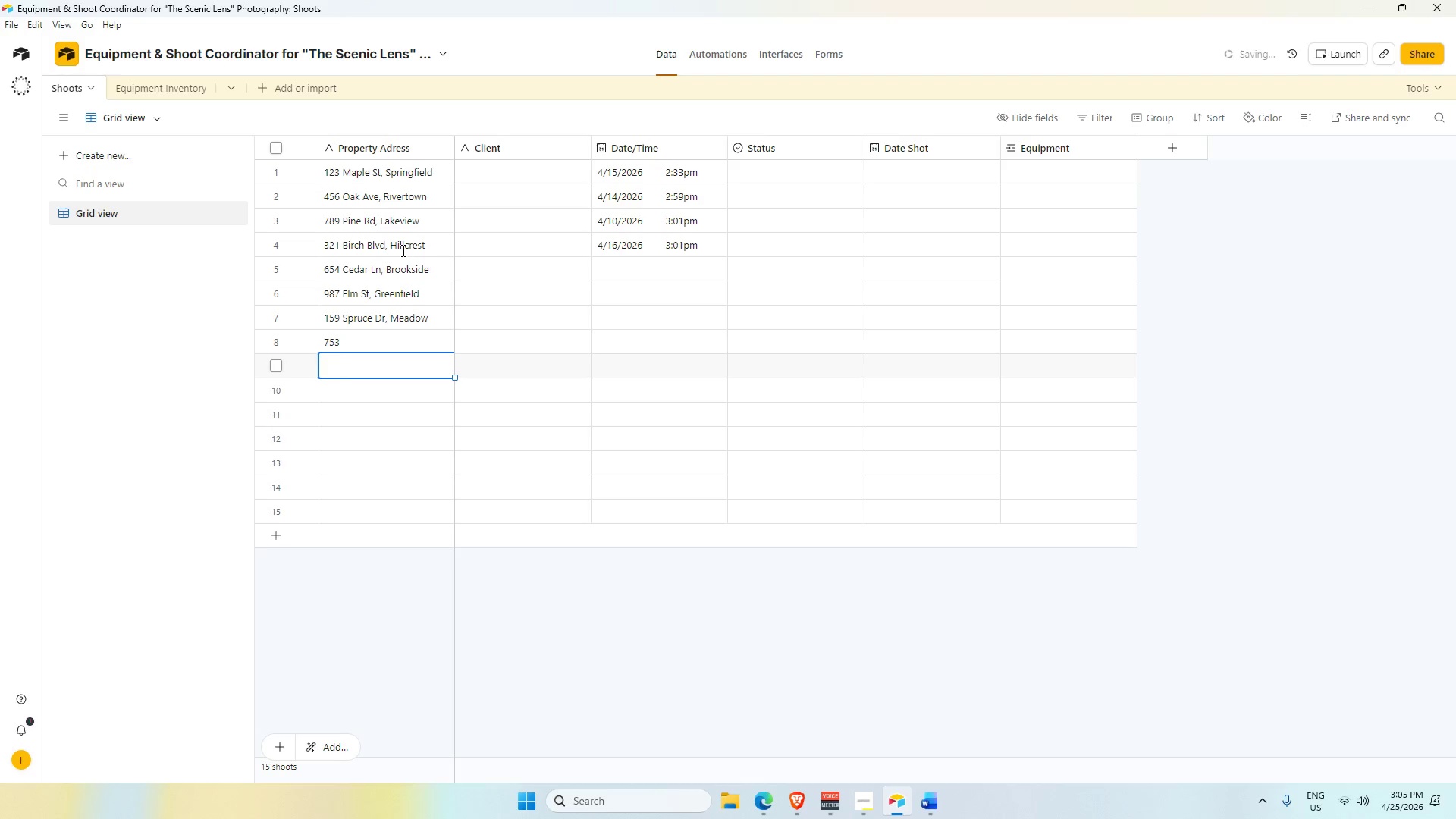 
key(ArrowUp)
 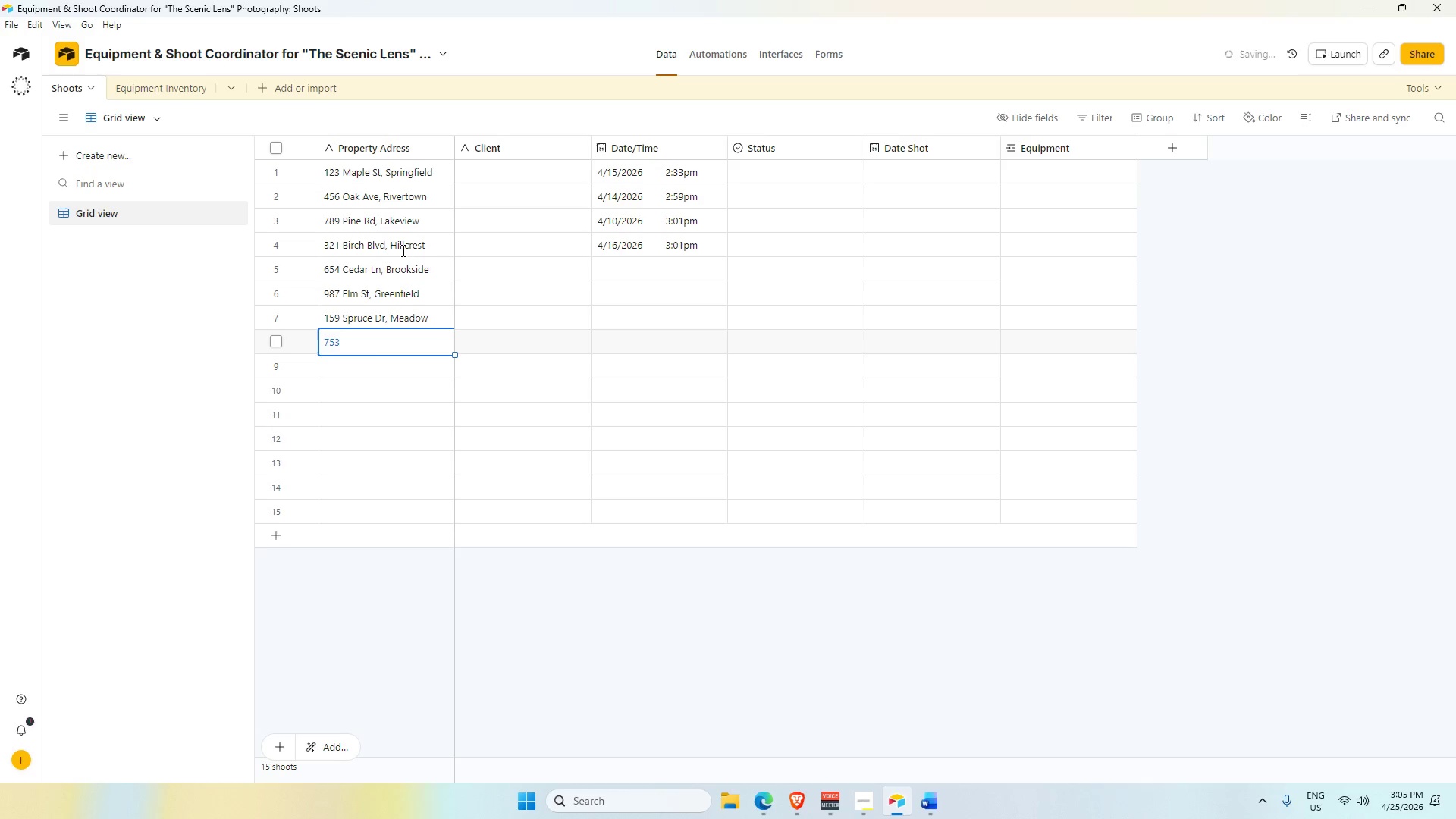 
type(753 )
 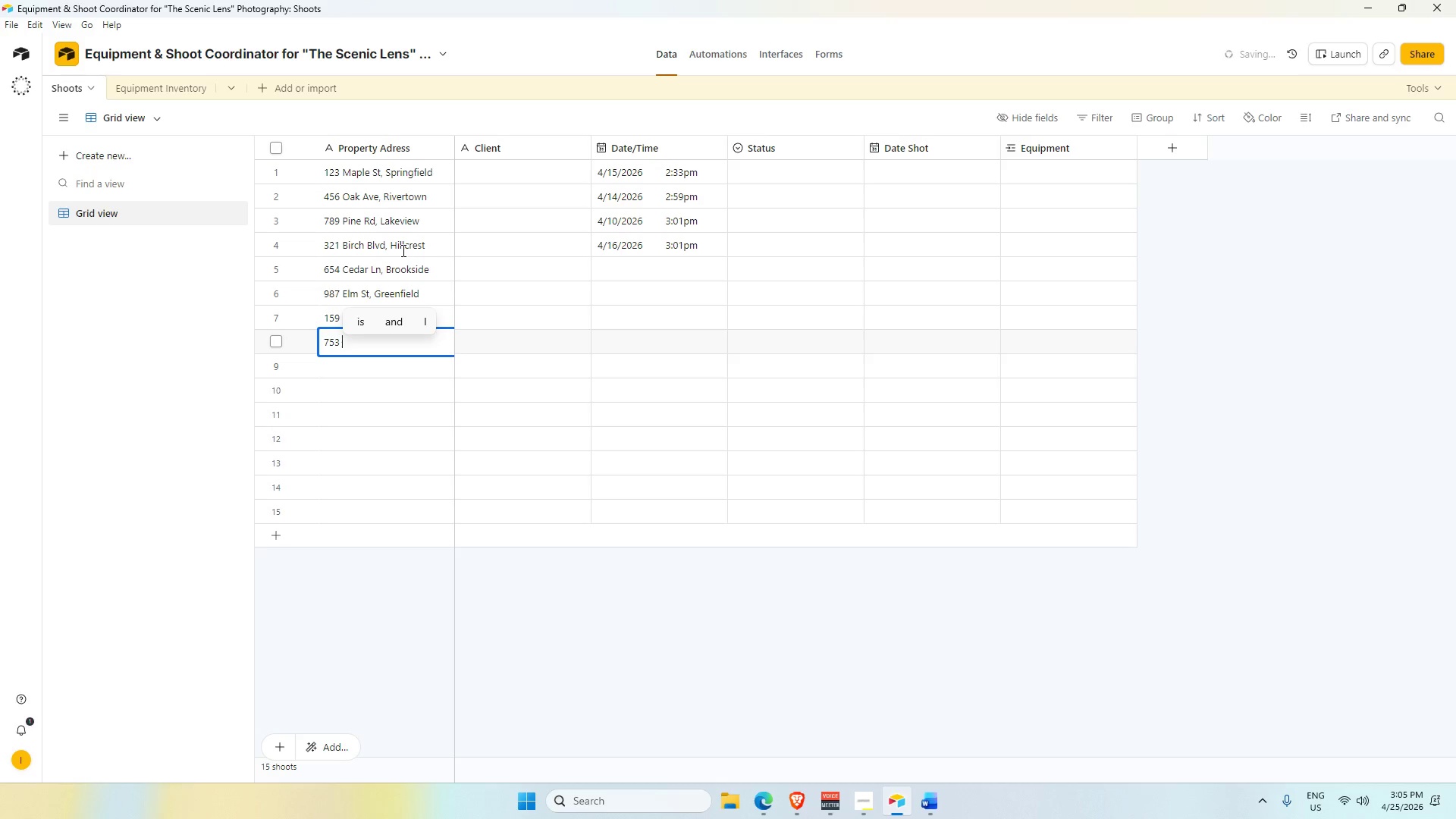 
type(Willow Alley, )
 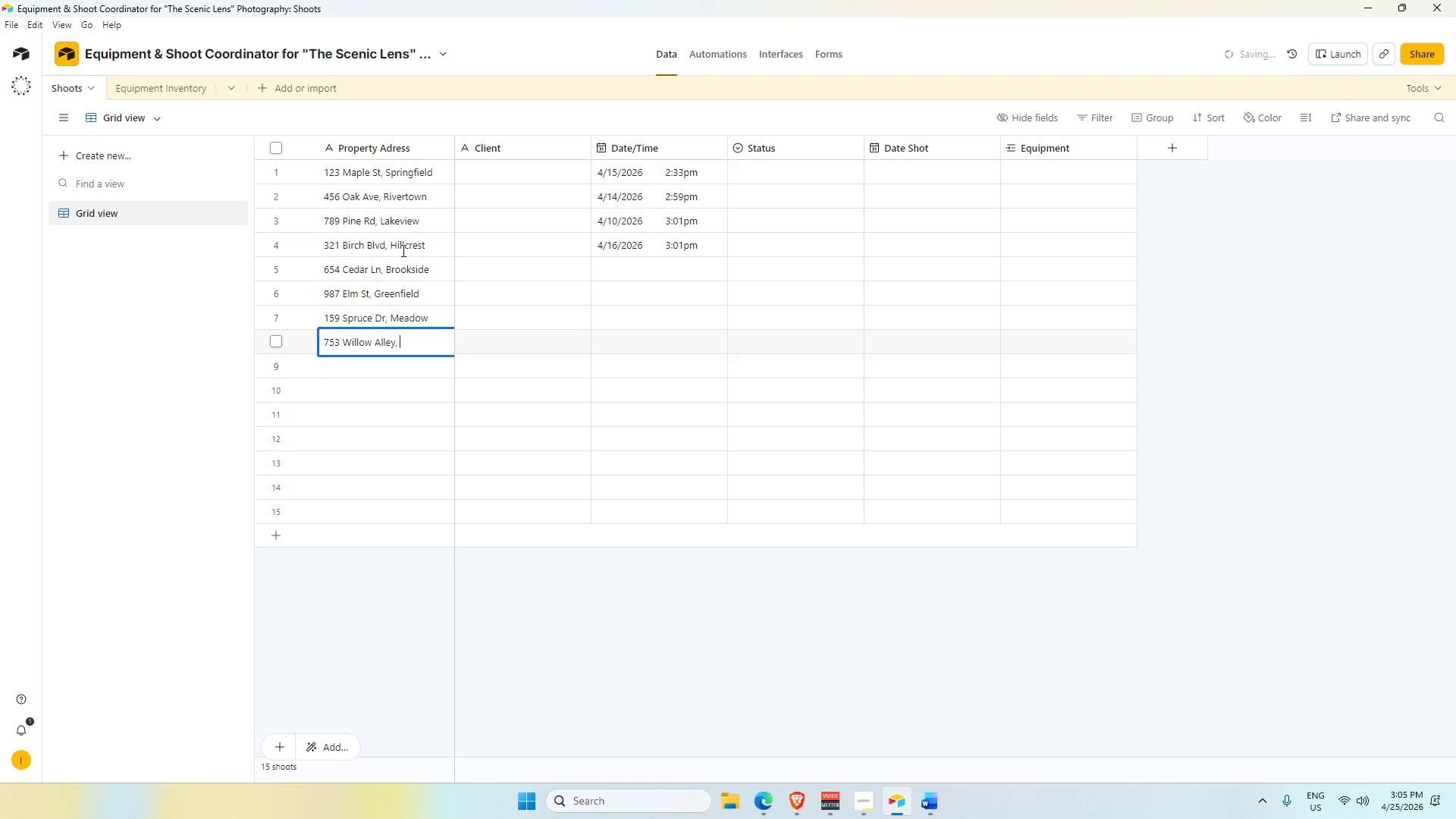 
type(Riverside)
 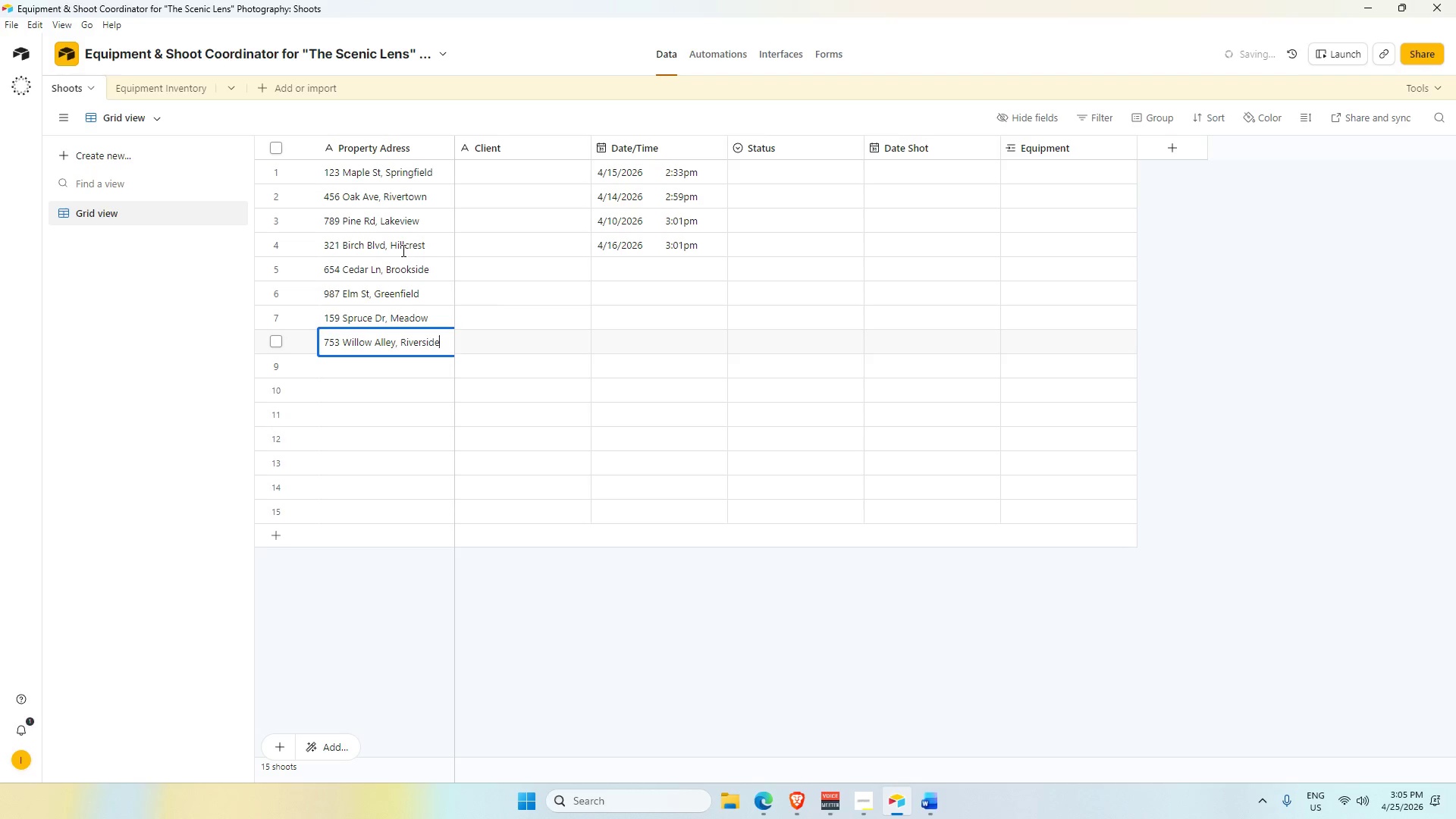 
key(Enter)
 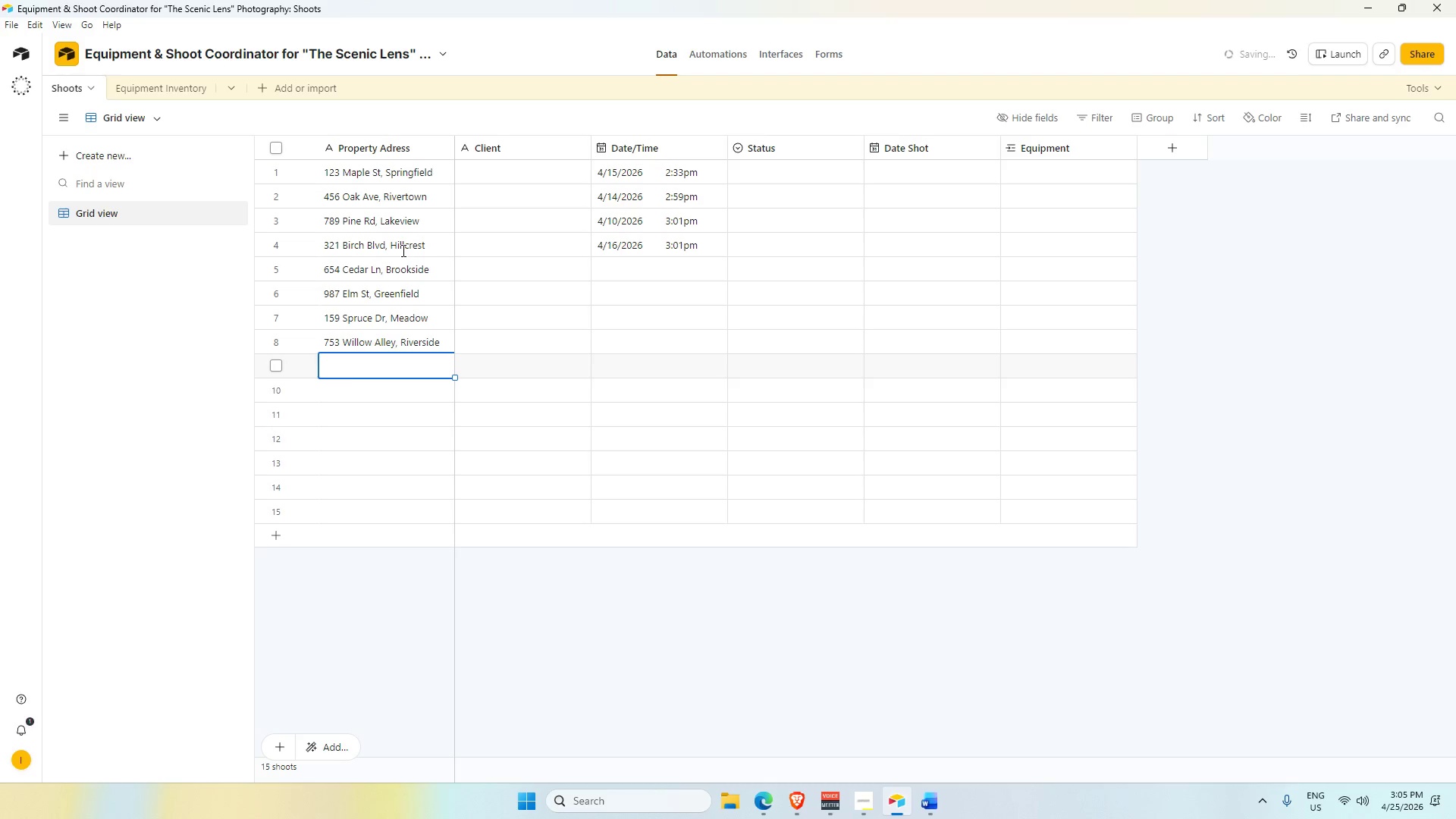 
type(852 Aspen Ct, Maplewood)
 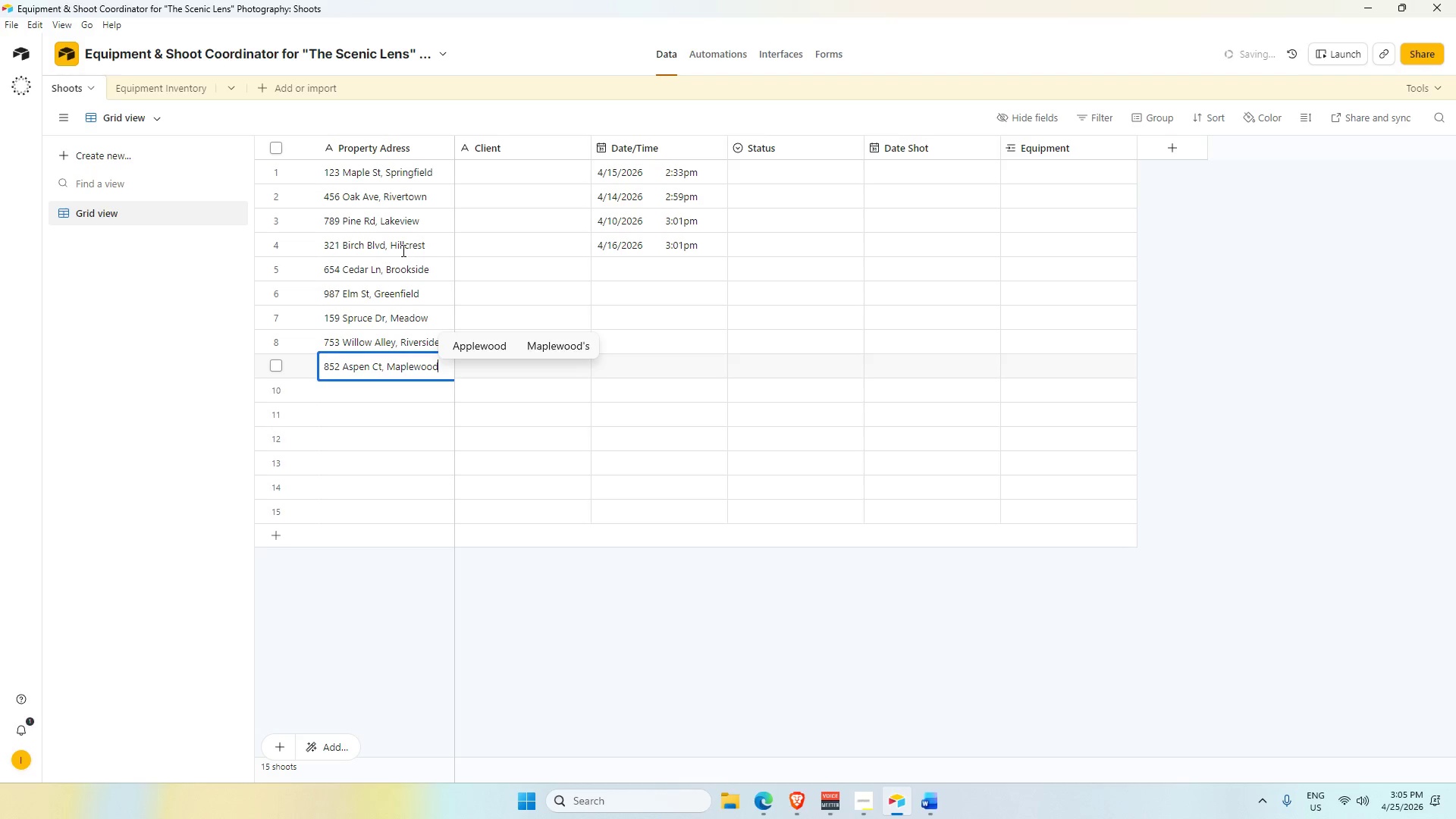 
 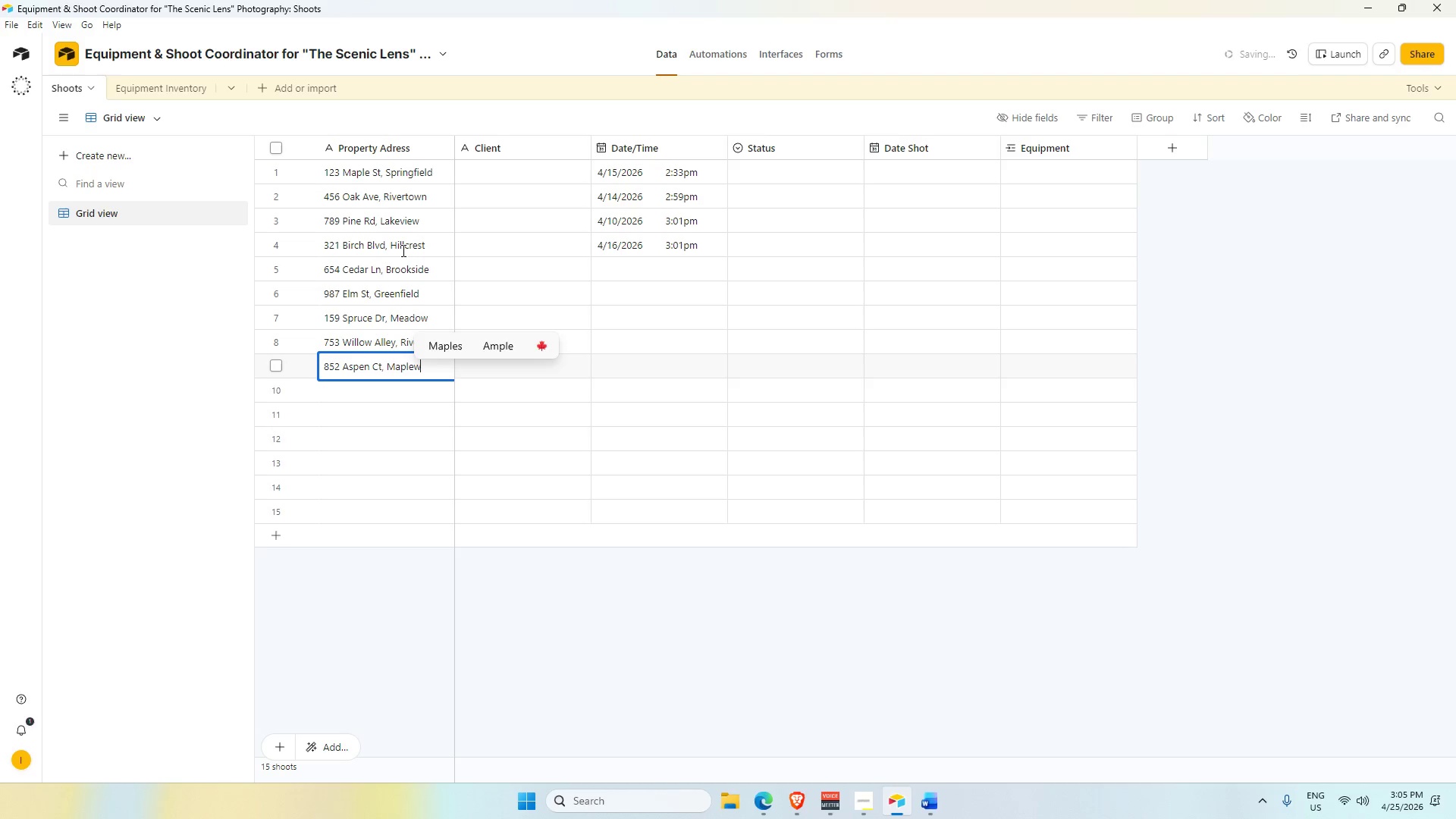 
key(Enter)
 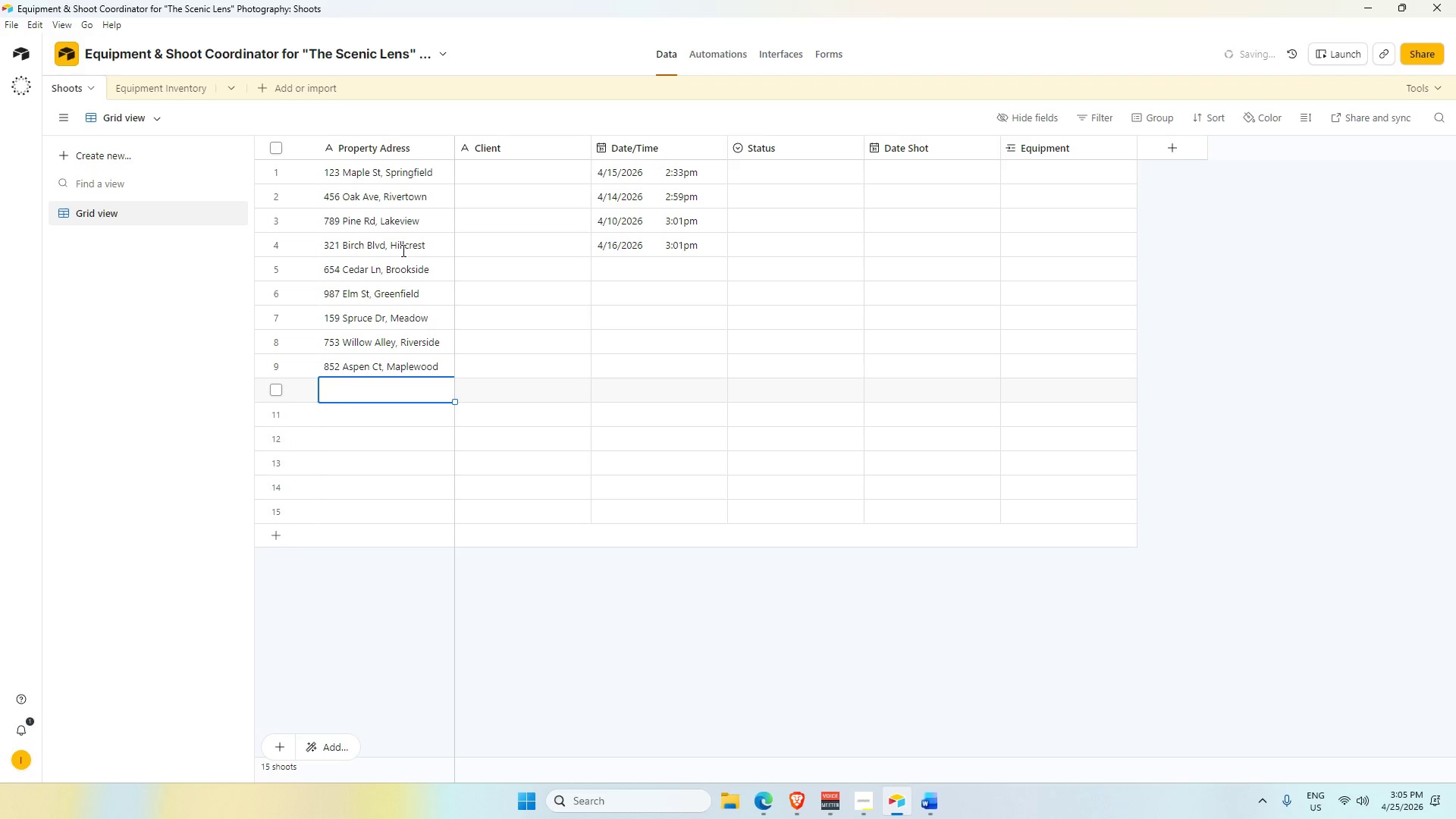 
type(951 )
 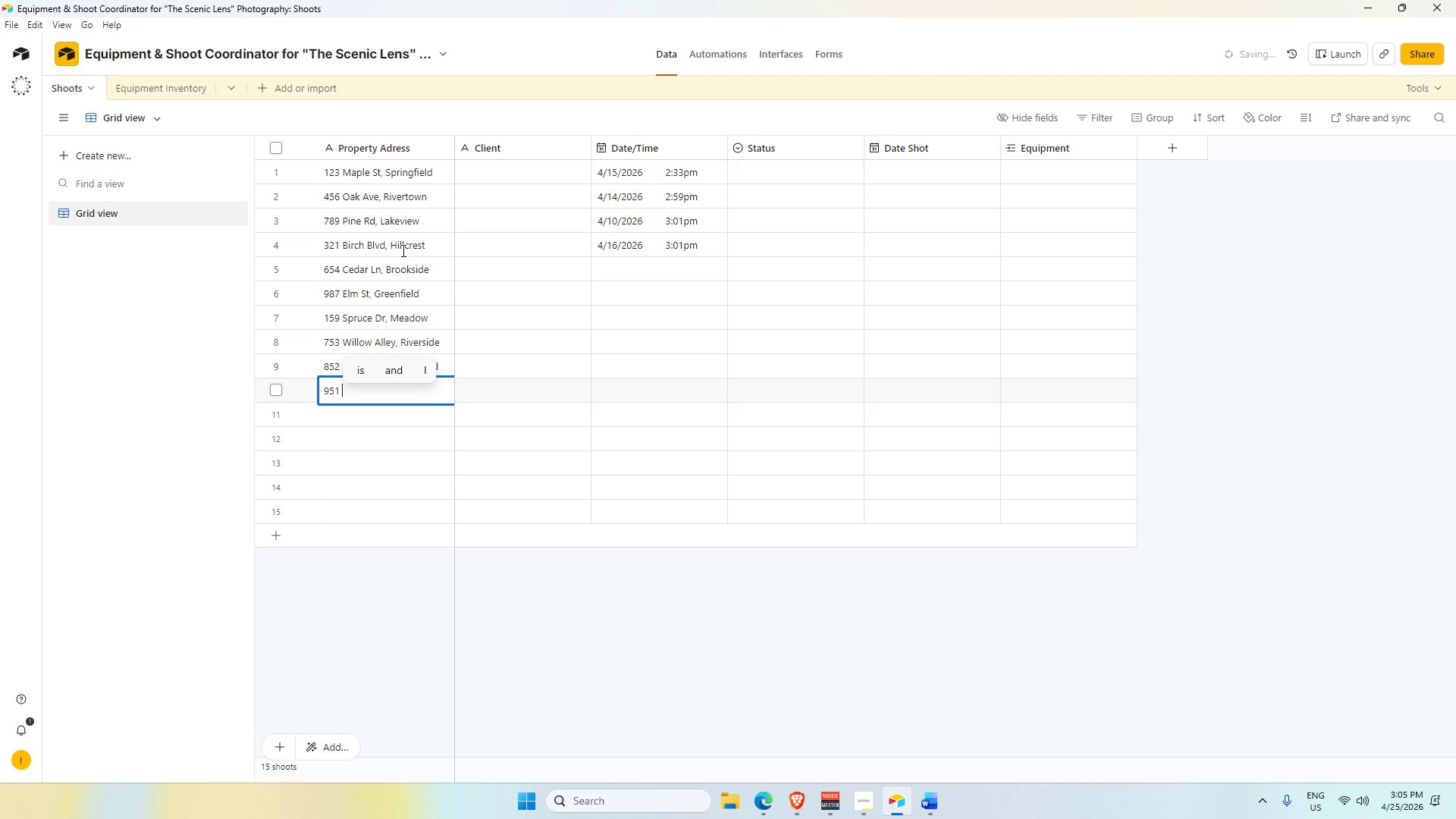 
type(Poplar Pl, Sunnyside)
 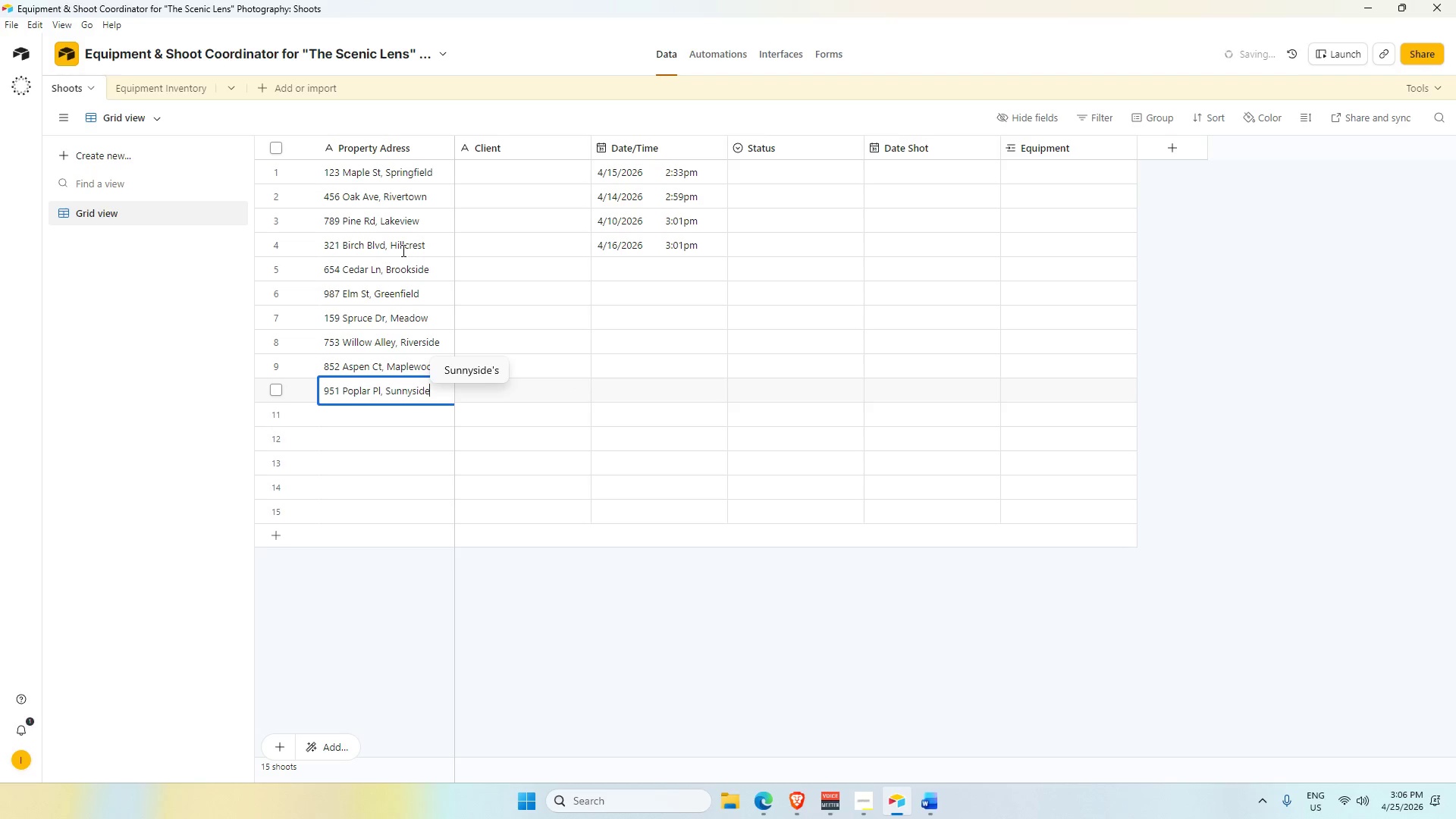 
key(Enter)
 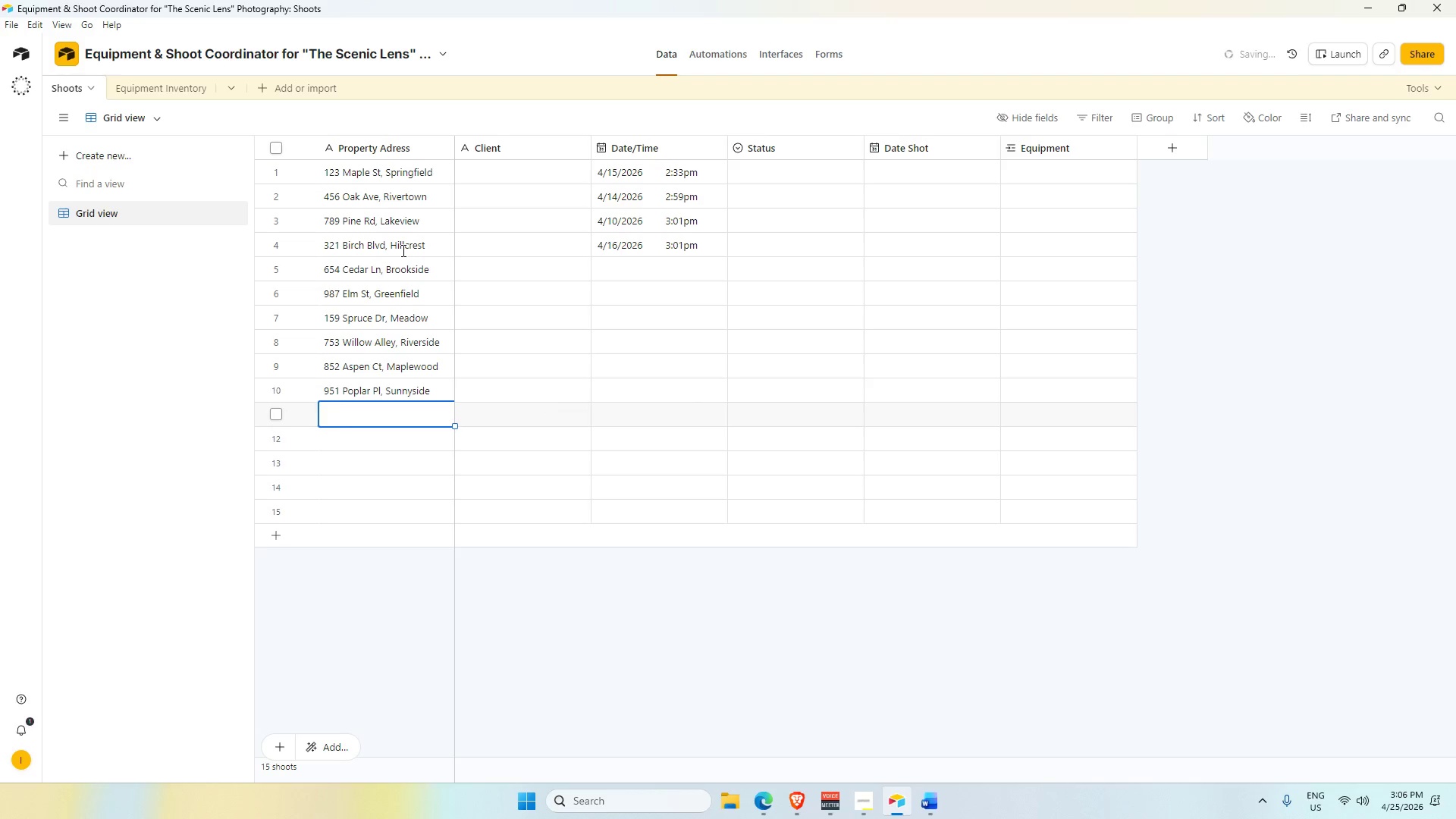 
type(357 )
 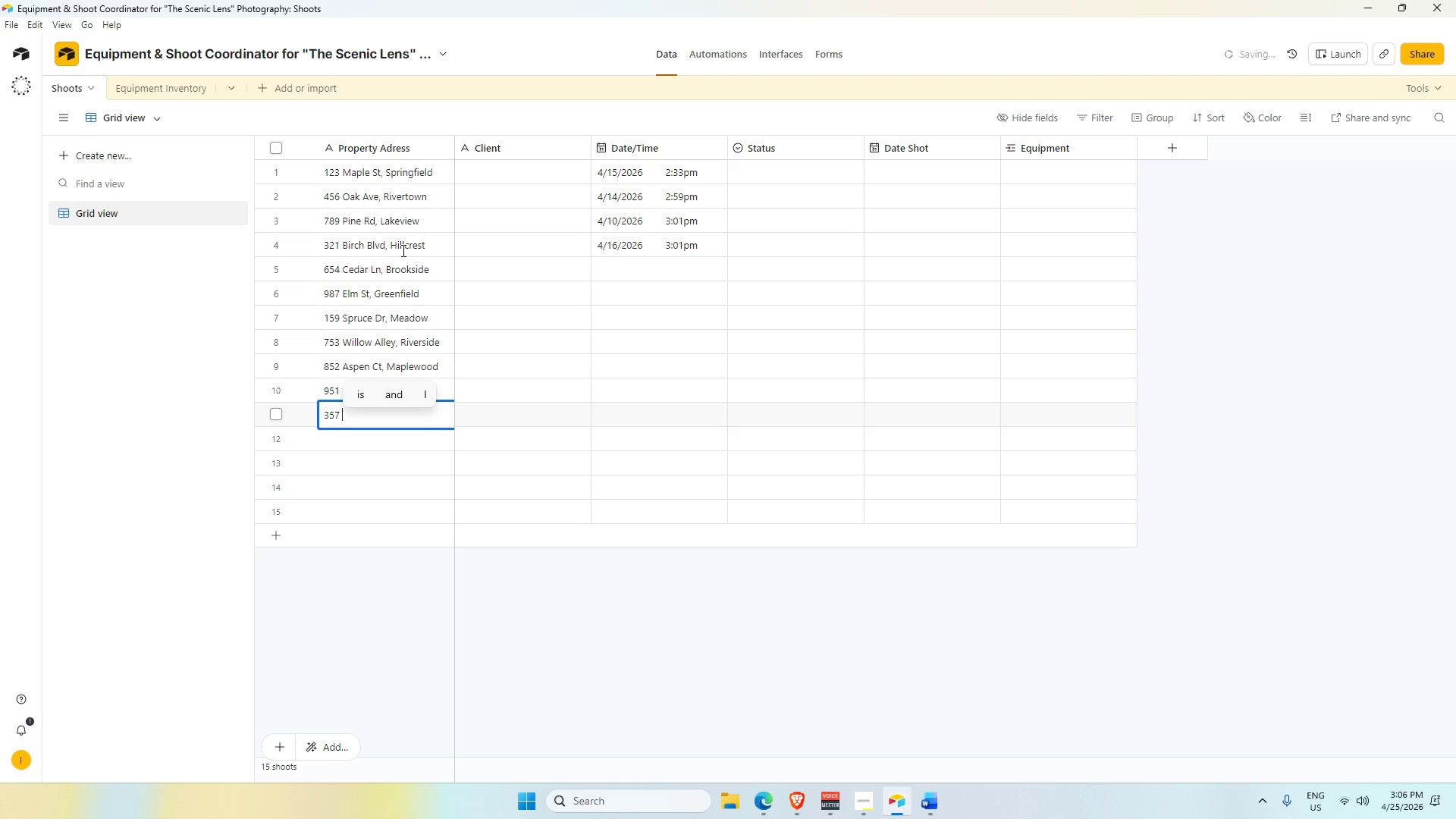 
type(Chestnut St, Oakridge)
 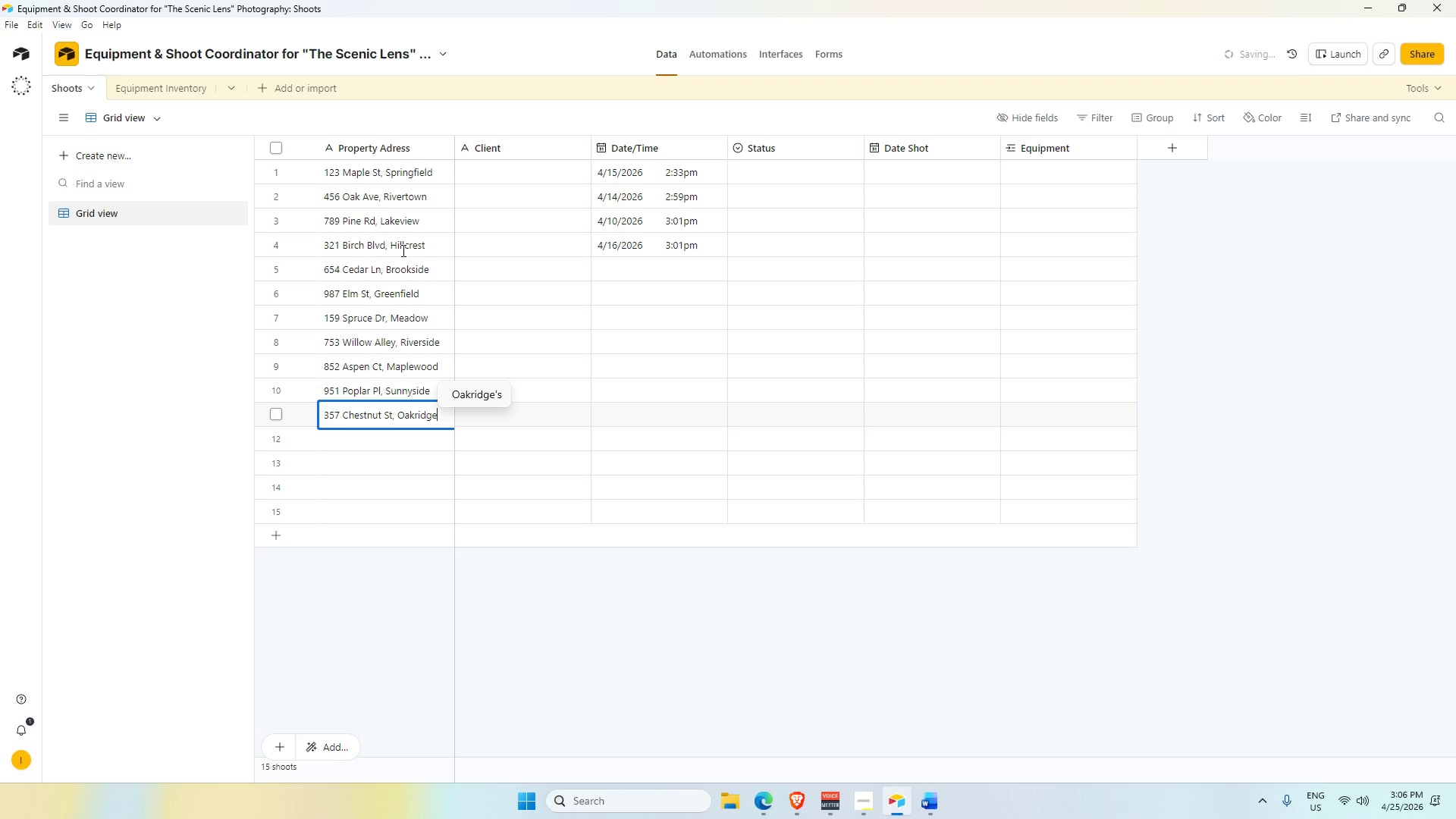 
key(Enter)
 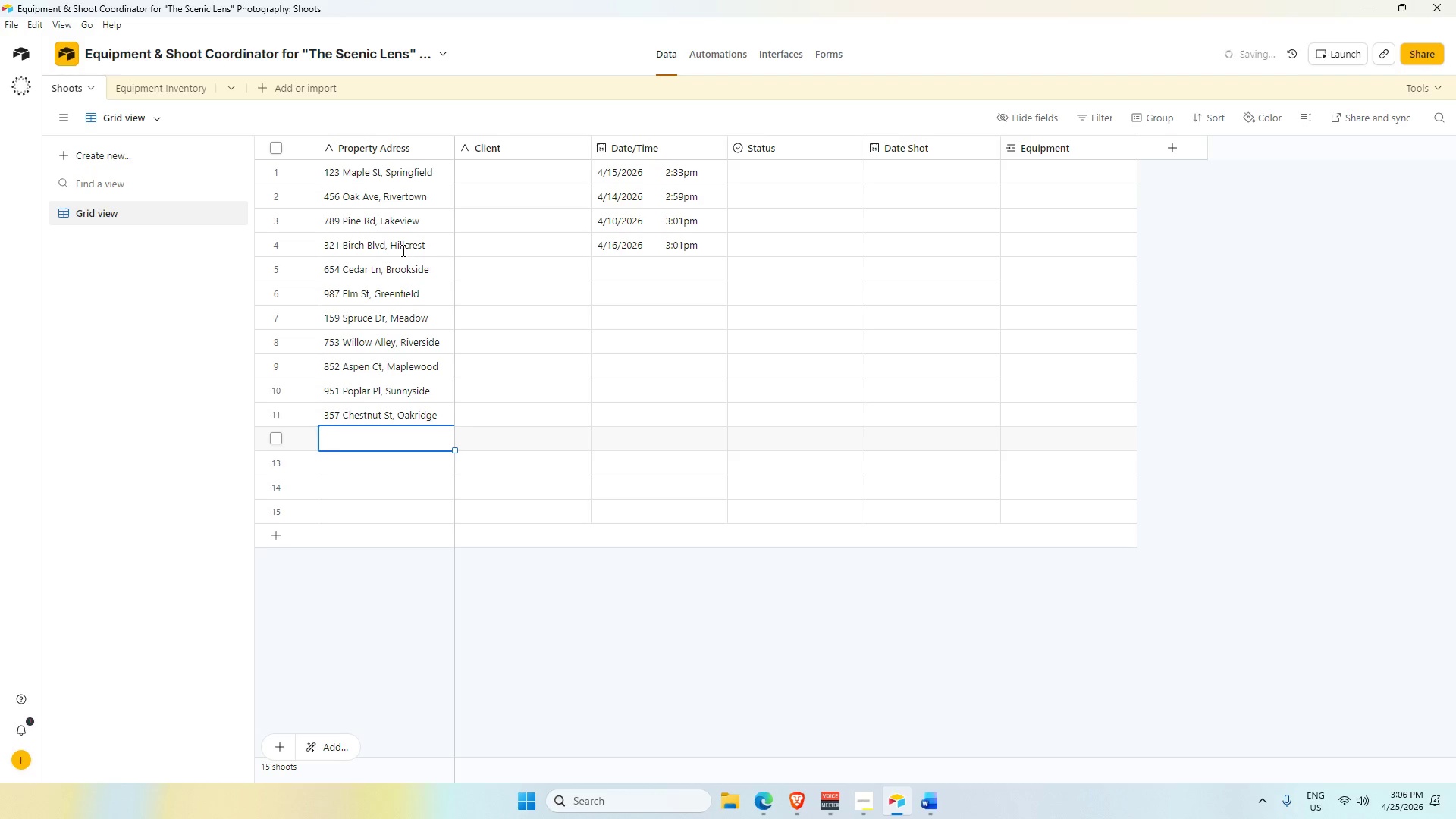 
type(876 Redwood Rd, Pinehill)
 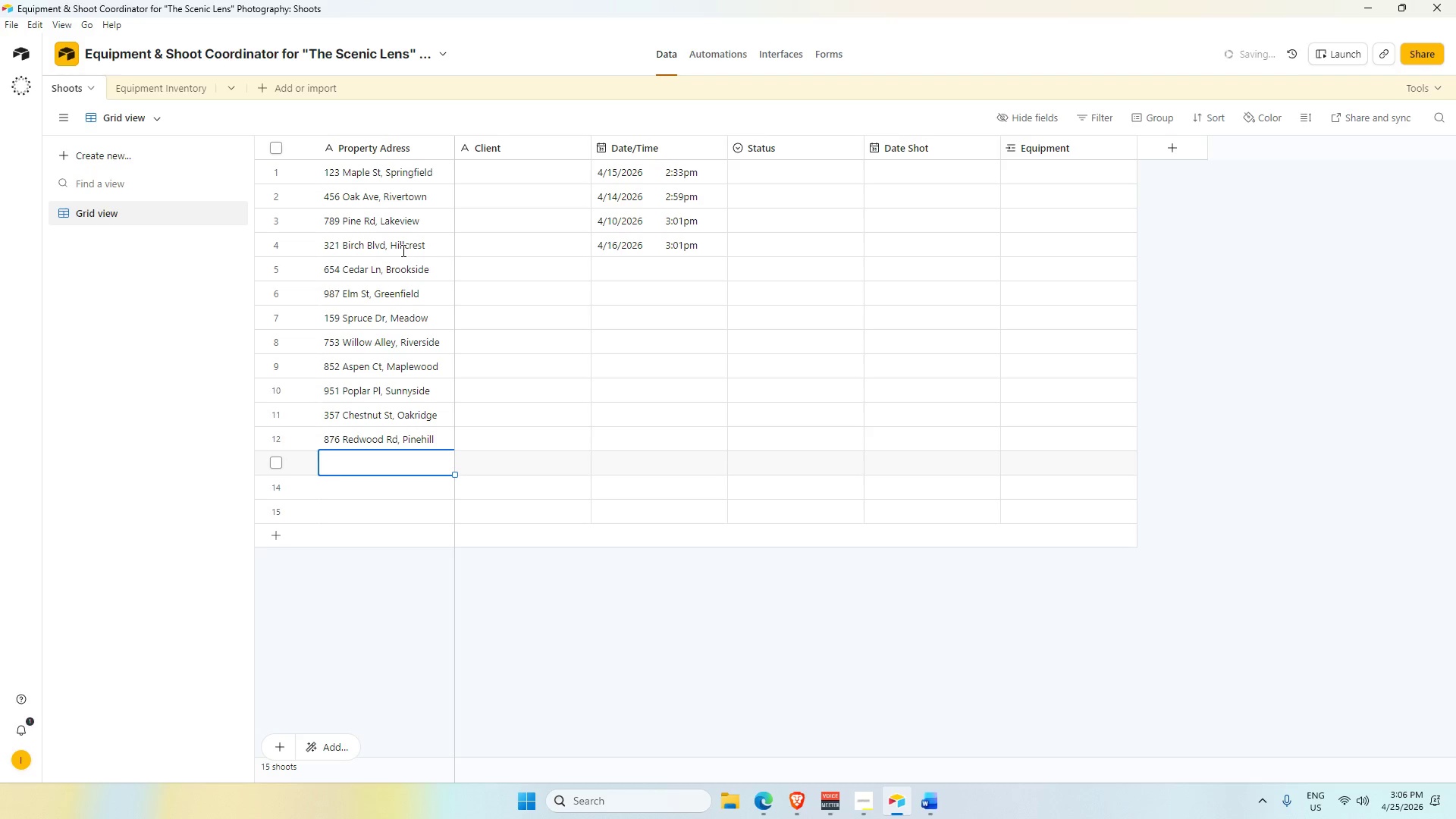 
 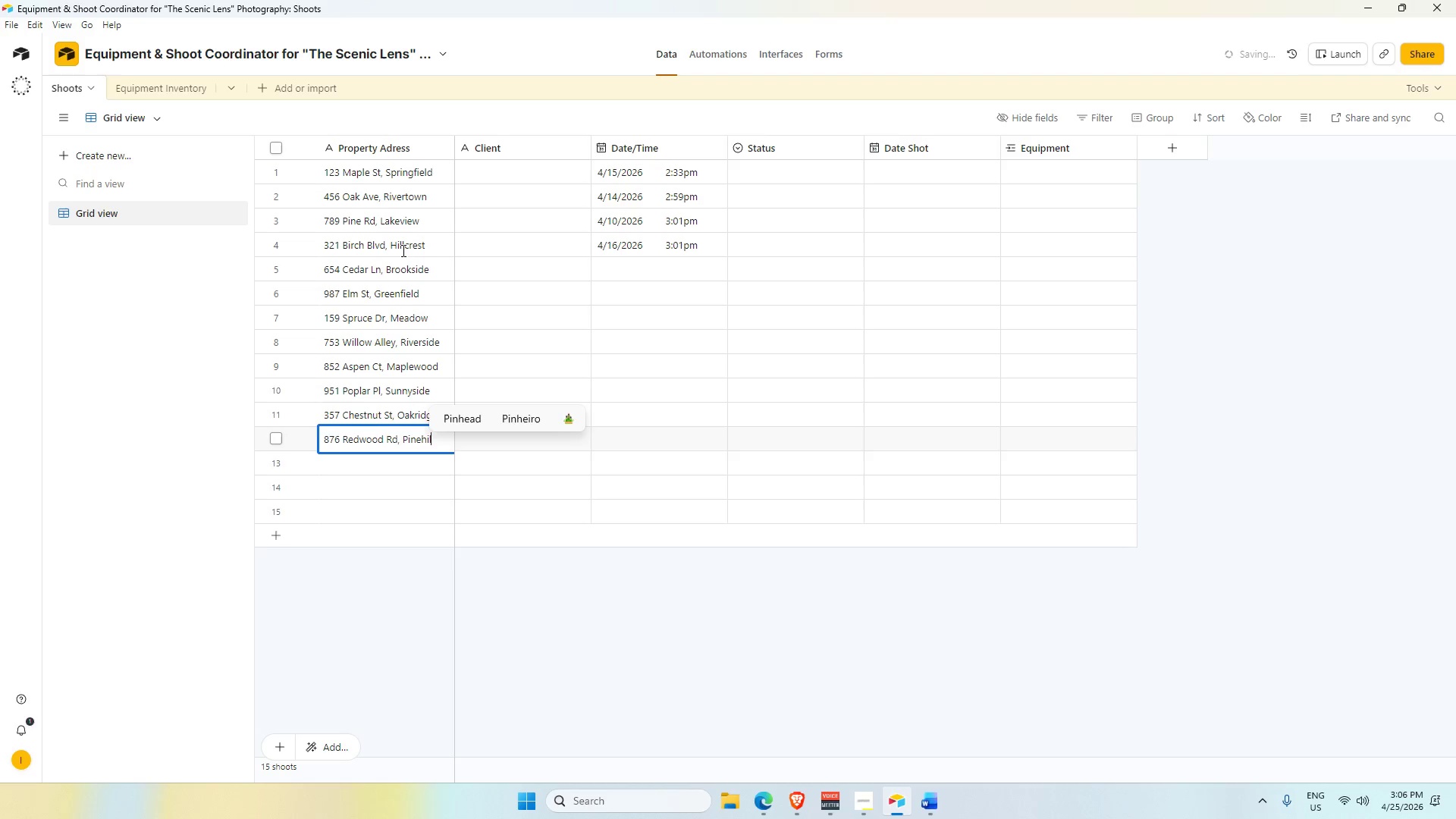 
key(Enter)
 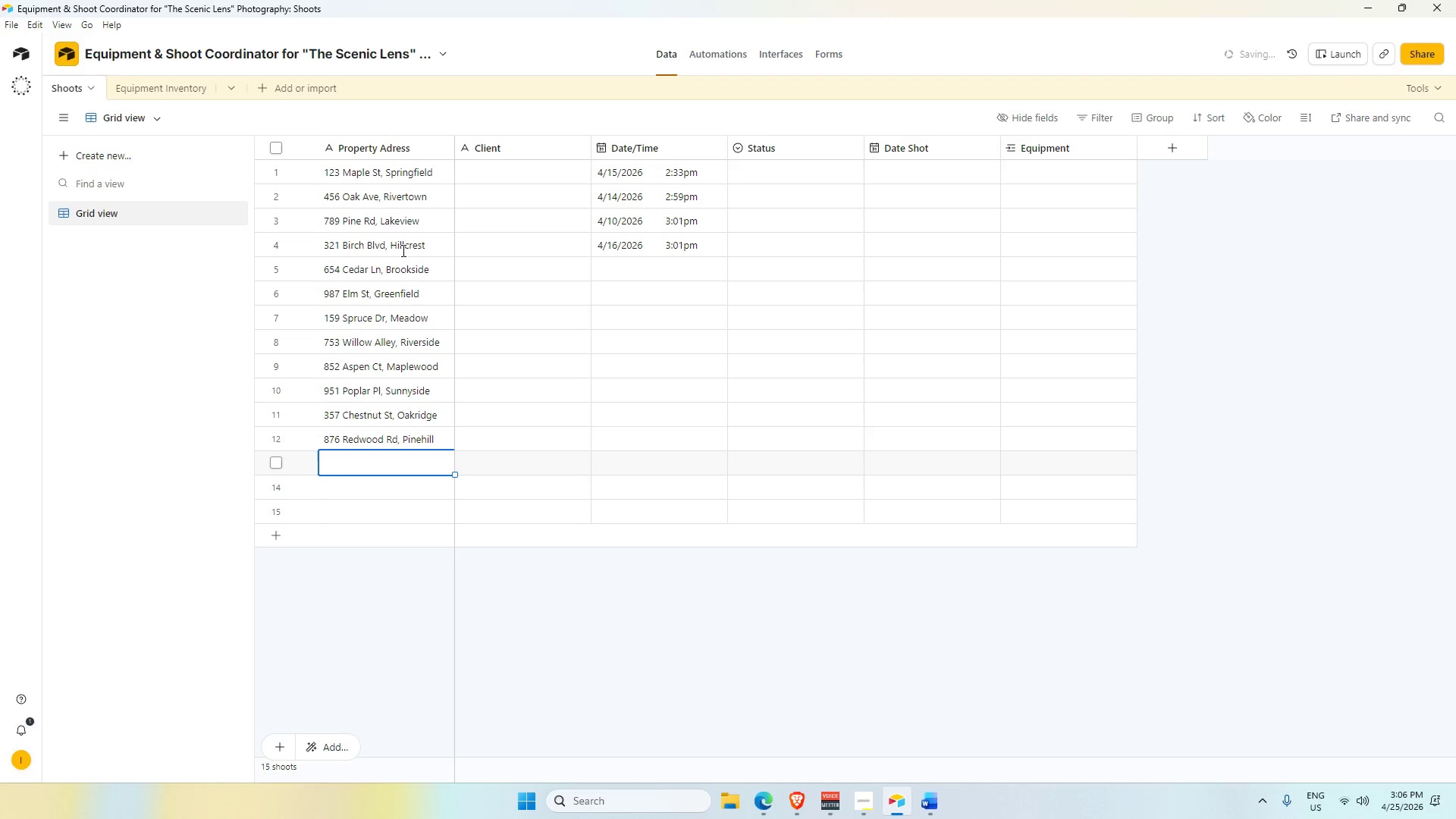 
type(654 sycamore, )
 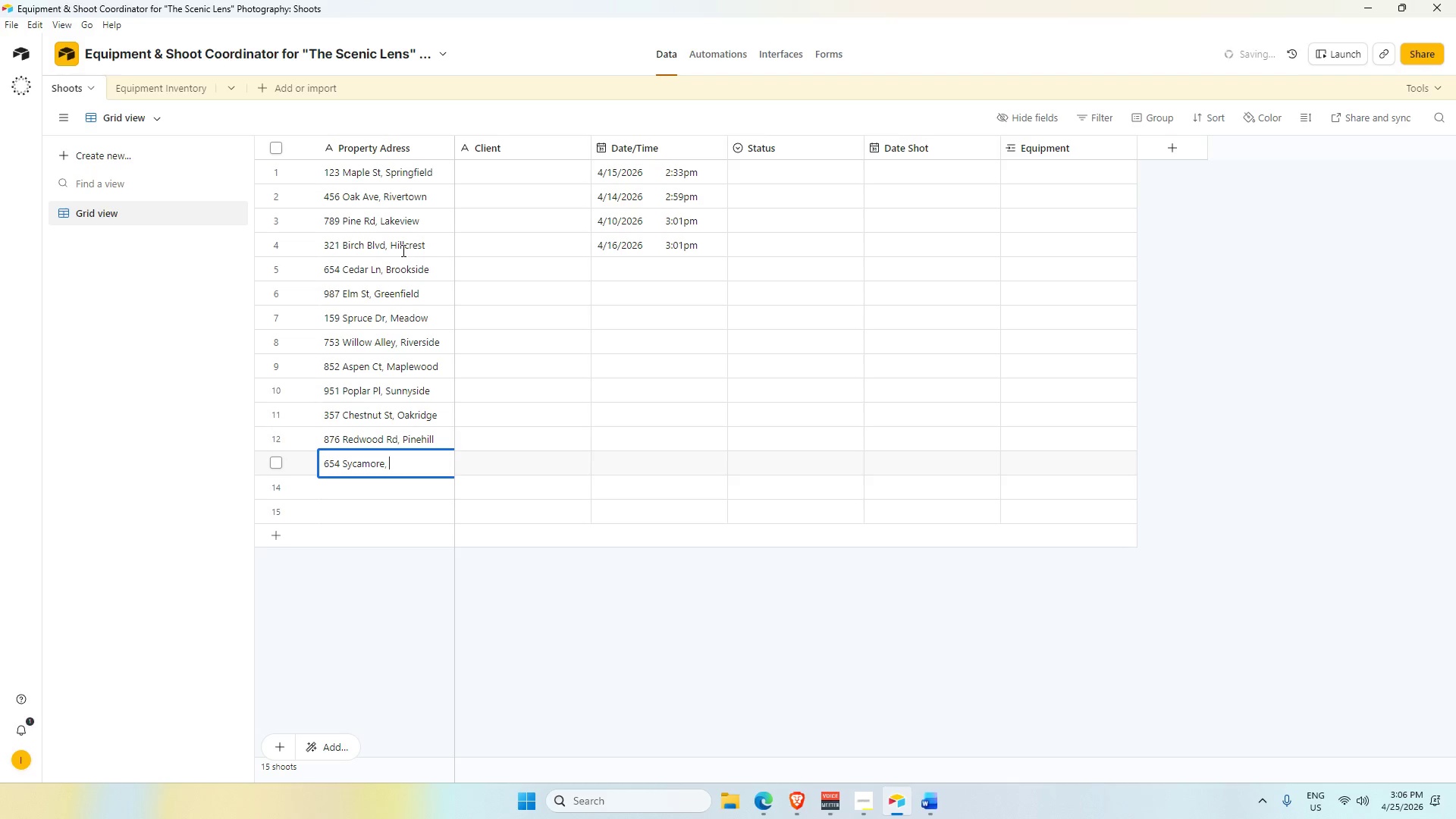 
type(Ave, Willow)
 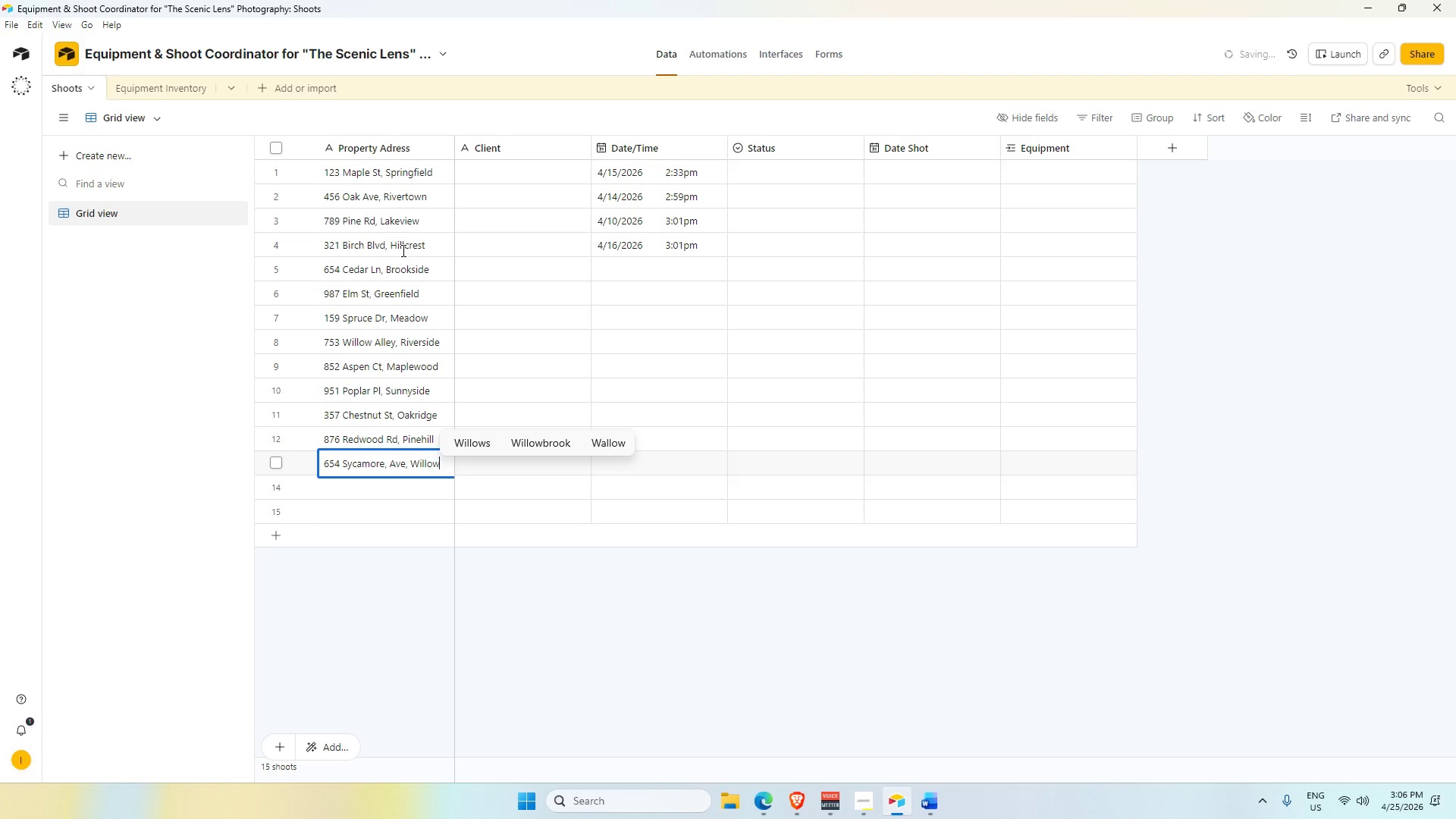 
type(side)
 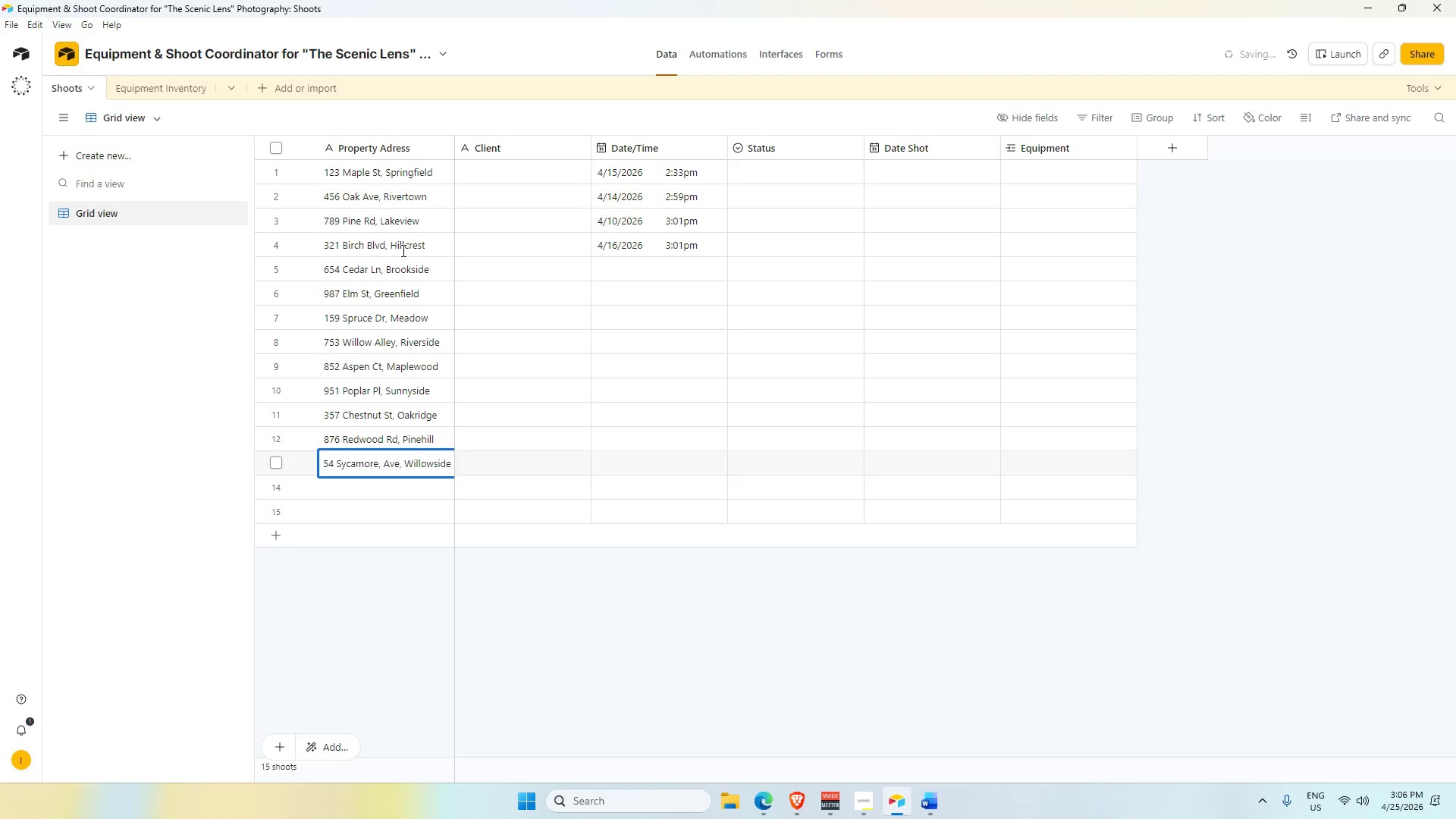 
key(Enter)
 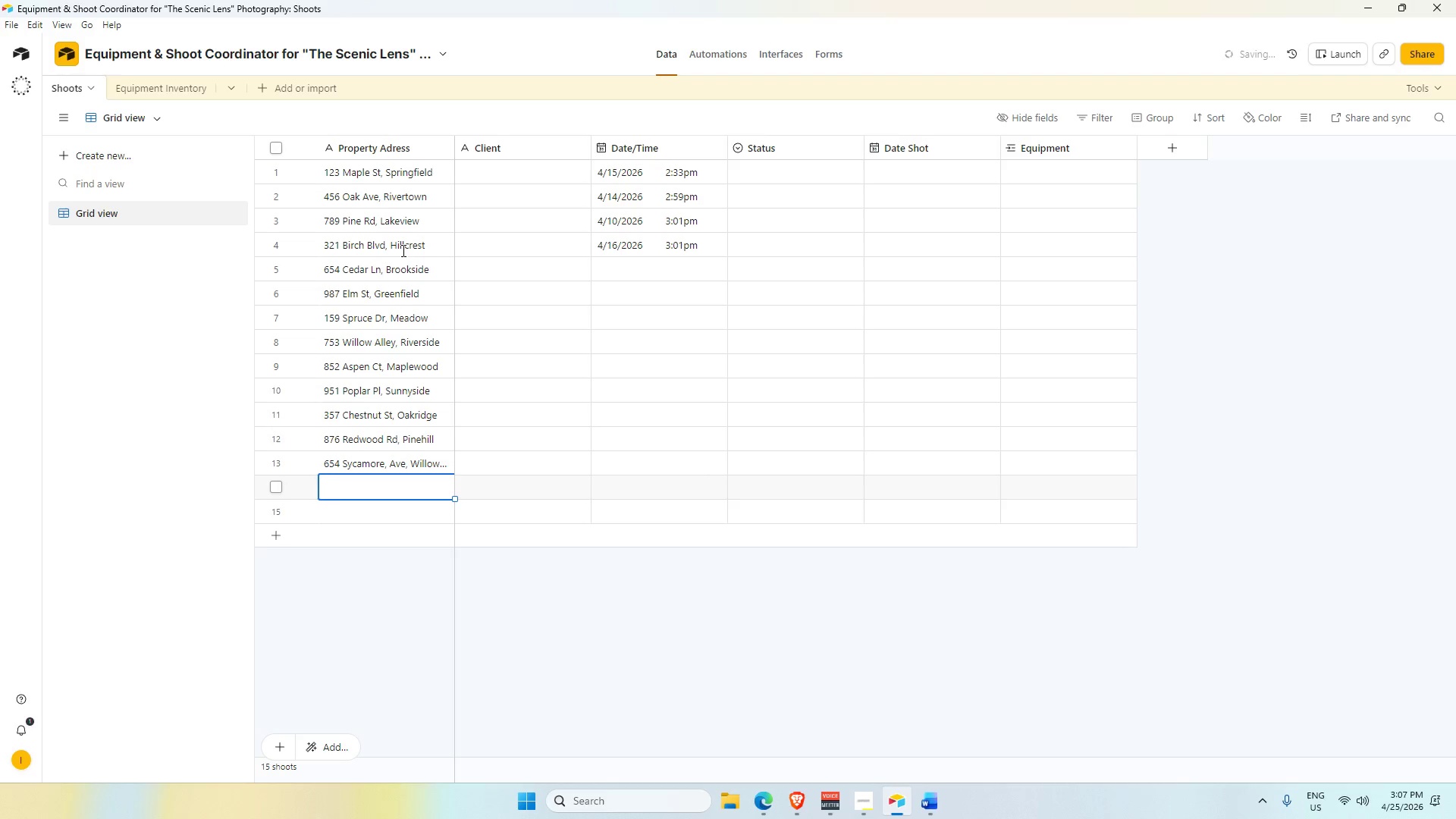 
type(765)
 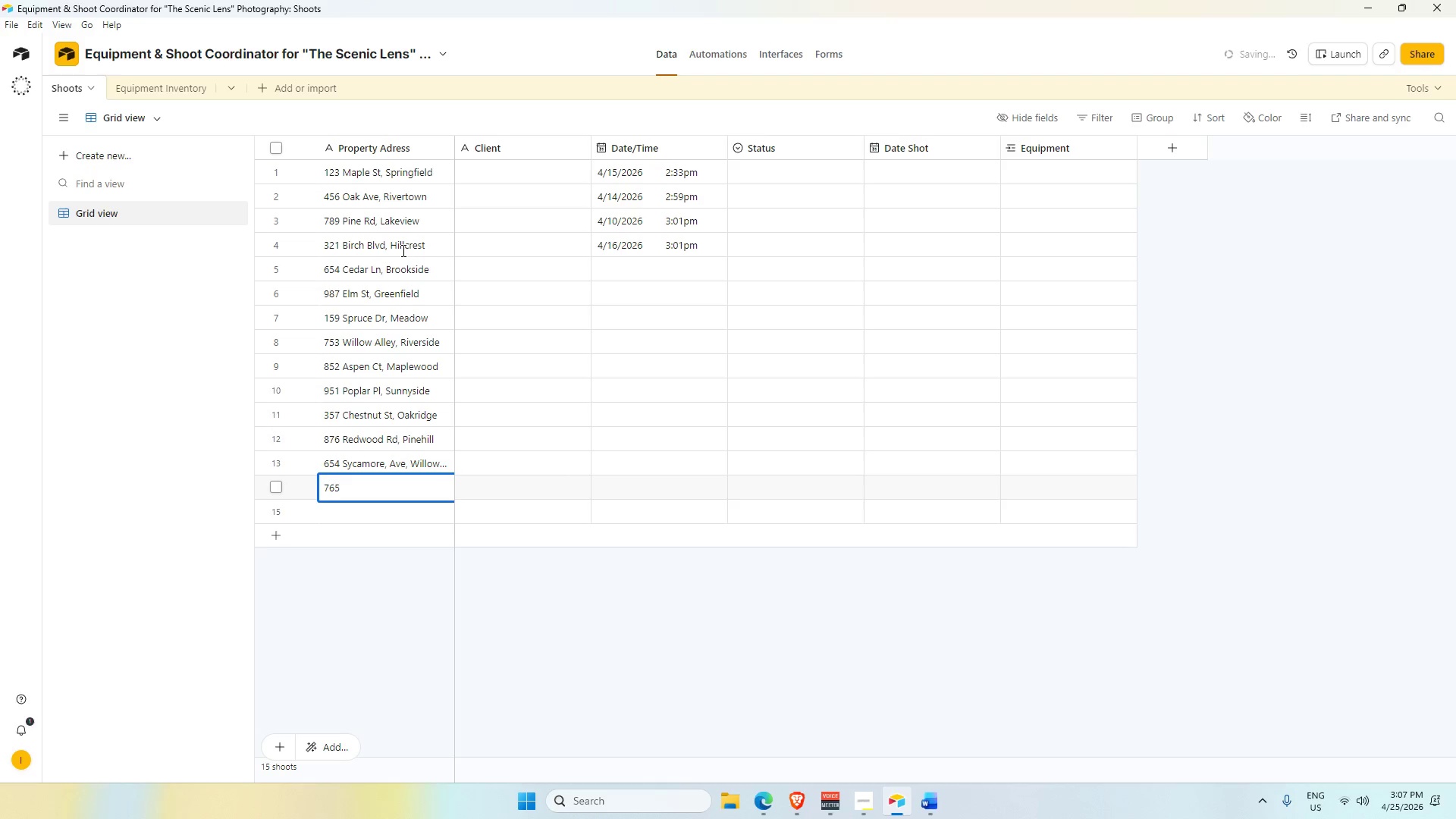 
hold_key(key=ShiftLeft, duration=0.66)
 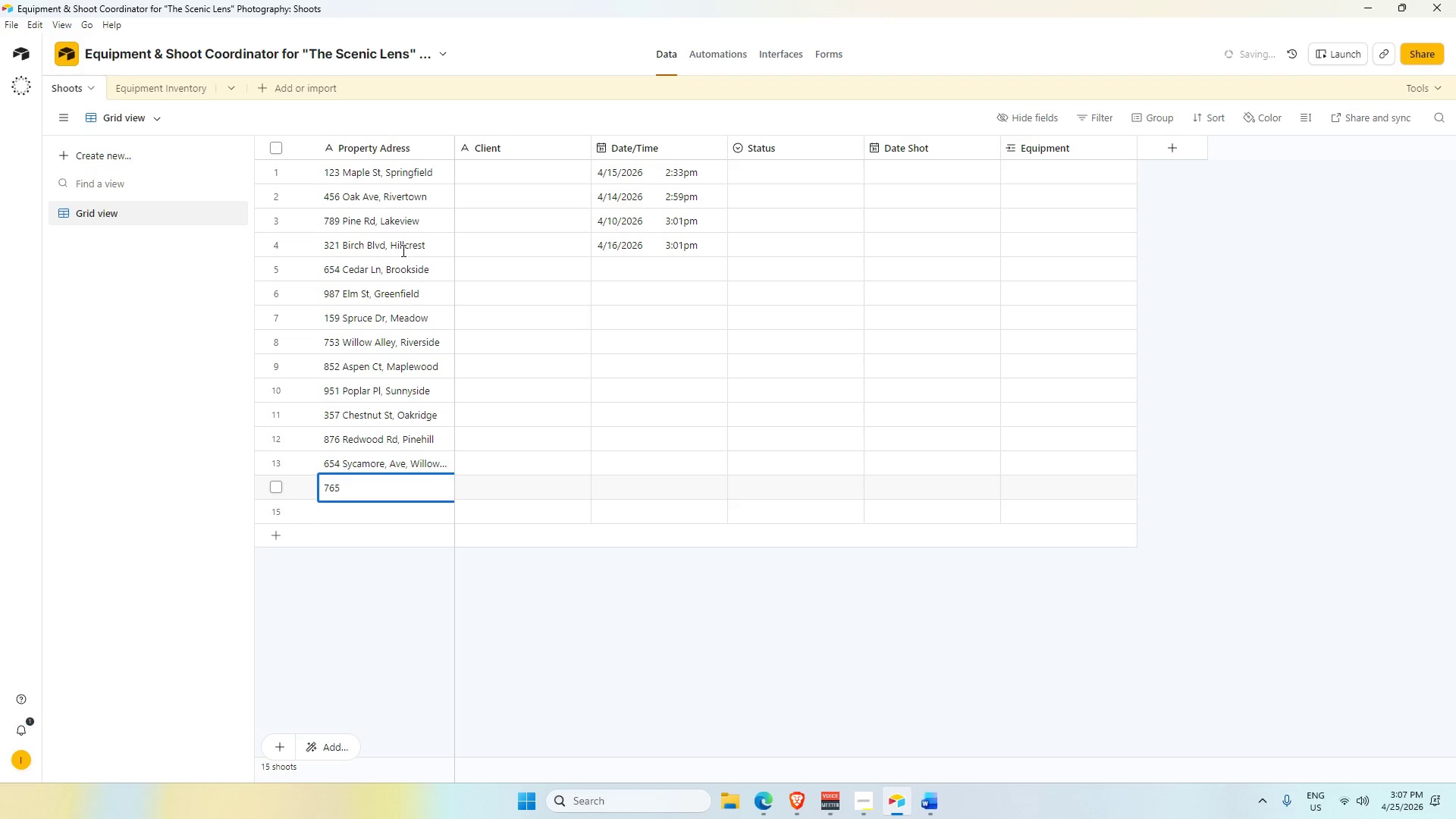 
type( Magnolia )
key(Backspace)
type( St, Rosewood)
 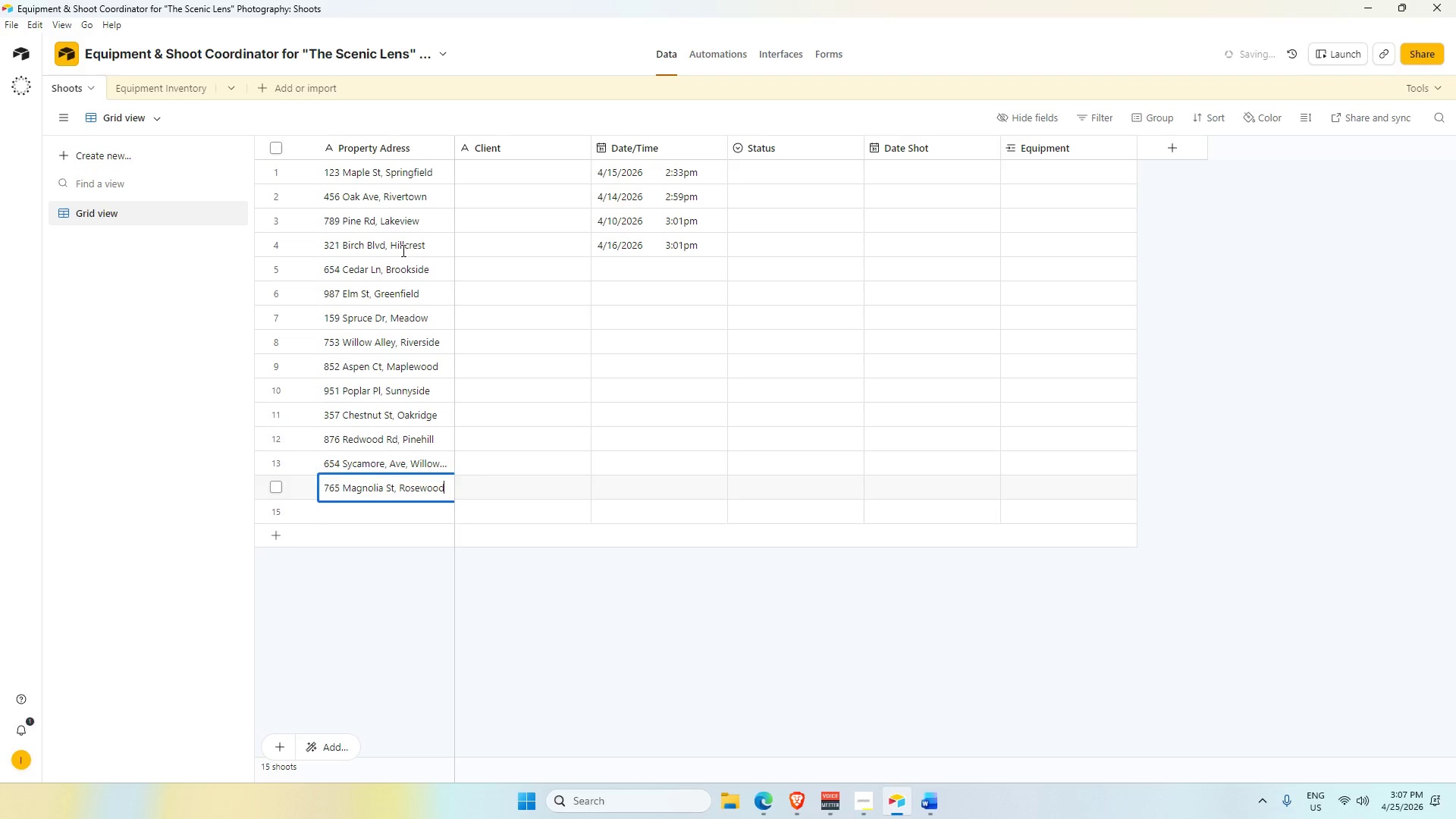 
 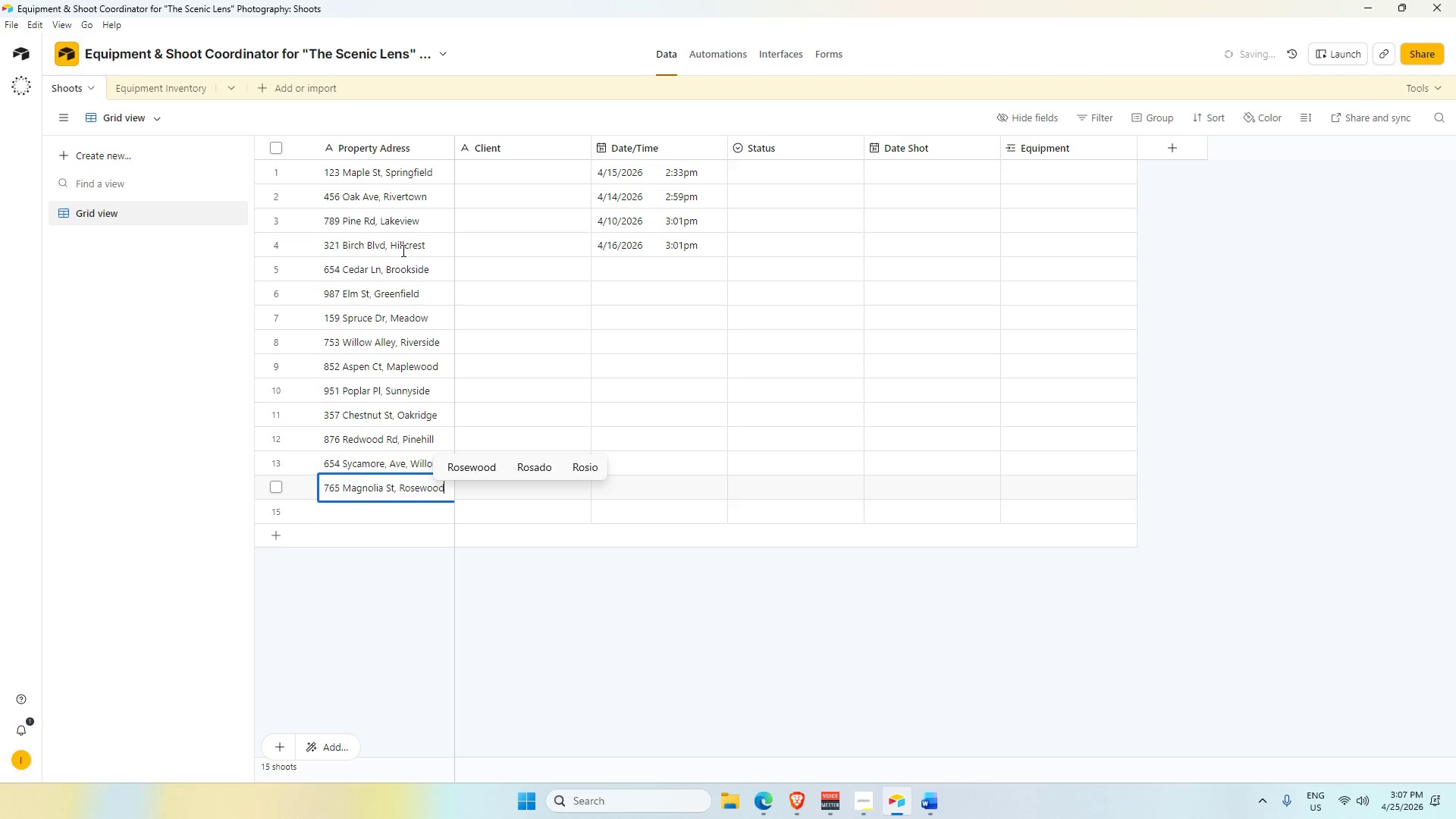 
key(Enter)
 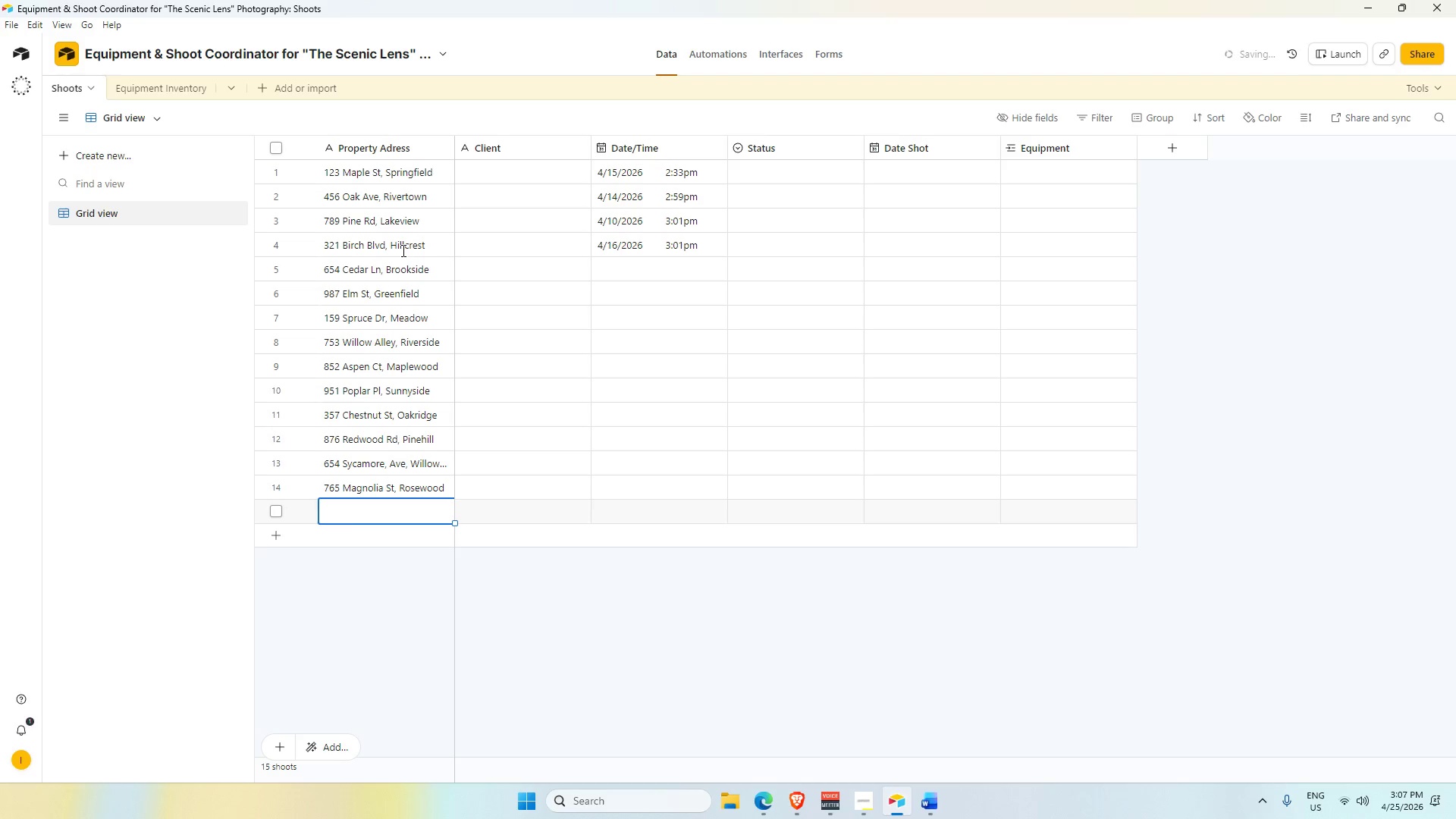 
type(369 Dogwood, )
key(Backspace)
key(Backspace)
type( Ln, fairview)
 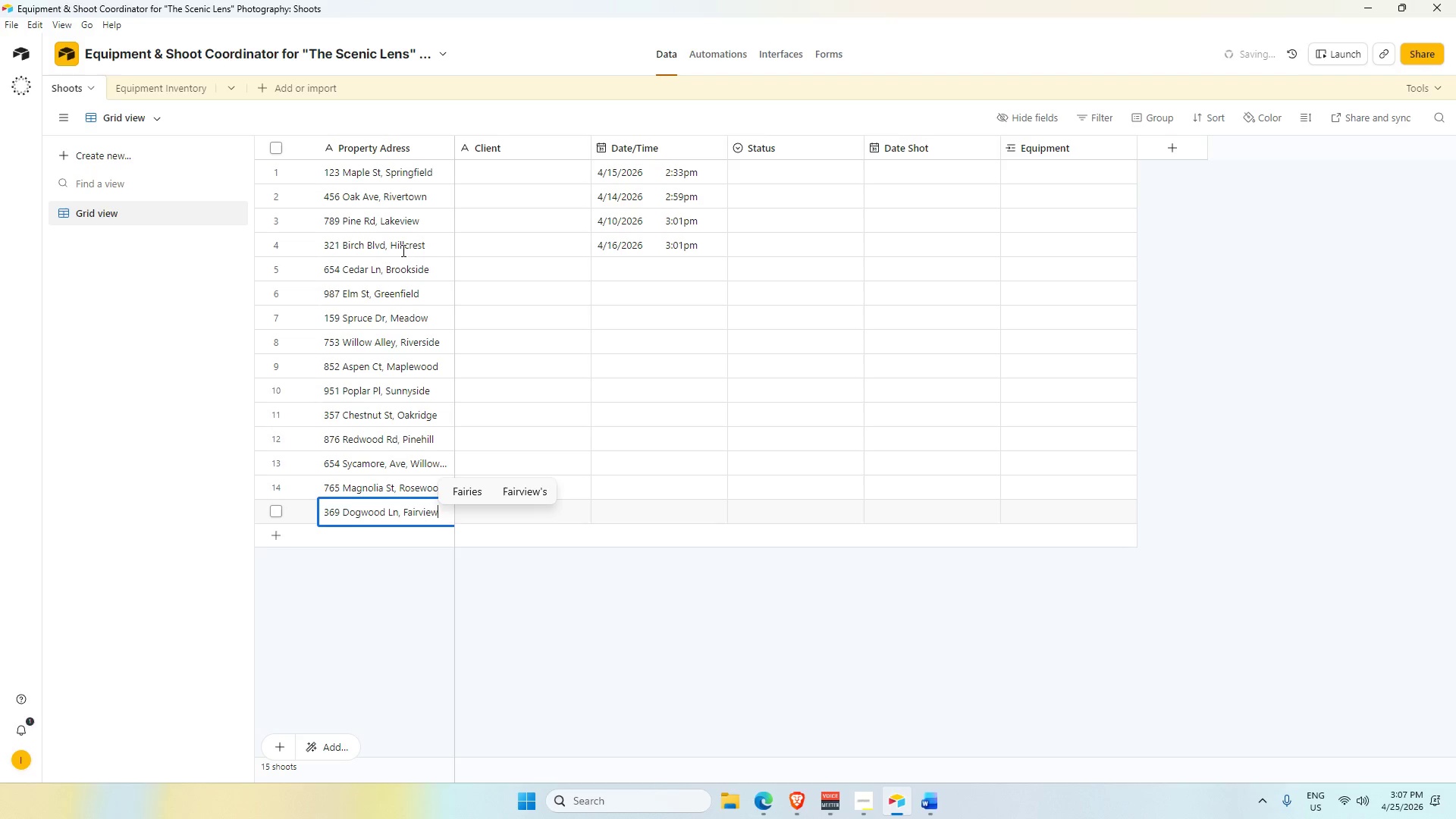 
left_click([497, 171])
 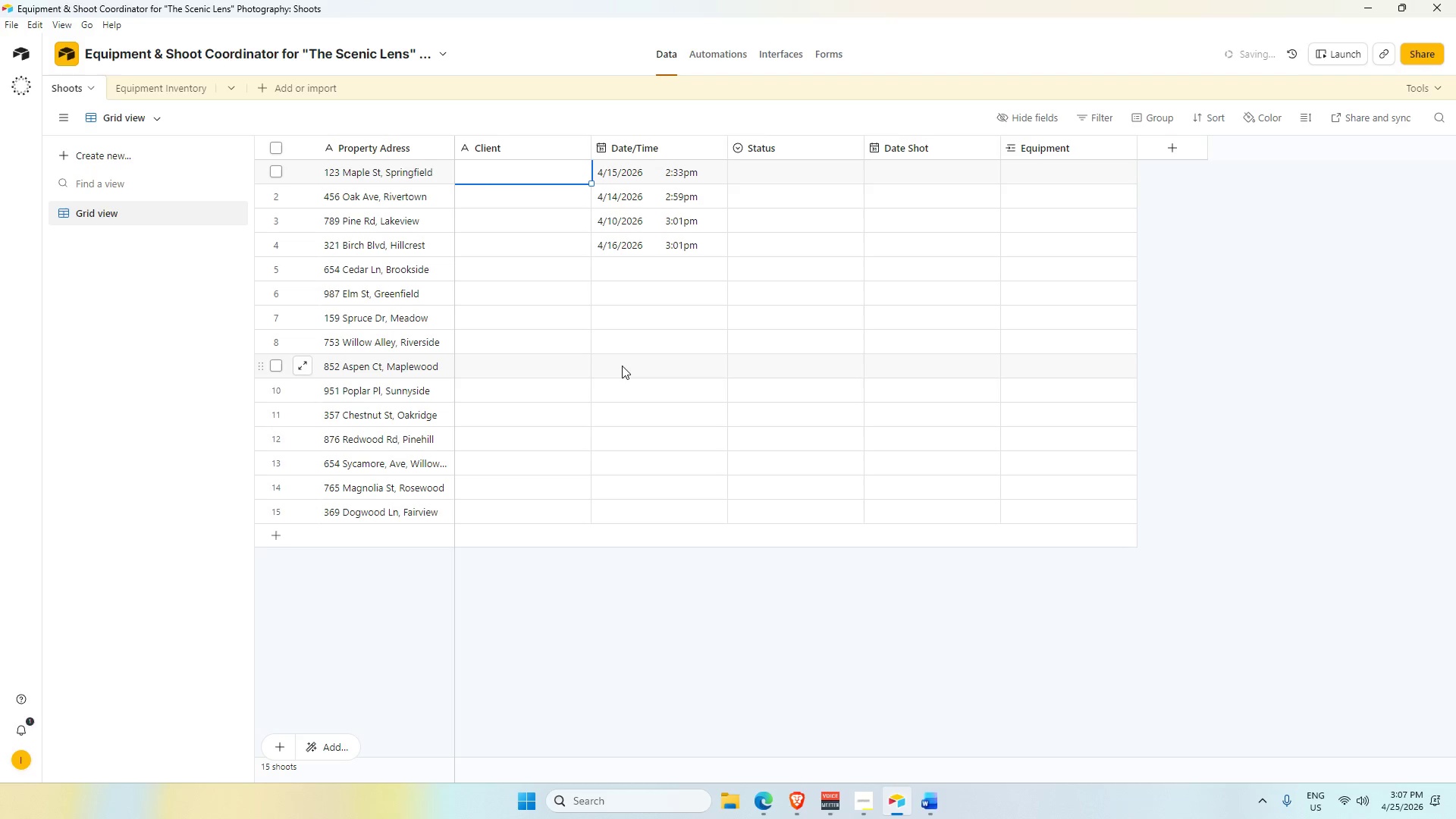 
wait(6.28)
 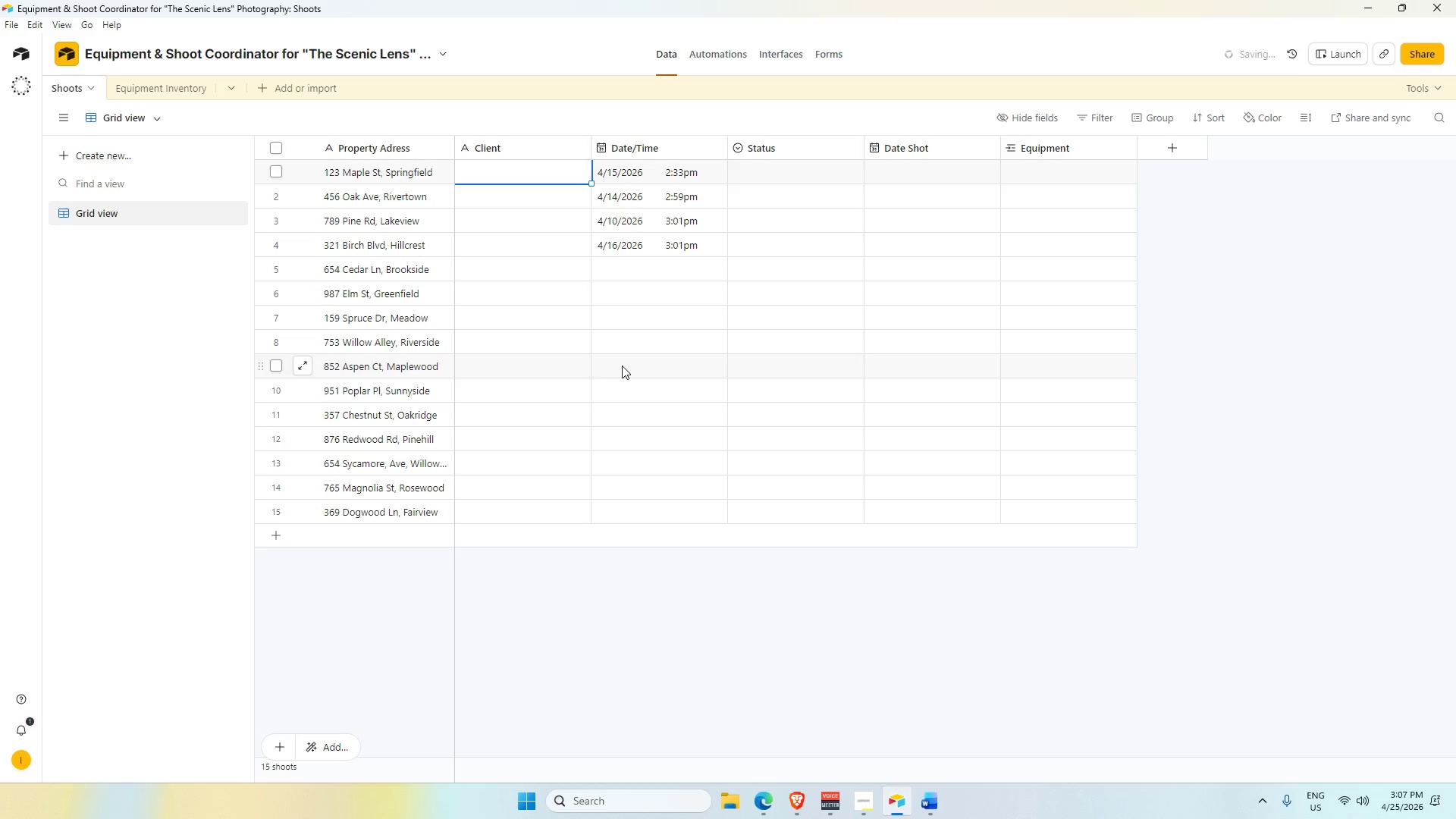 
key(Alt+Tab)
 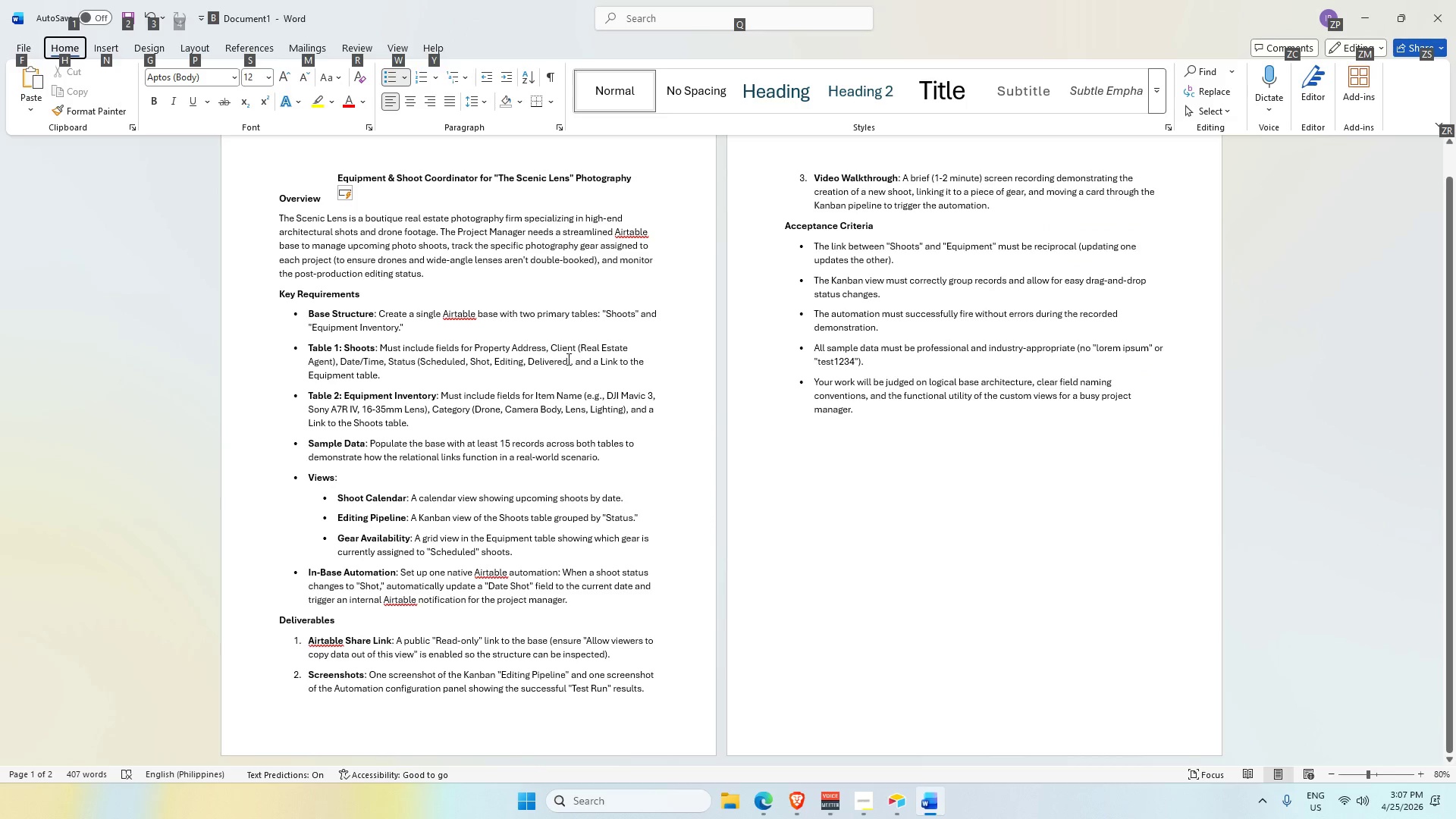 
wait(5.25)
 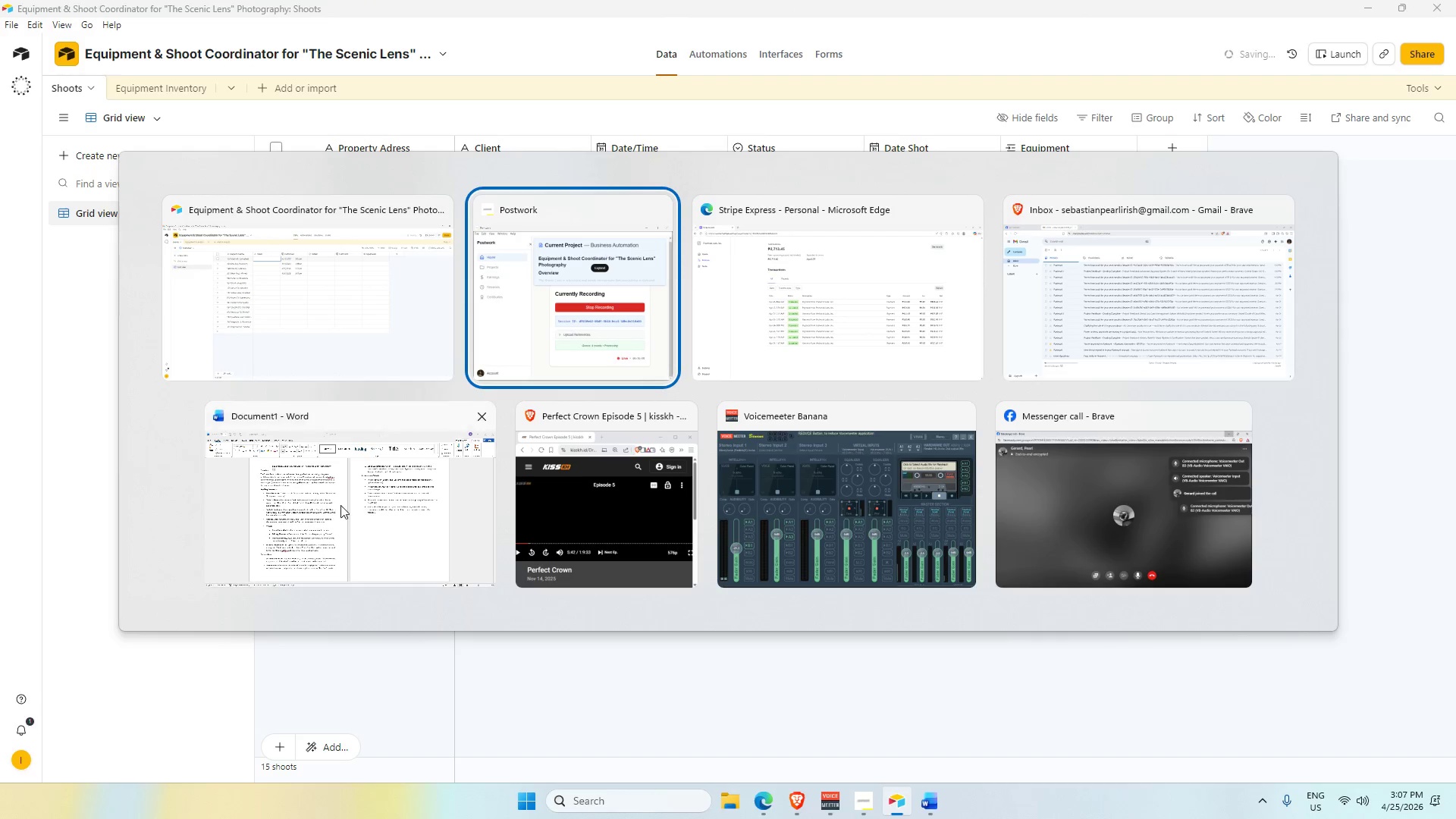 
key(Alt+AltLeft)
 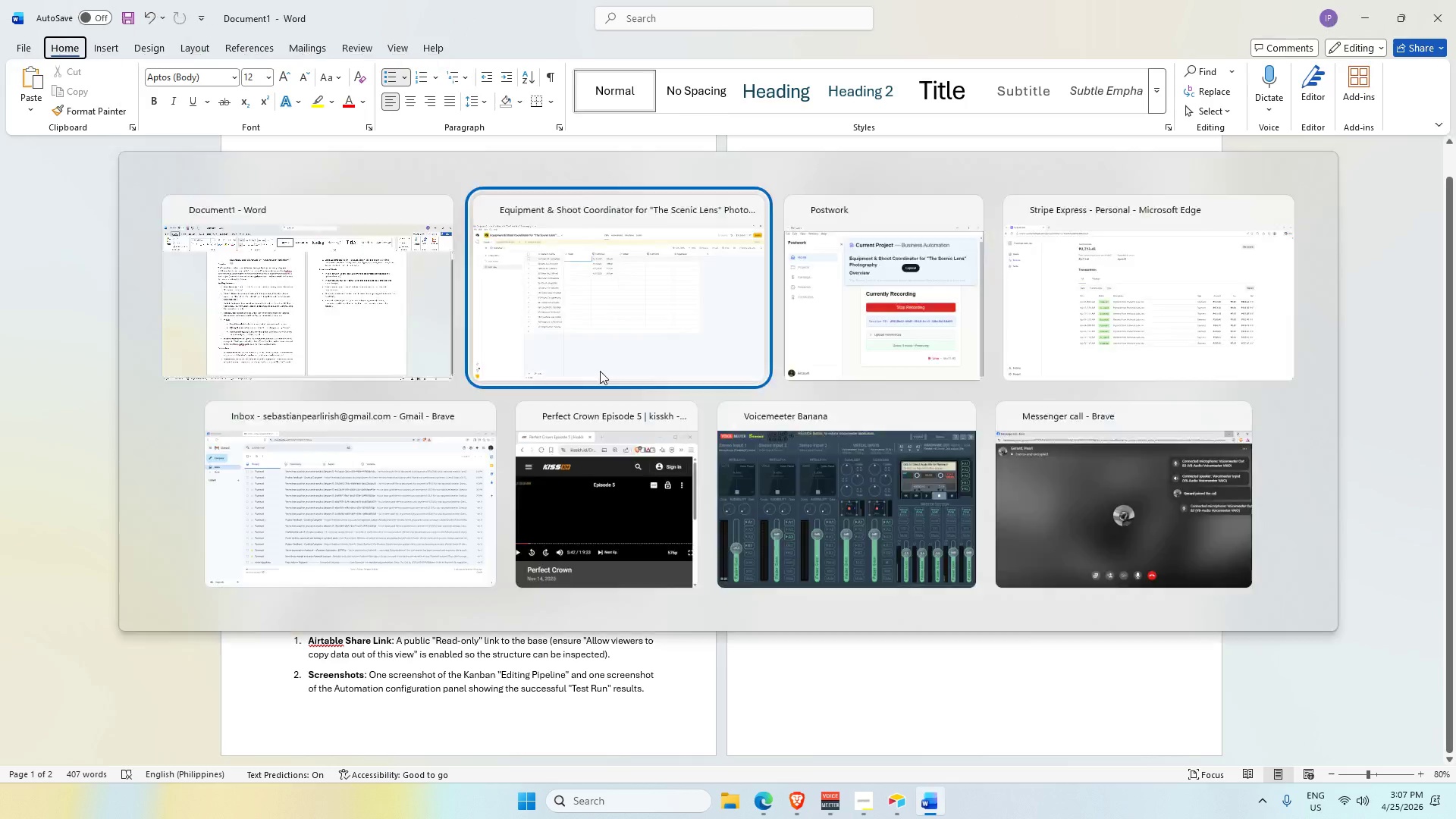 
key(Alt+Tab)
 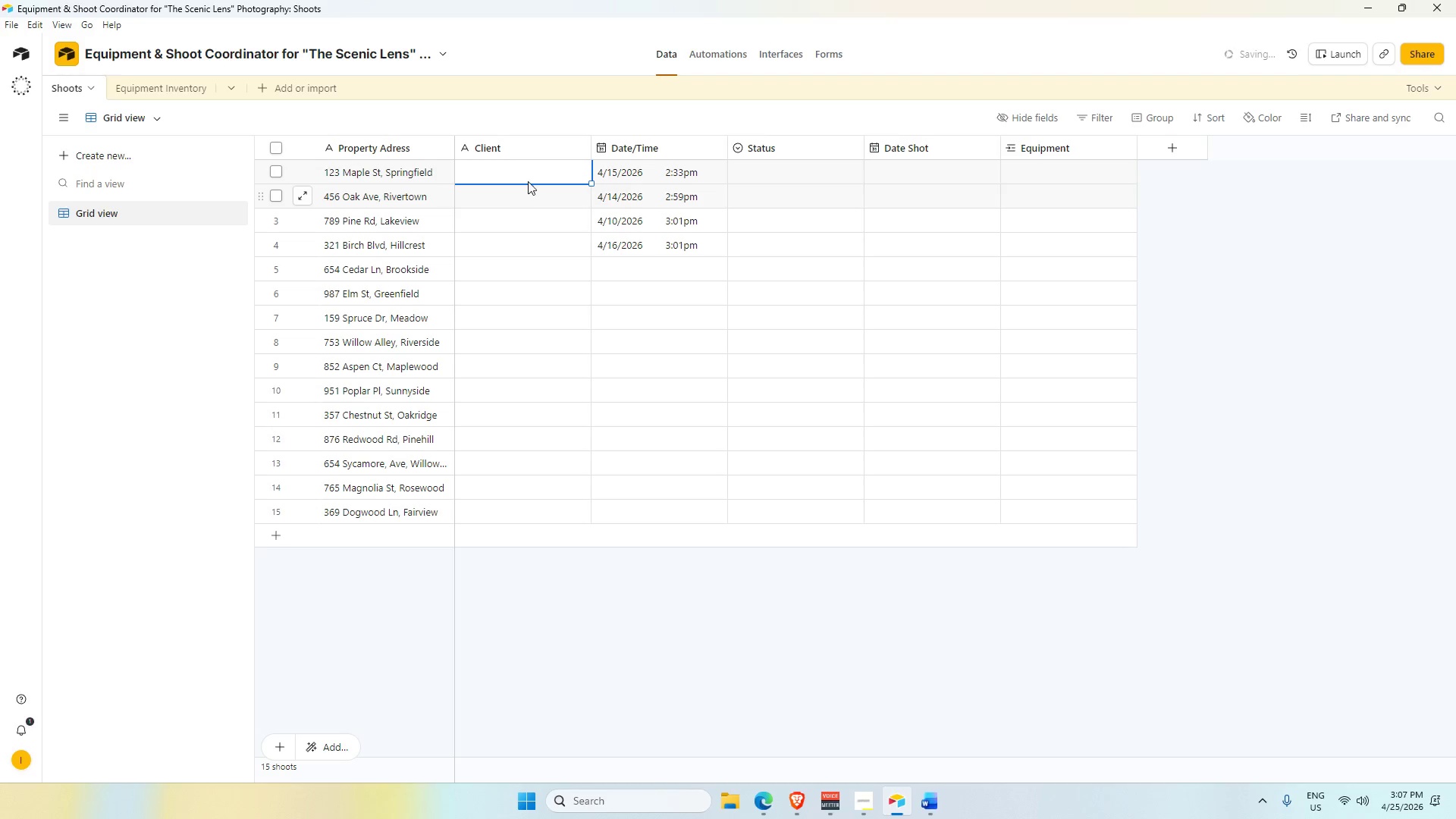 
wait(6.75)
 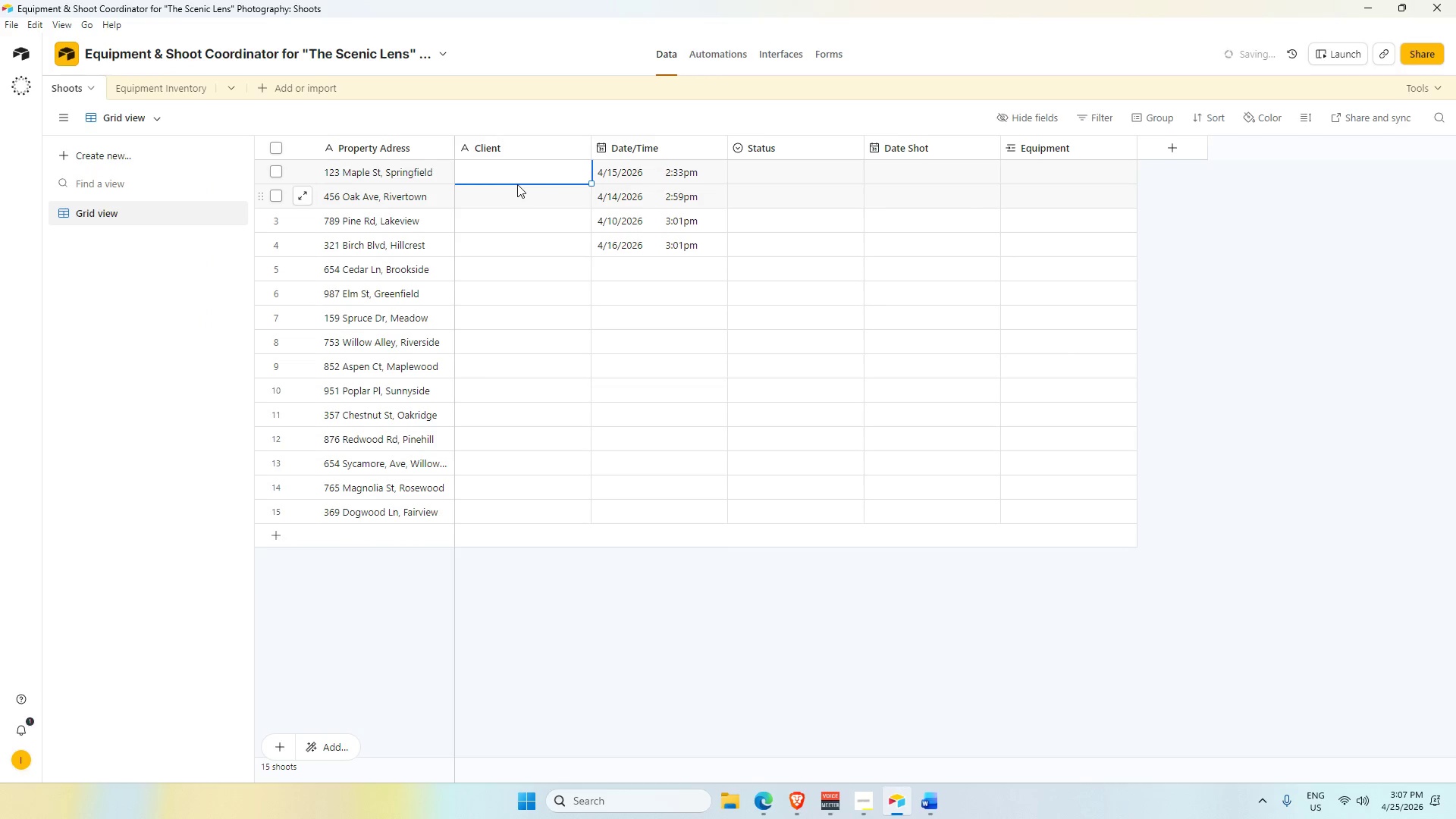 
type(Acme Realty)
 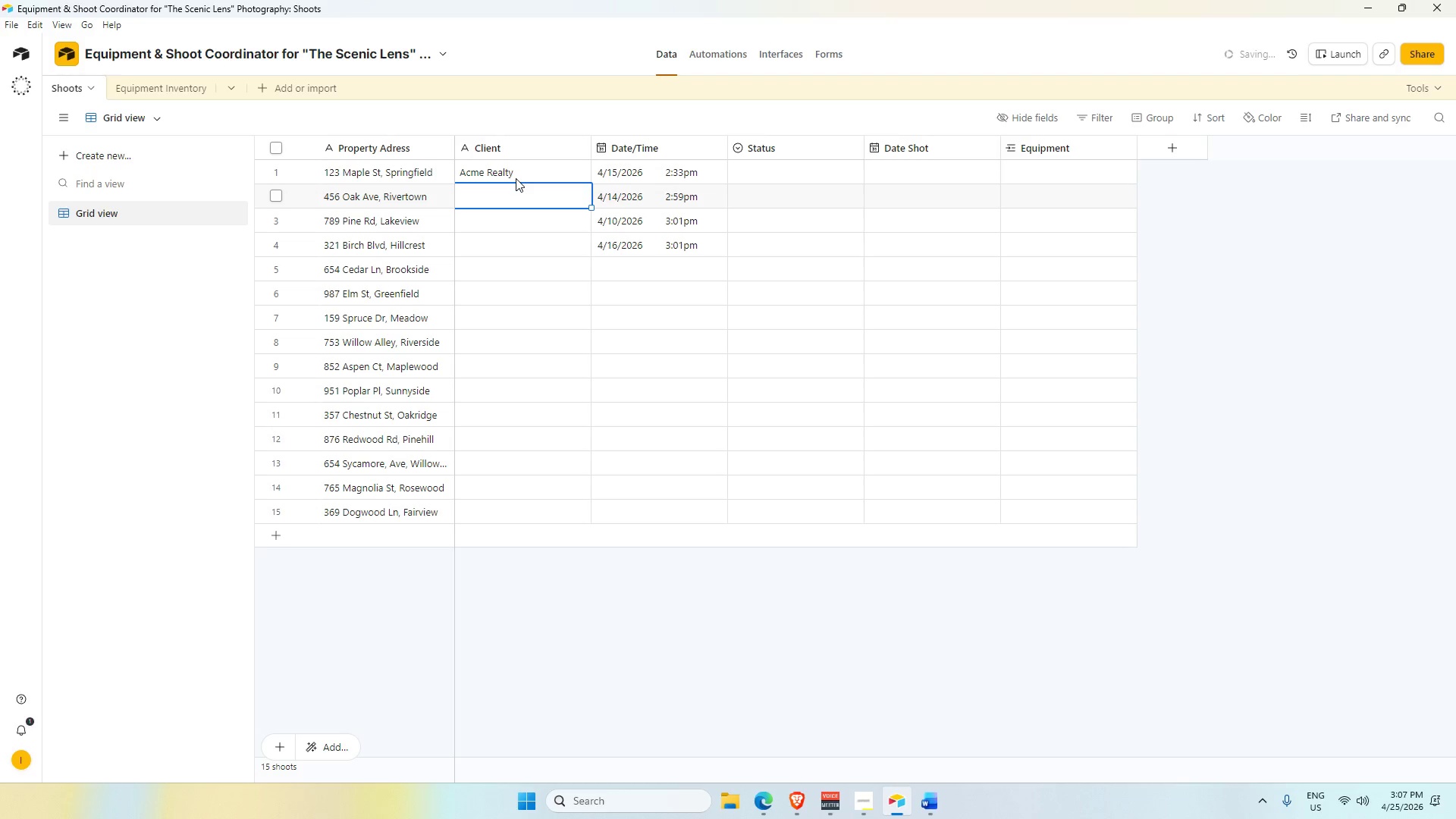 
 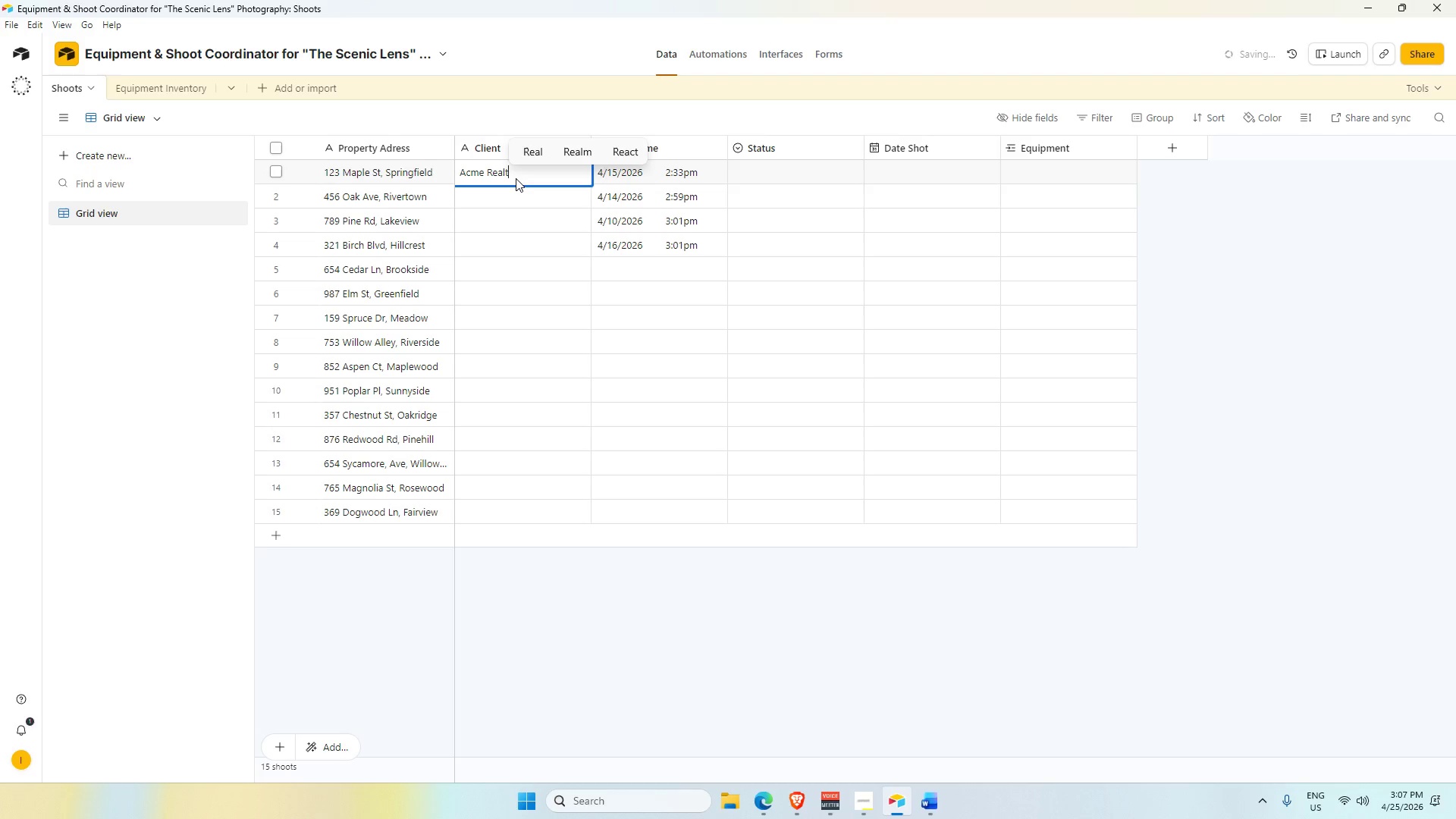 
key(Enter)
 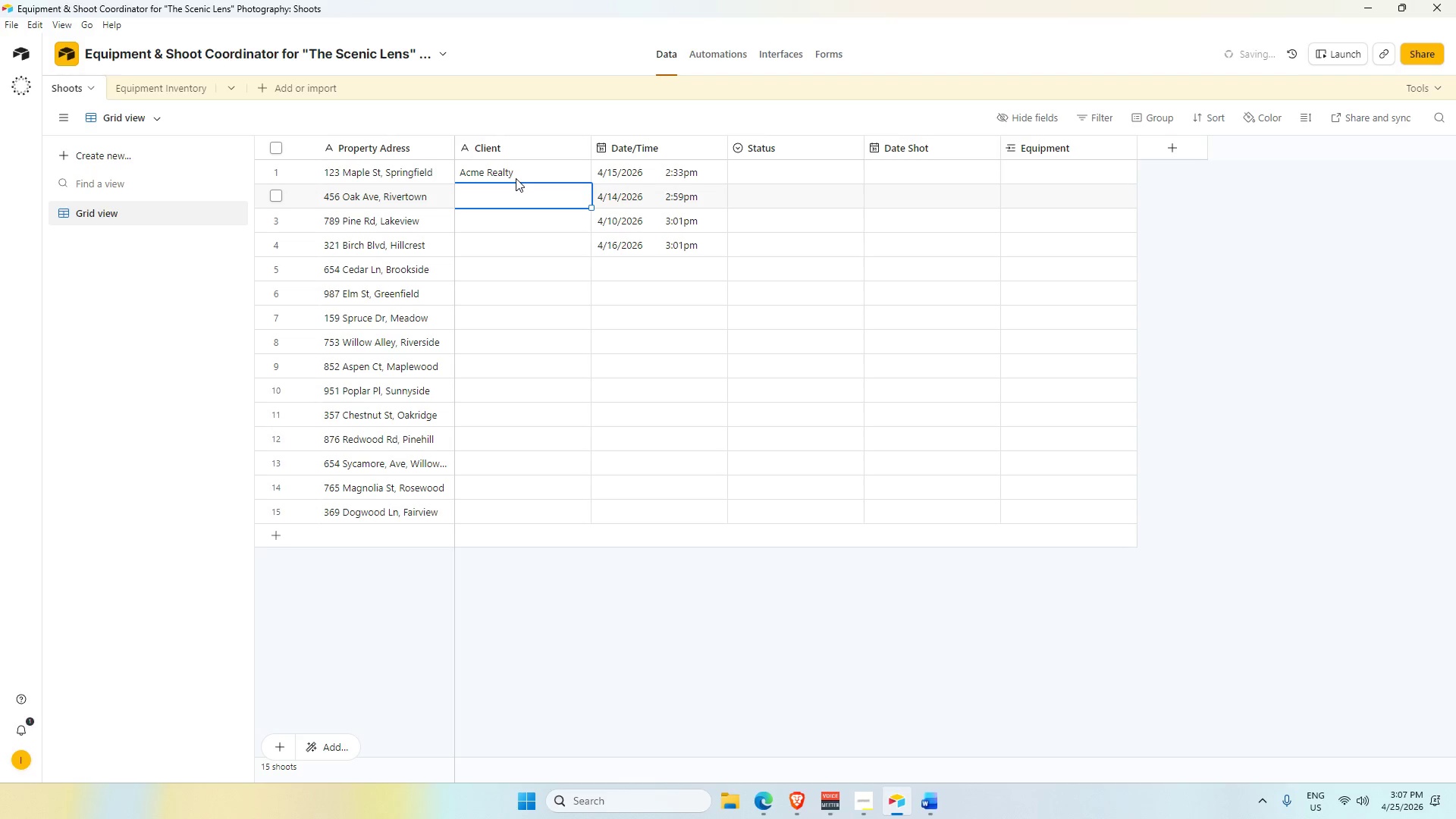 
type(Sunrise Properties)
 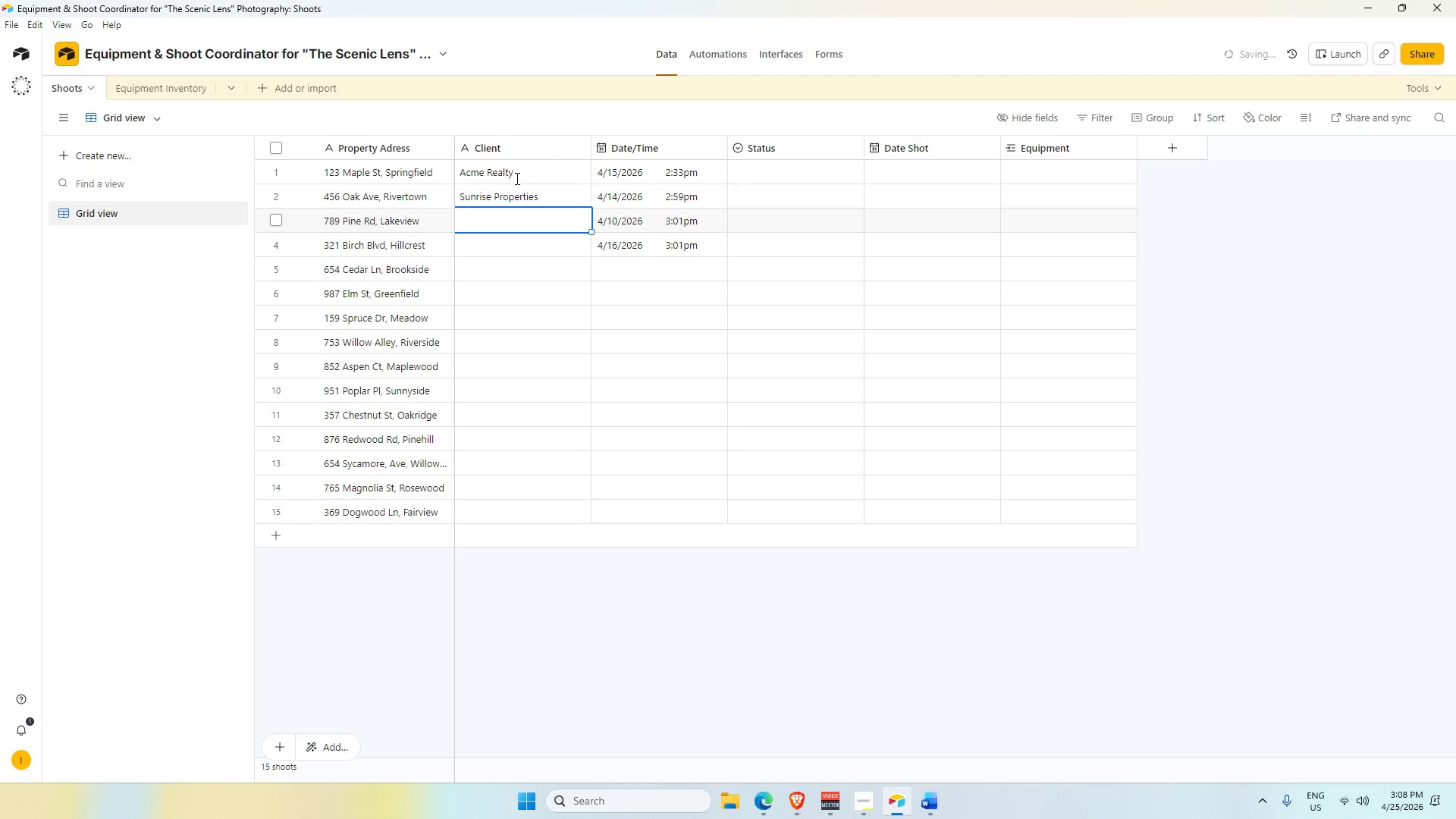 
 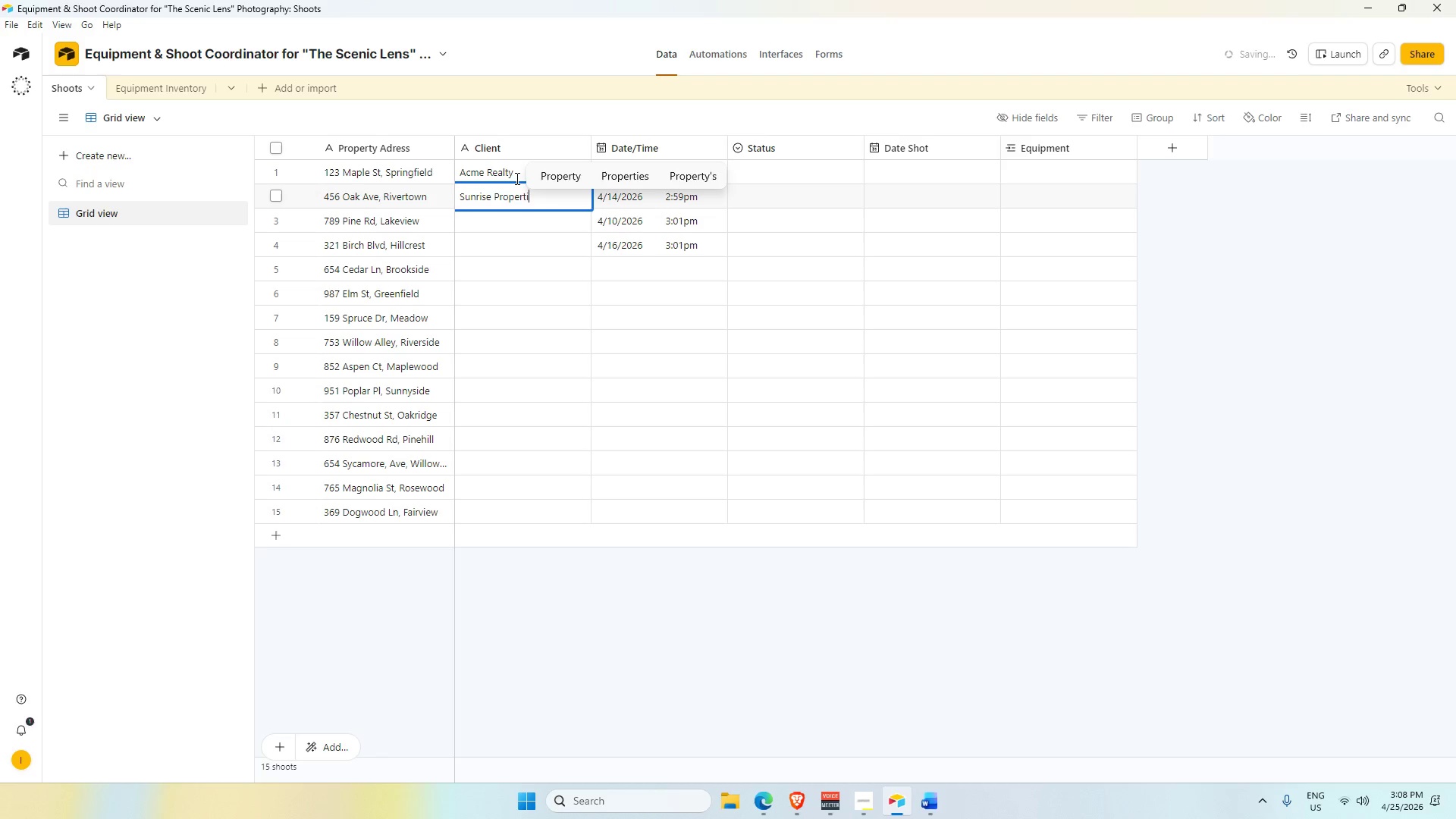 
key(Enter)
 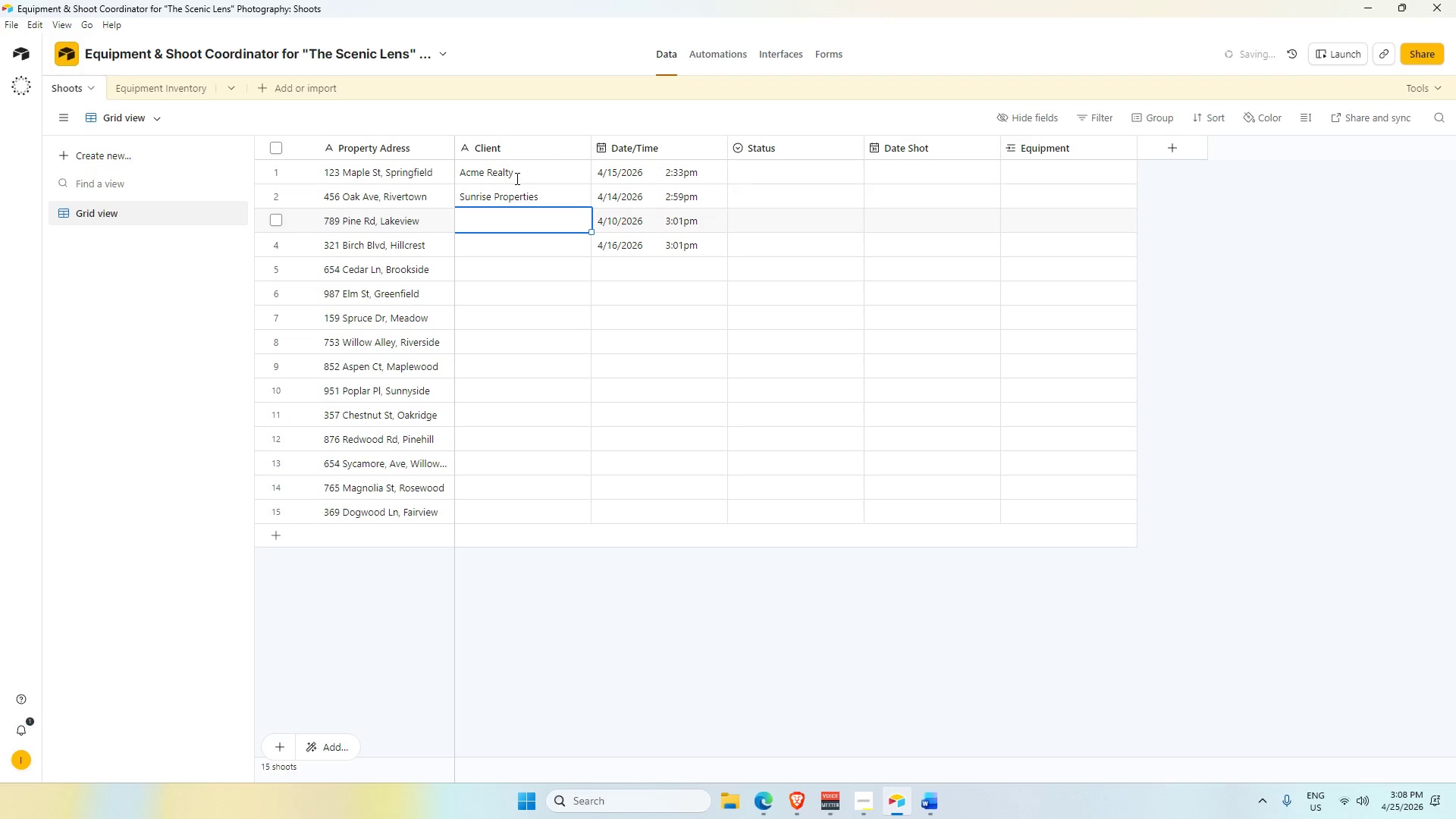 
type(UrbanNest)
 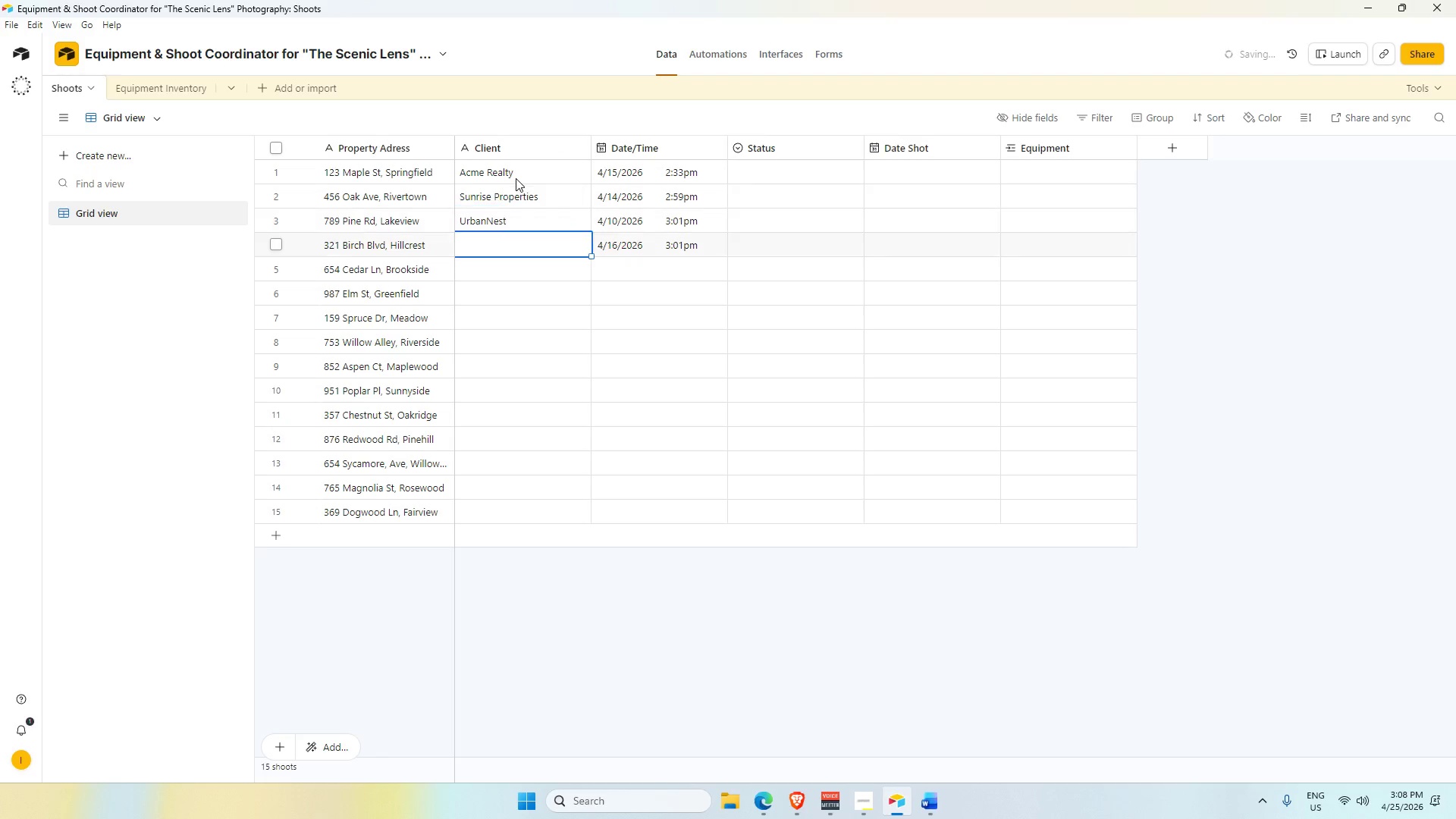 
 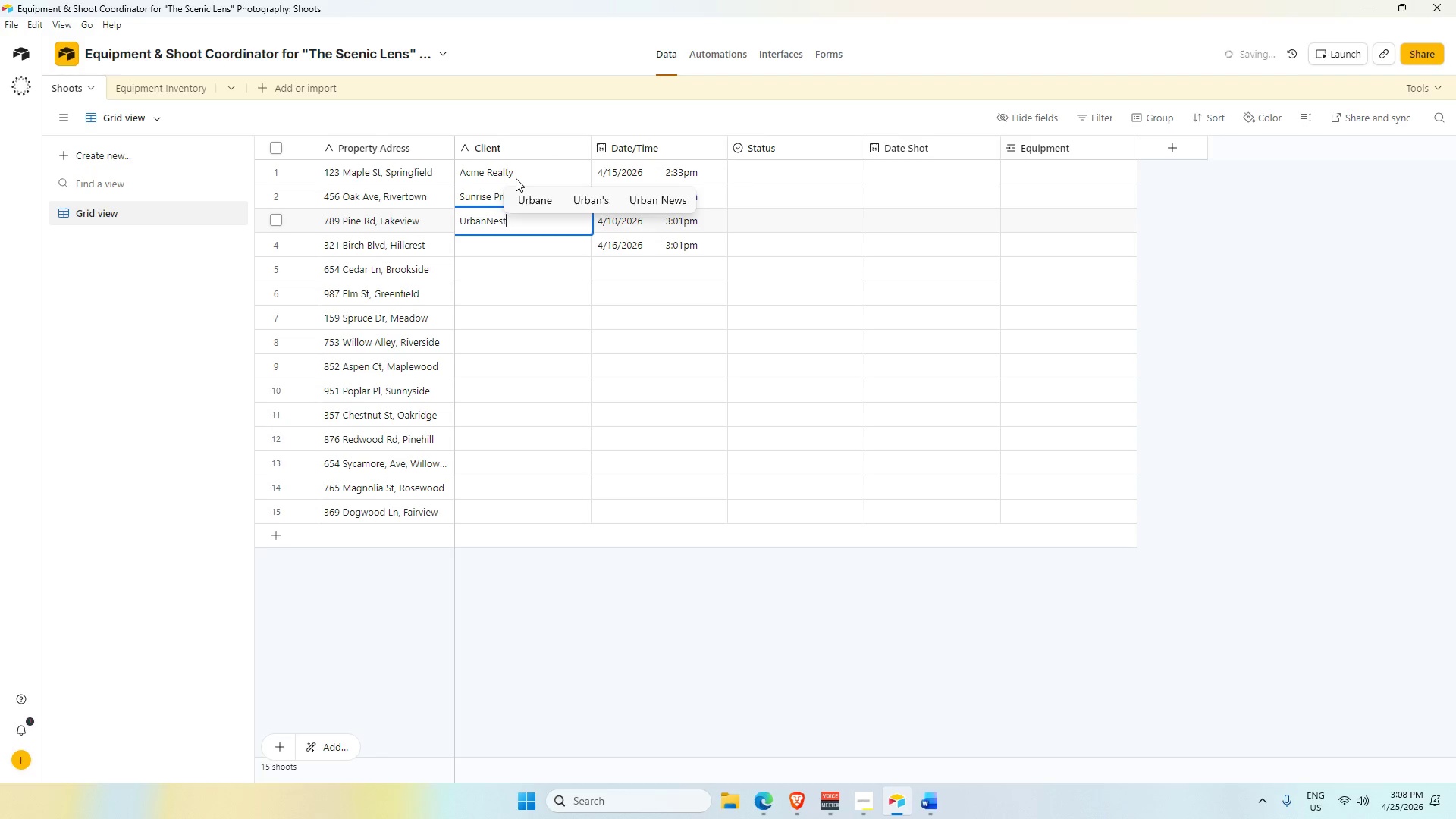 
key(Enter)
 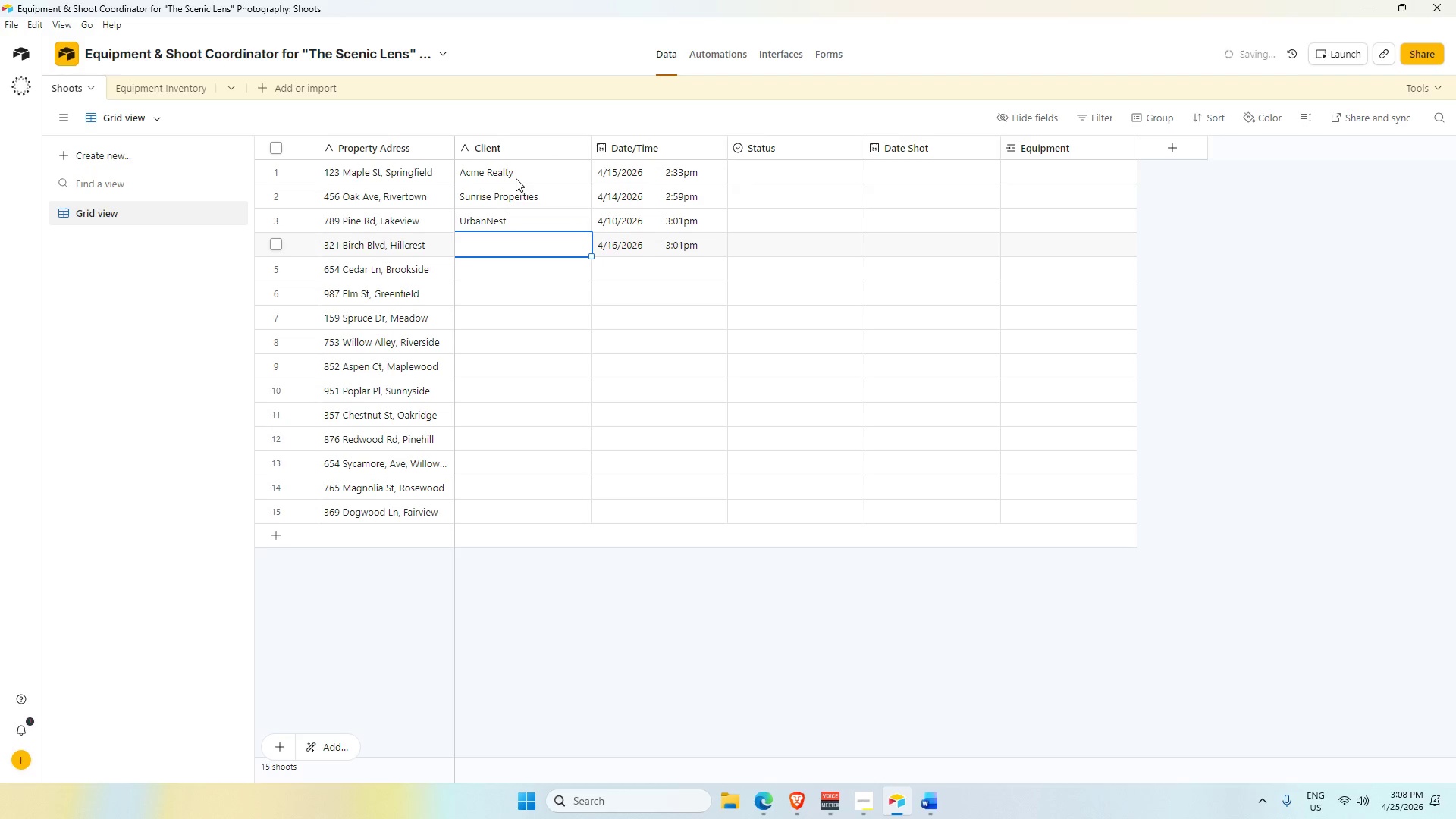 
type(Prime Estates)
 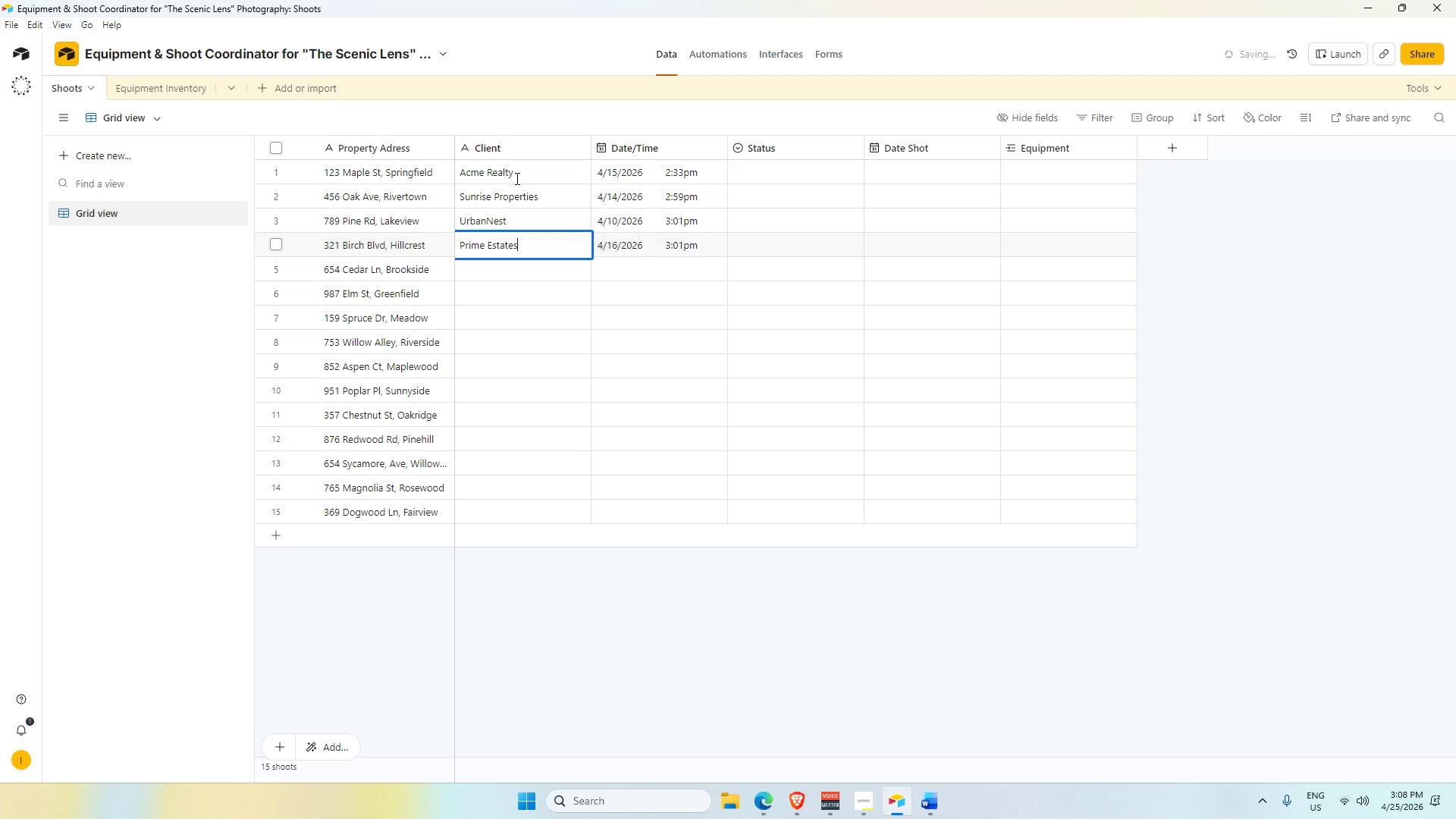 
 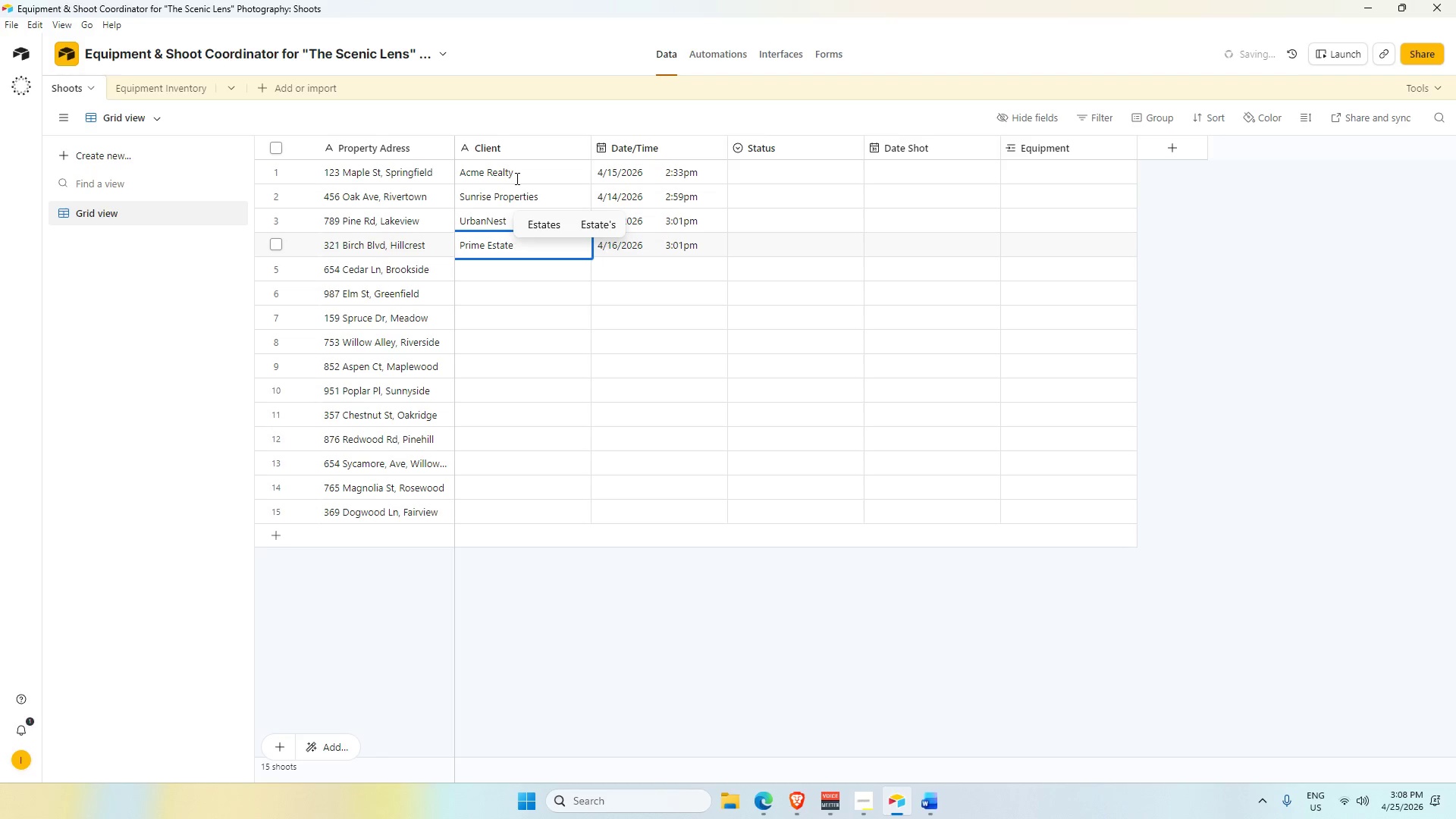 
key(Enter)
 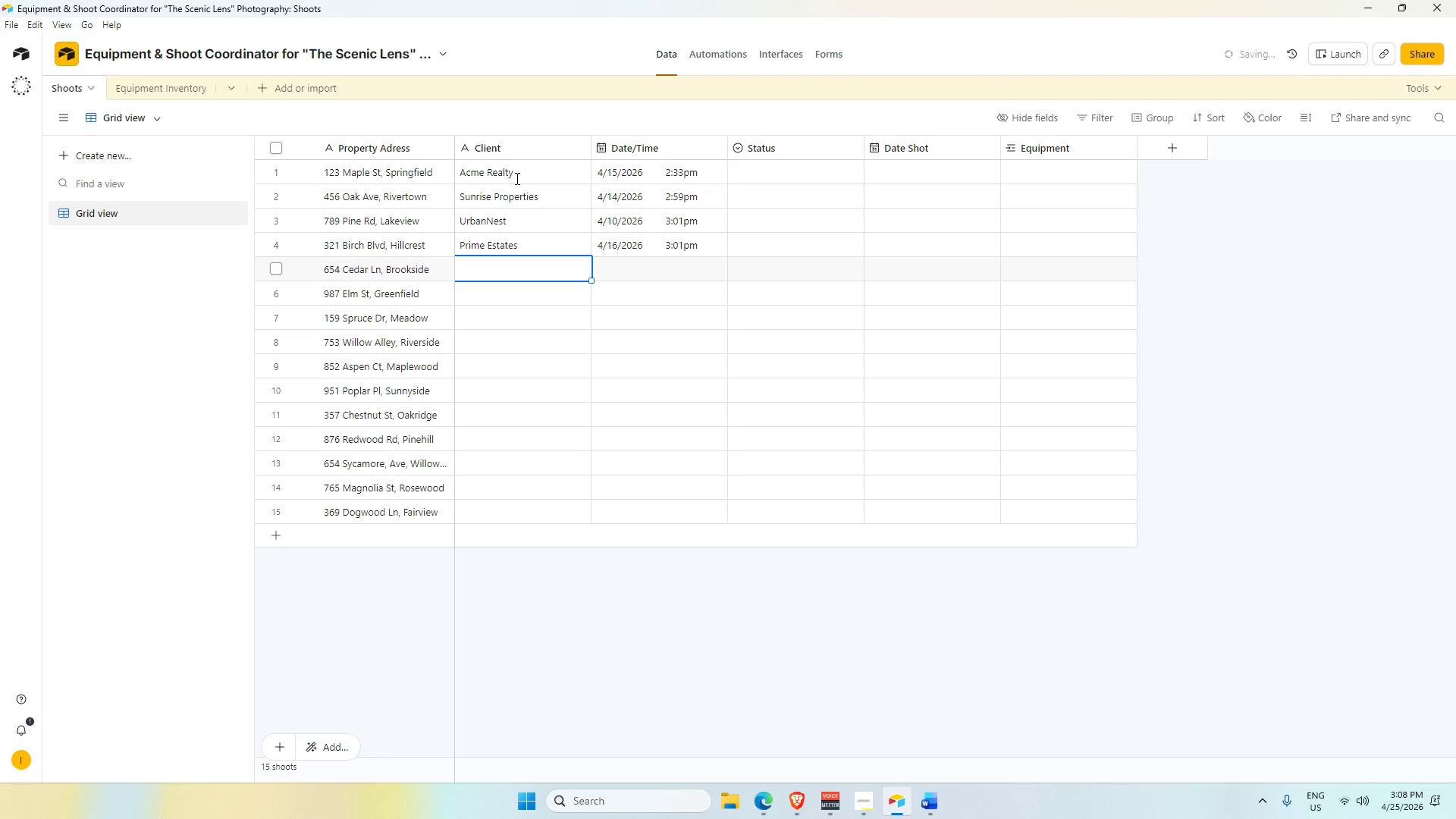 
hold_key(key=ShiftLeft, duration=0.78)
 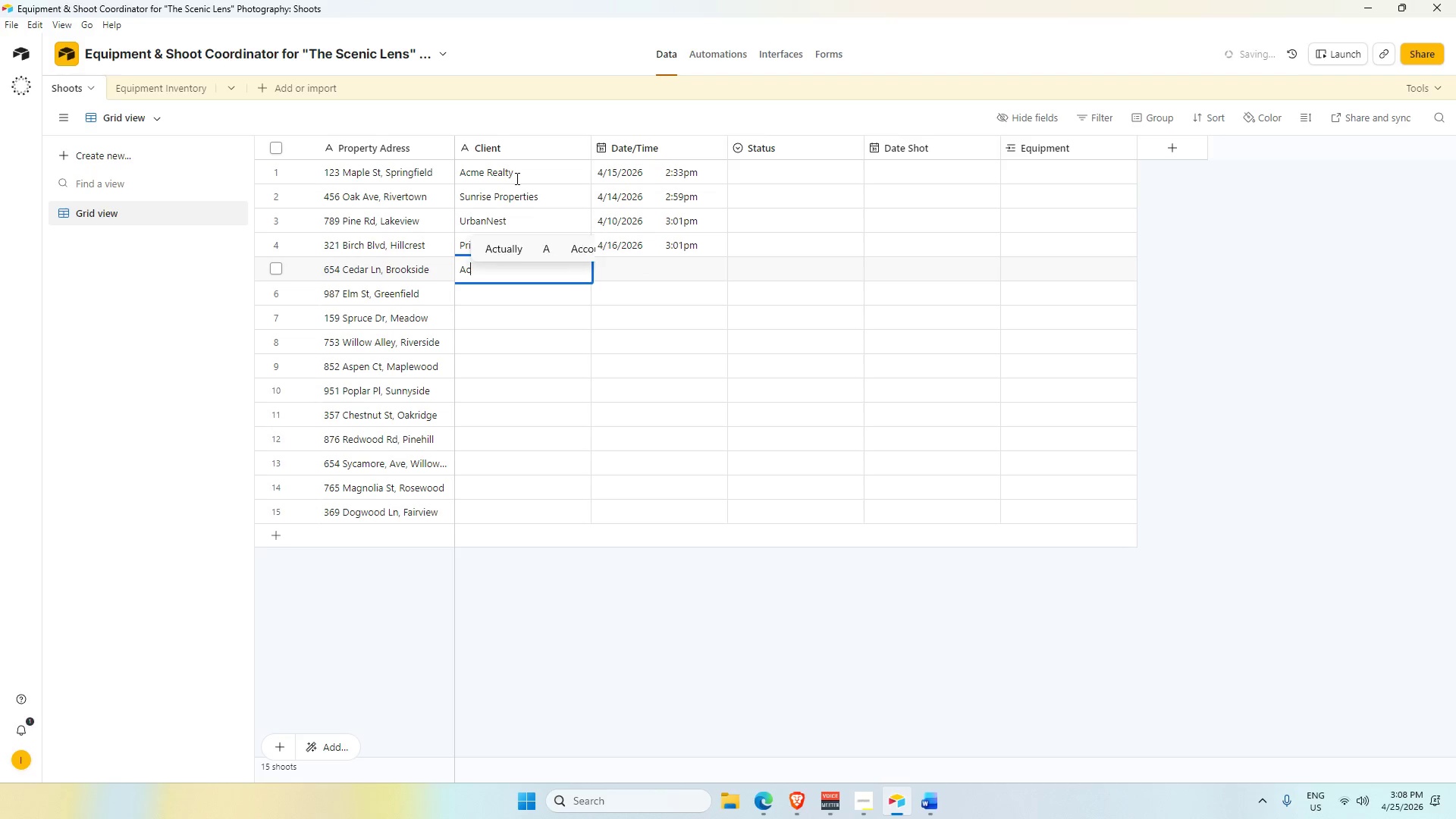 
type(acme )
key(Backspace)
key(Backspace)
key(Backspace)
key(Backspace)
key(Backspace)
 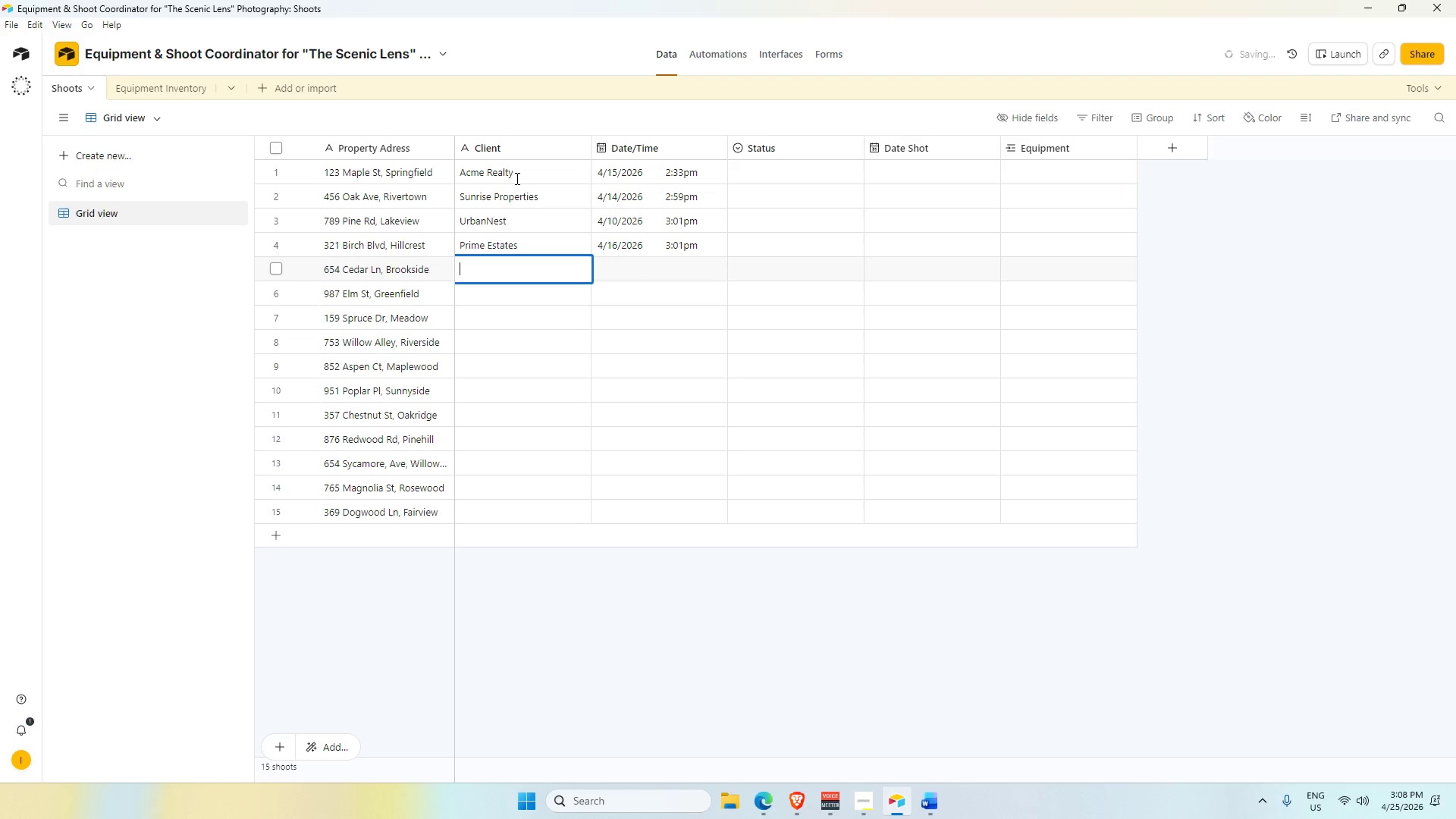 
key(Alt+AltLeft)
 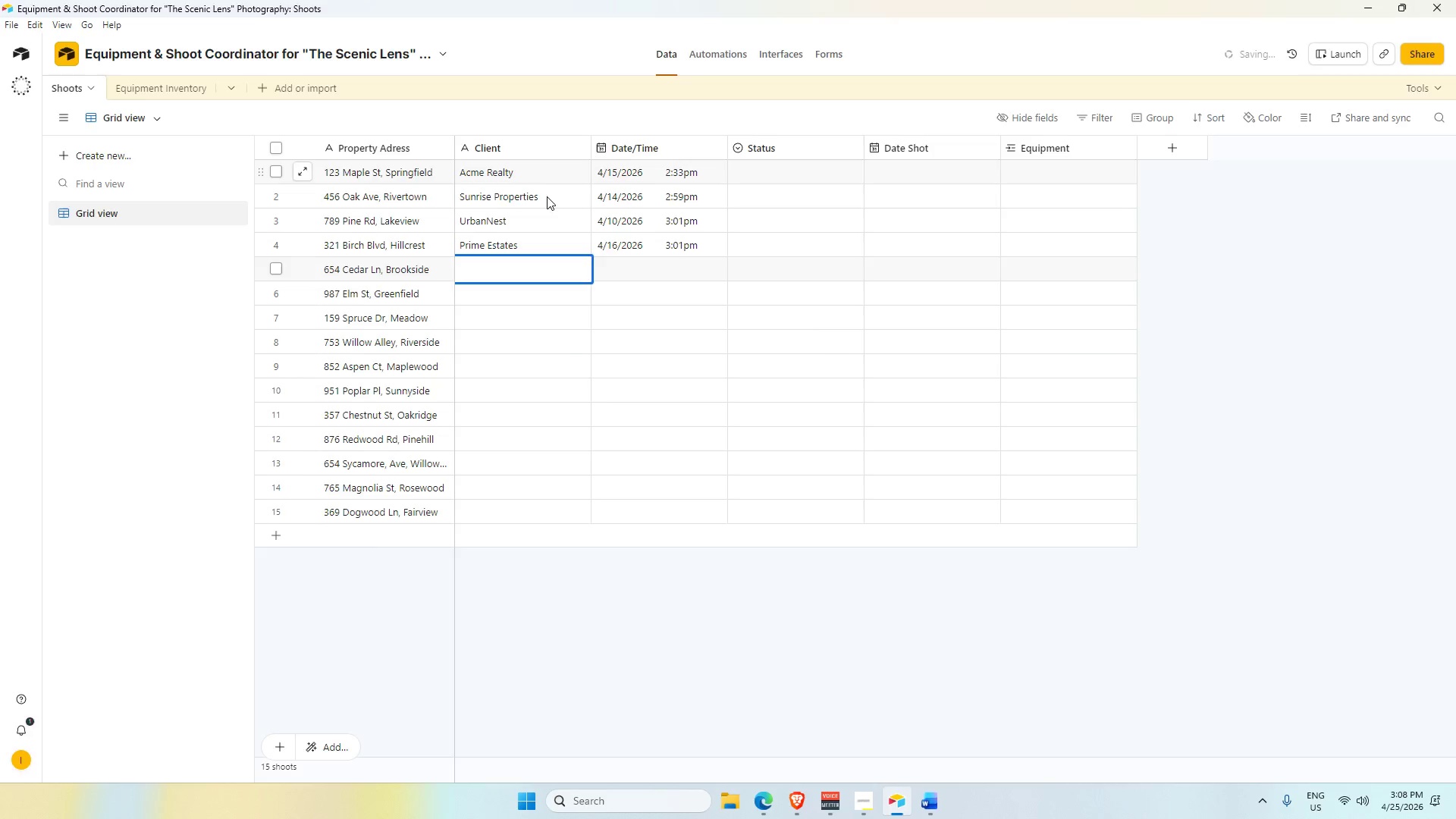 
key(Alt+Tab)
 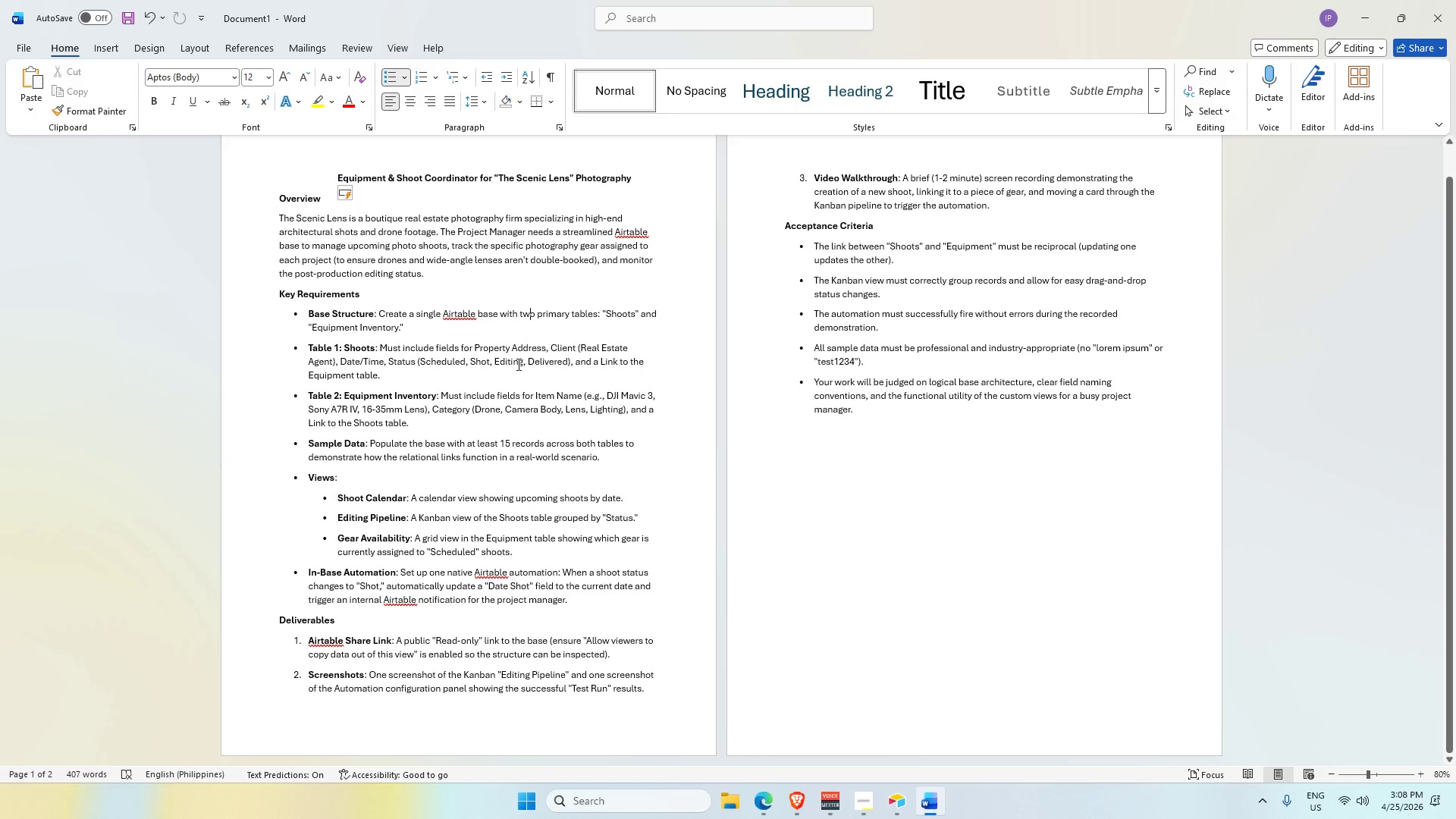 
key(Alt+AltLeft)
 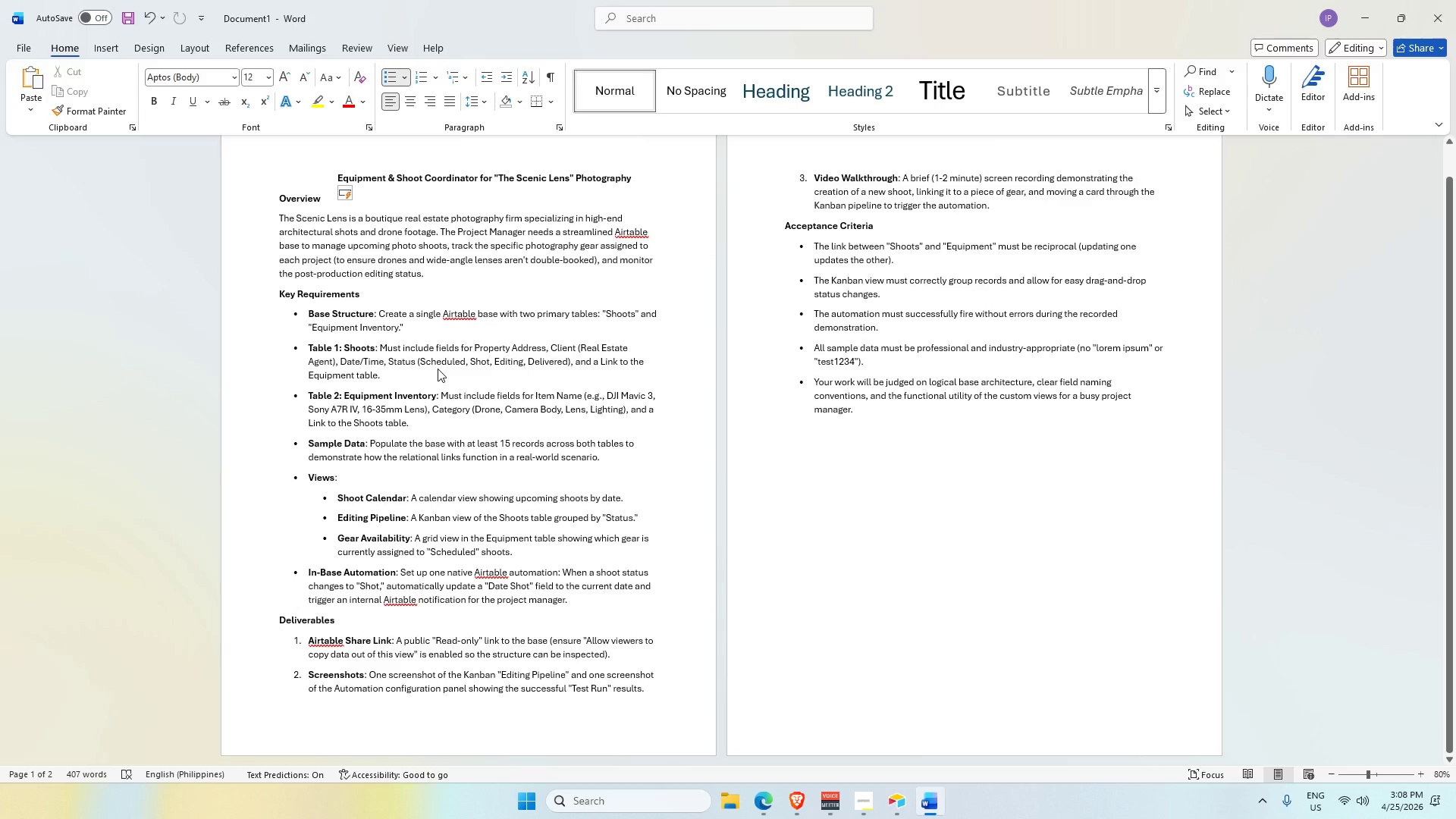 
key(Alt+Tab)
 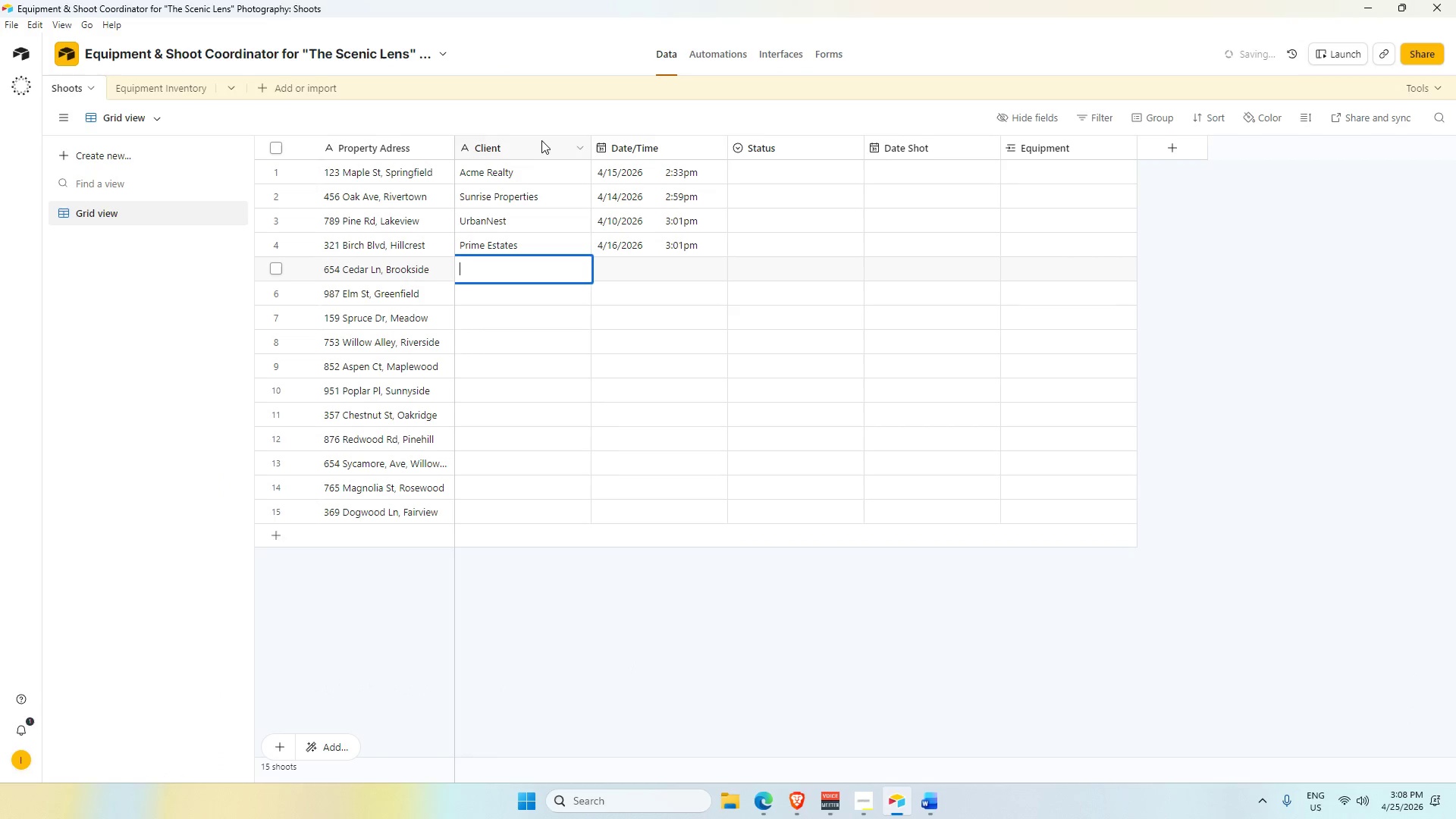 
left_click([541, 140])
 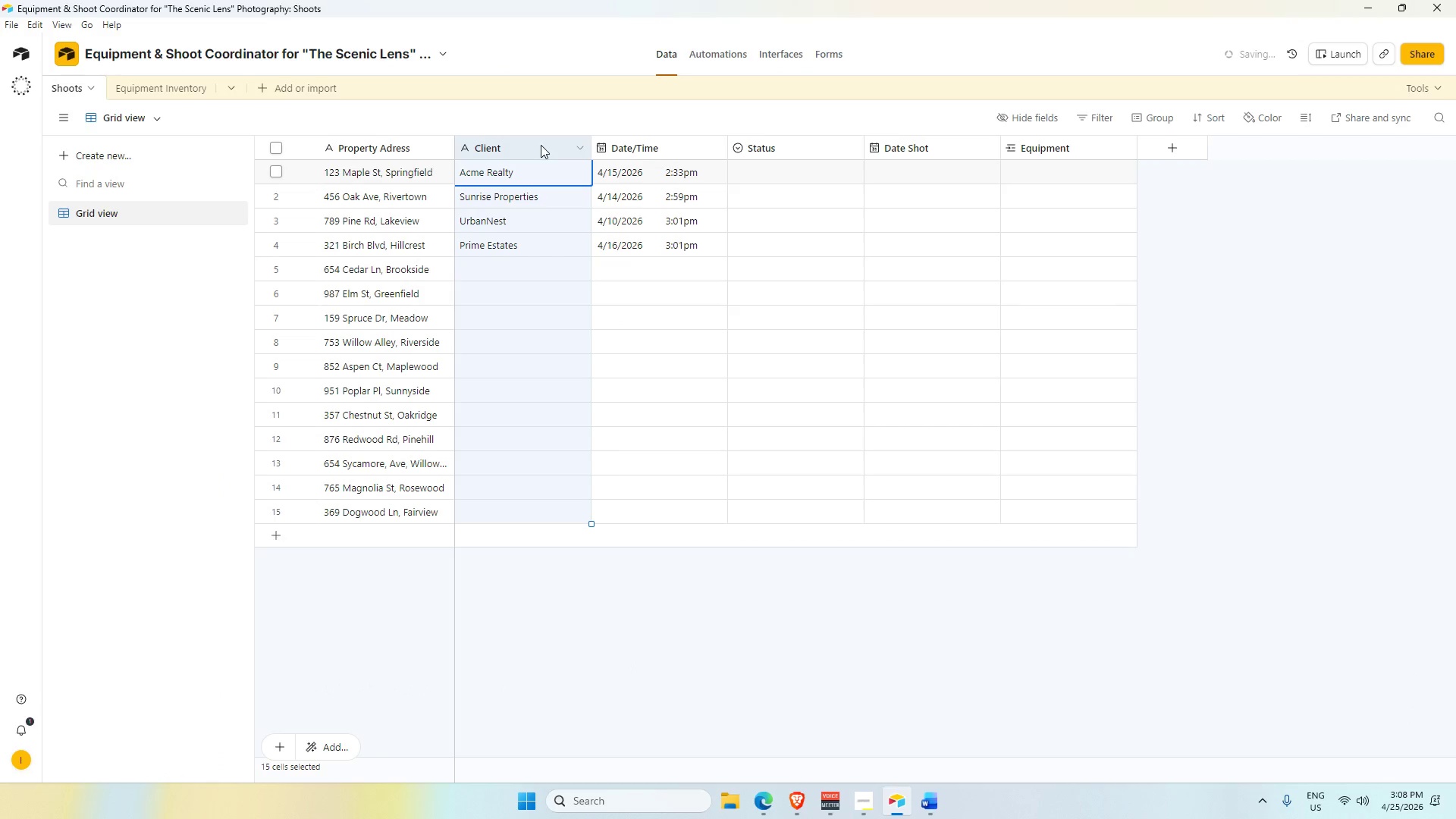 
key(Control+C)
 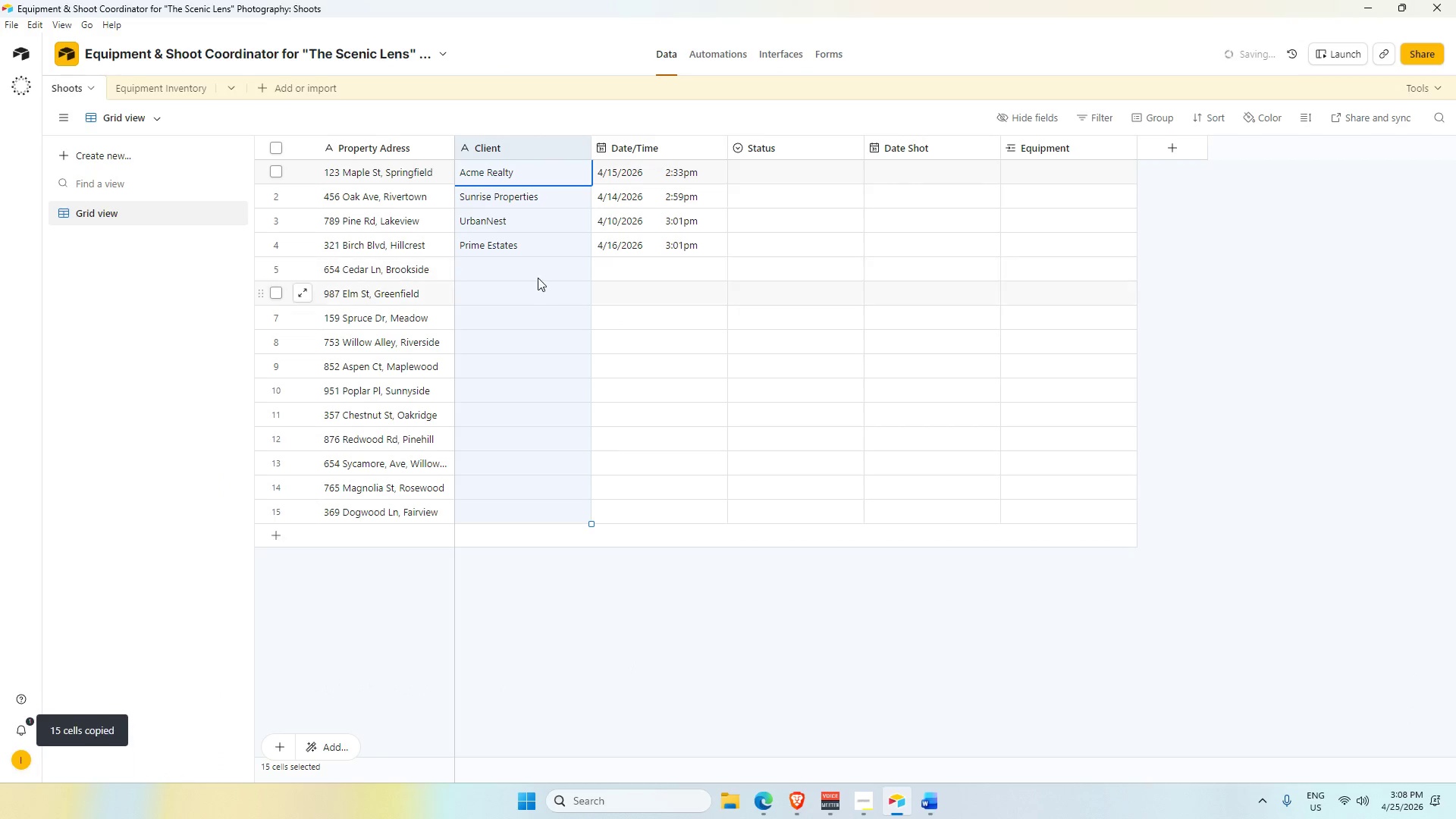 
left_click([535, 270])
 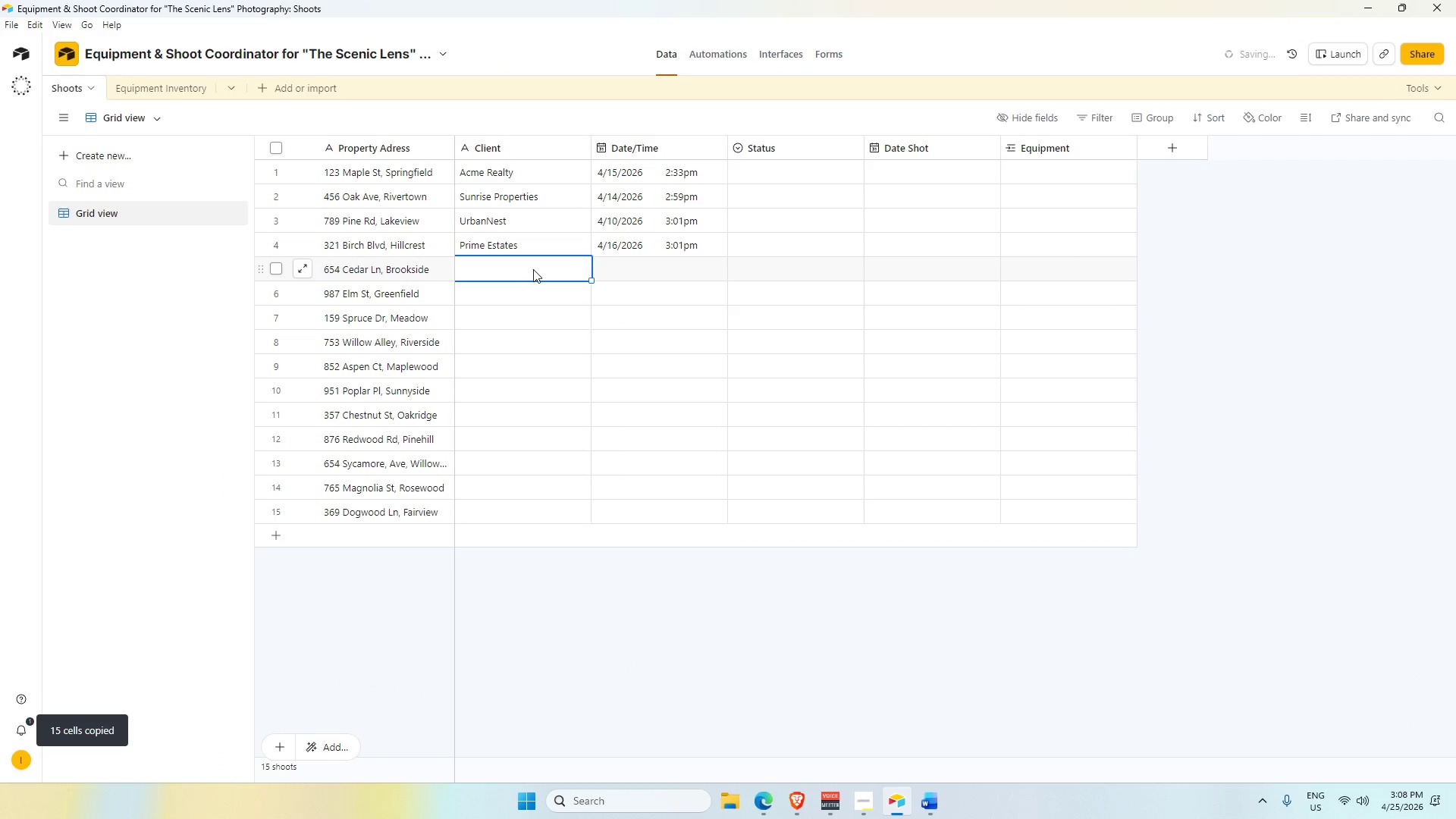 
key(Control+V)
 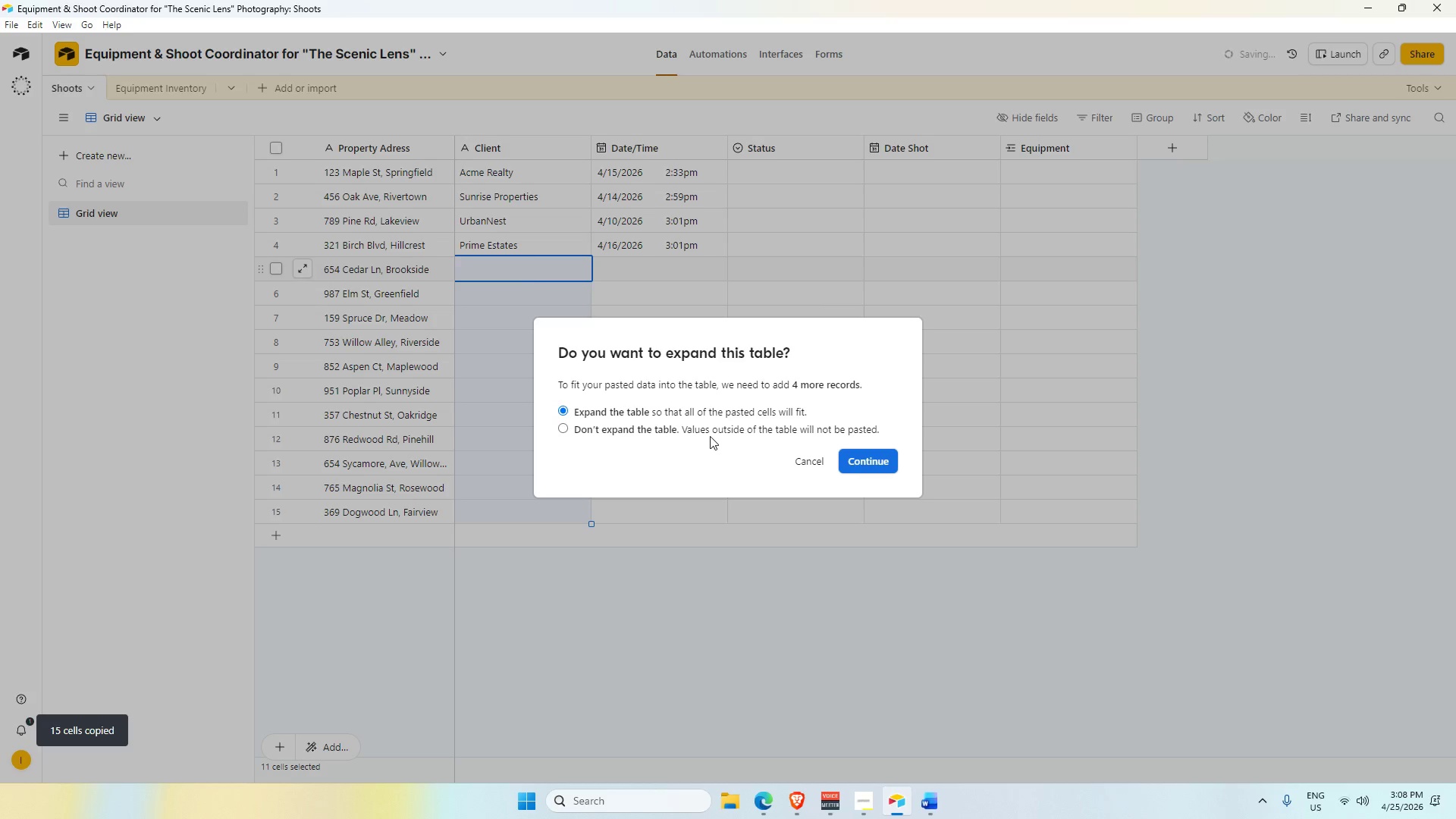 
left_click([706, 429])
 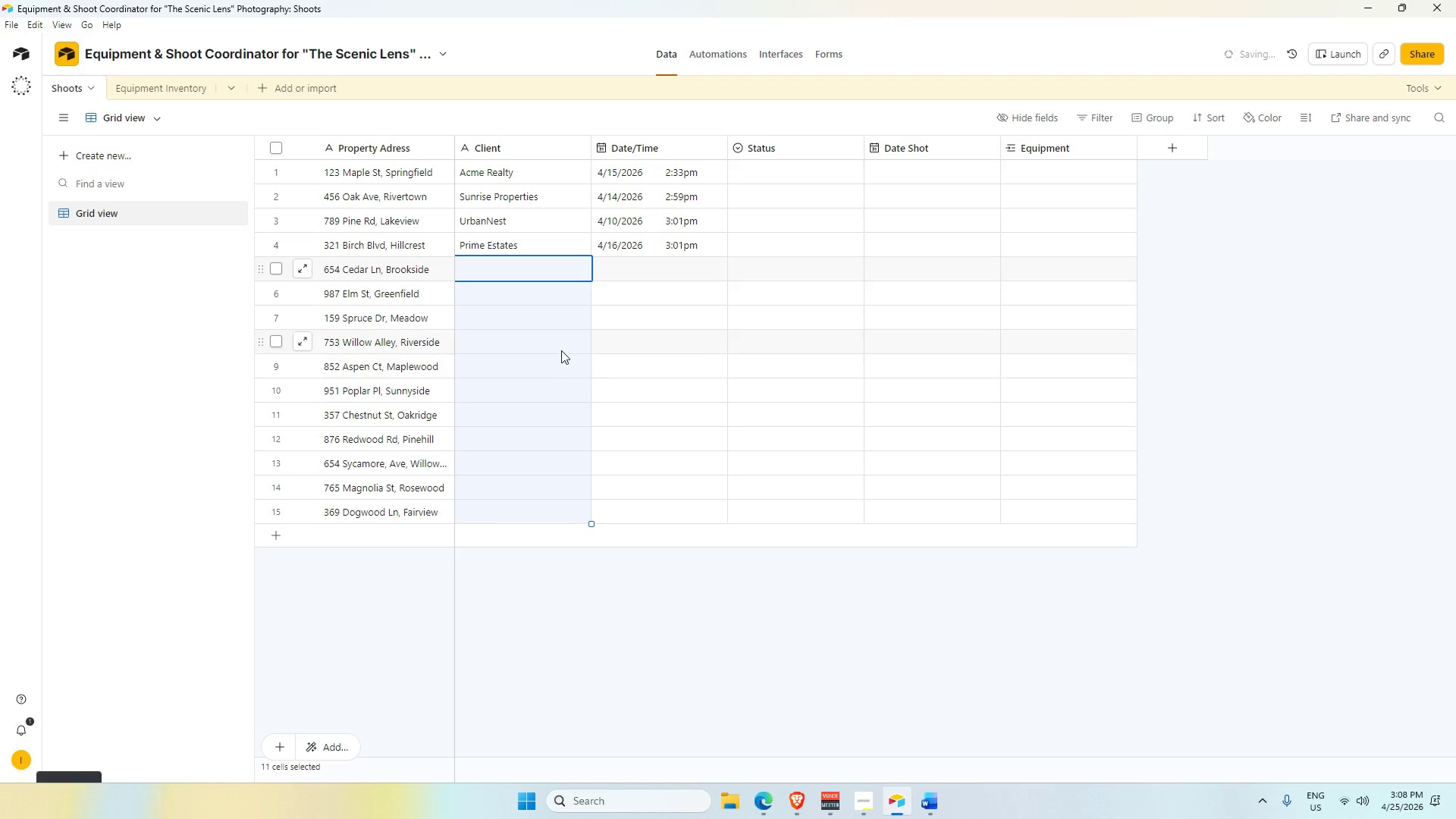 
left_click([524, 362])
 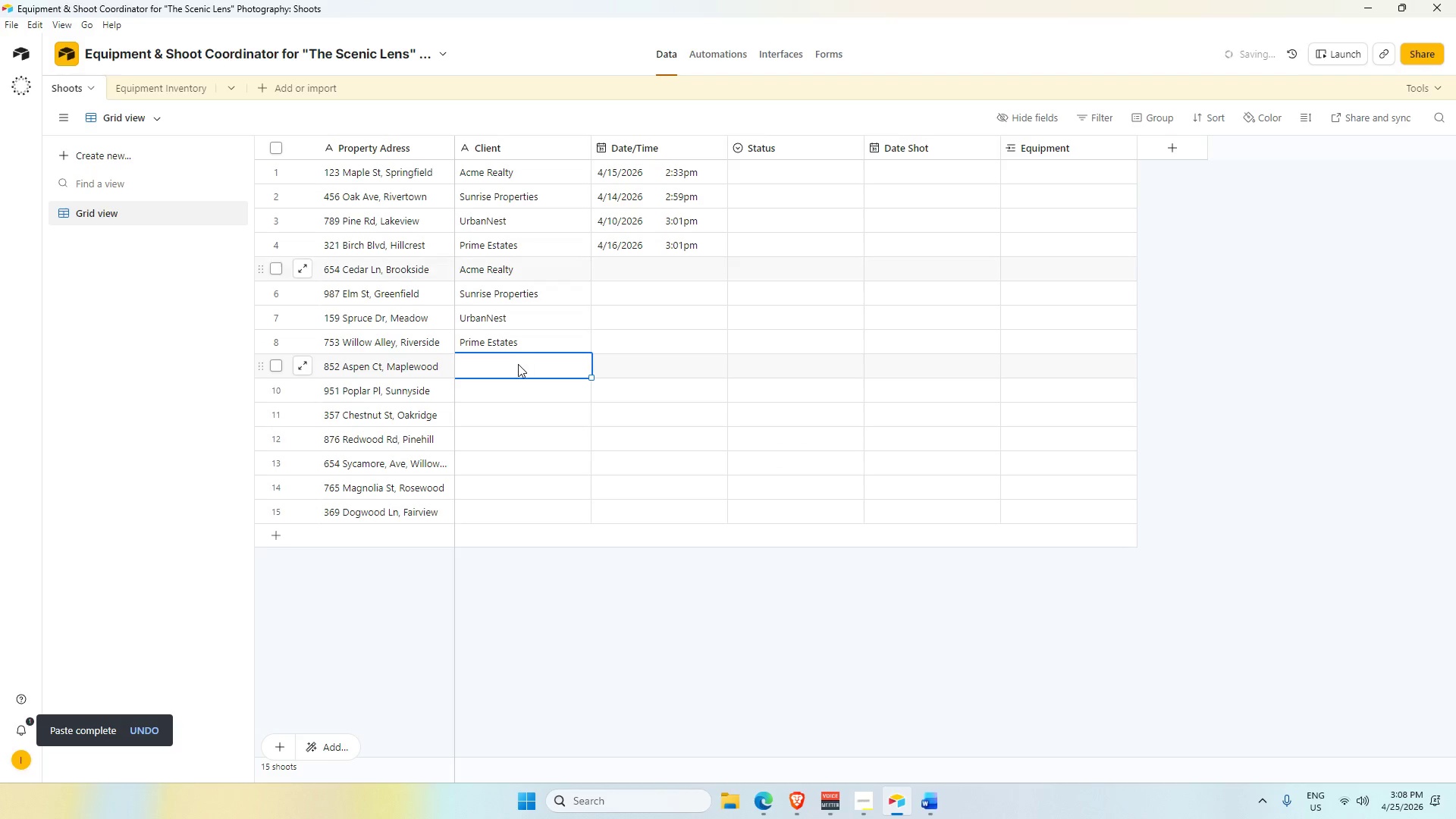 
key(Control+V)
 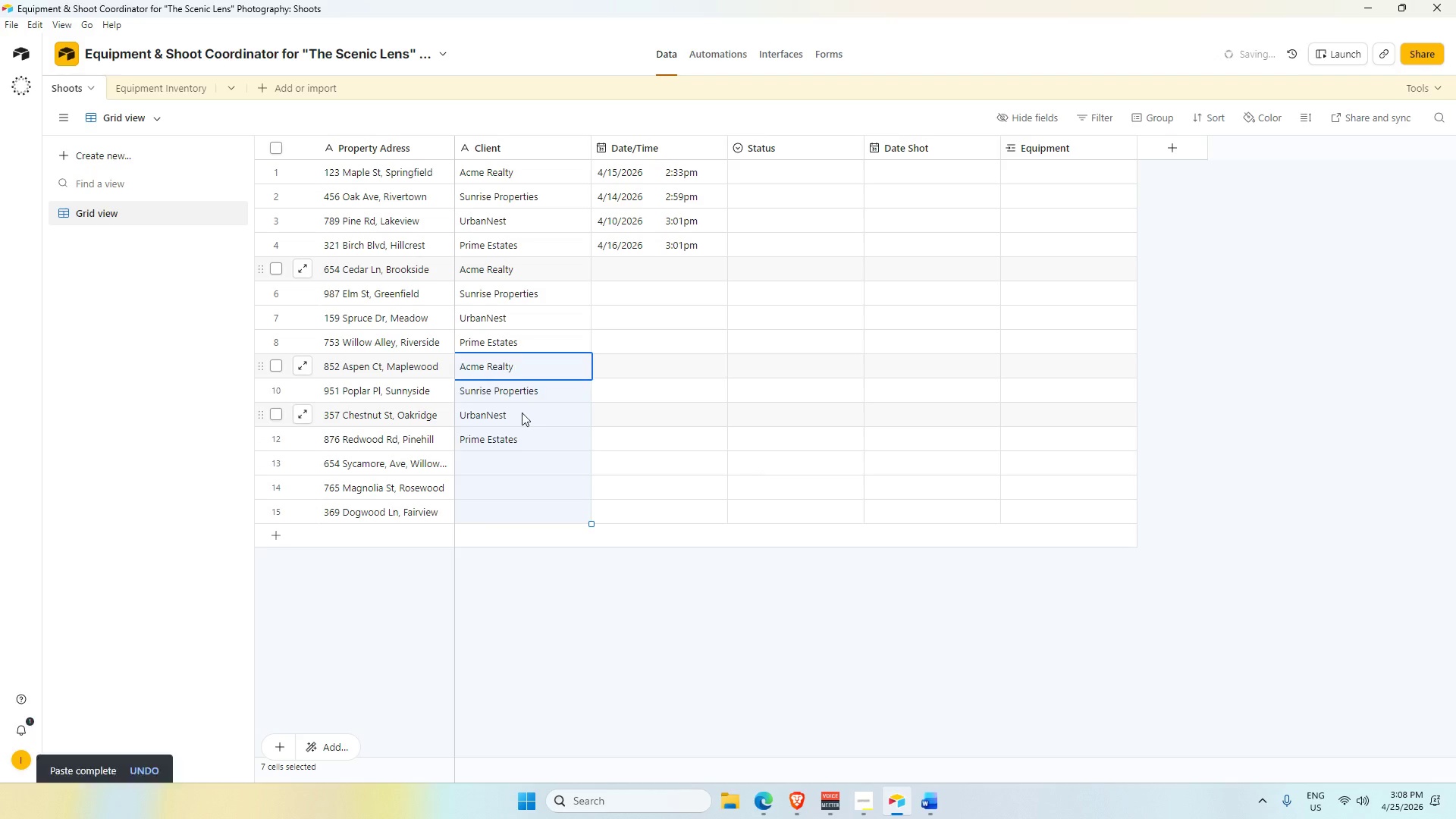 
key(Control+V)
 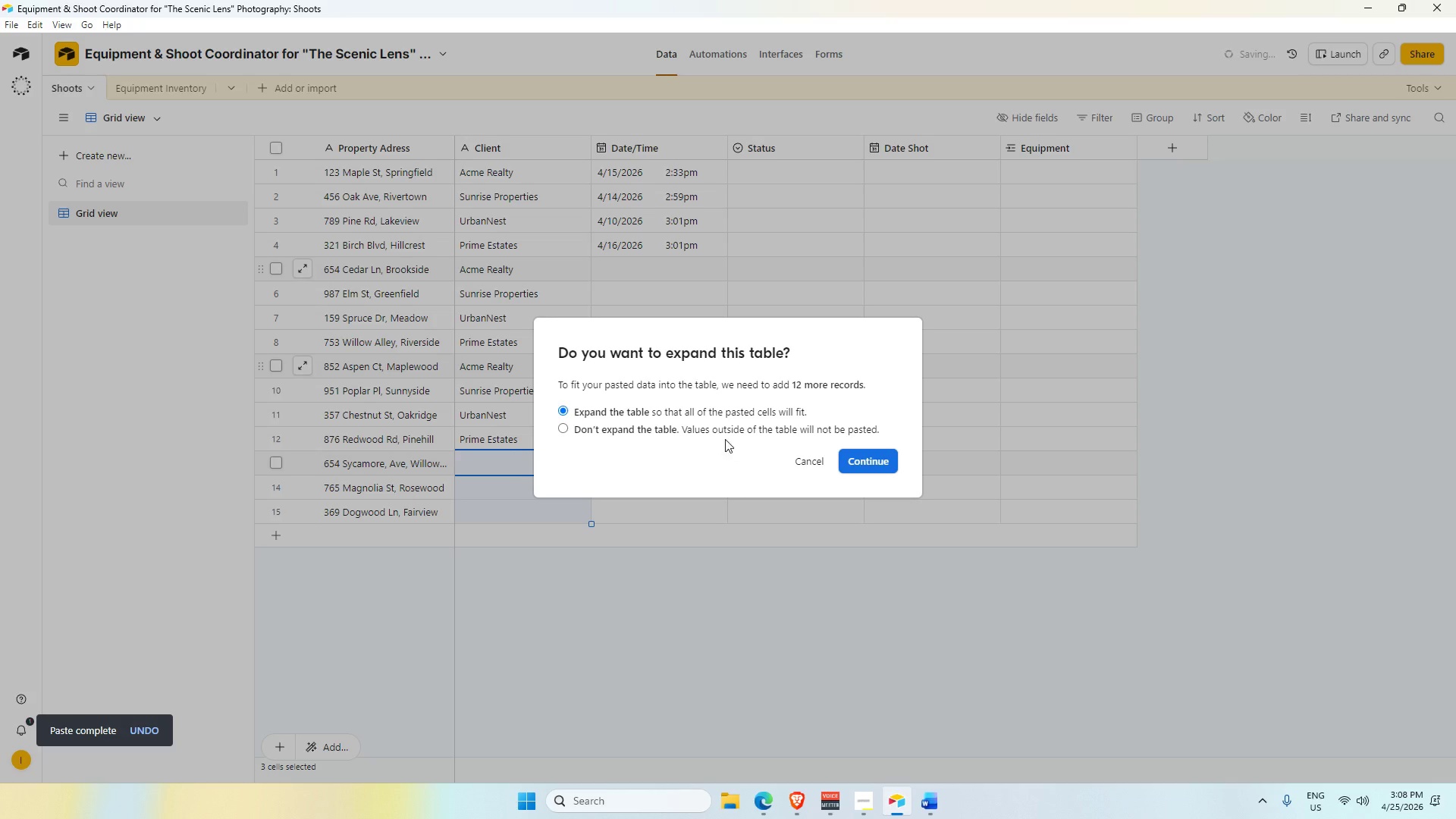 
left_click([727, 425])
 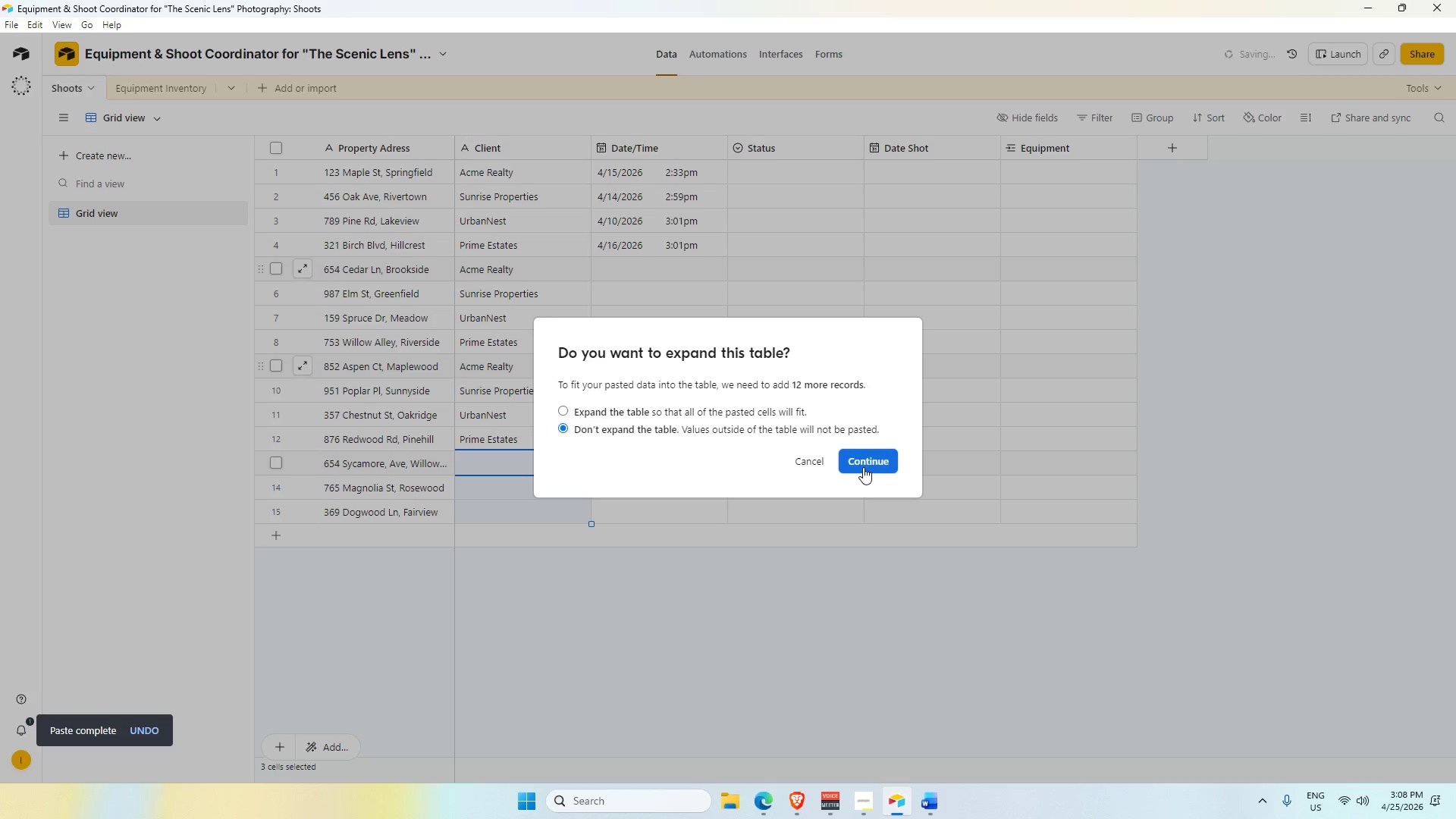 
left_click([862, 467])
 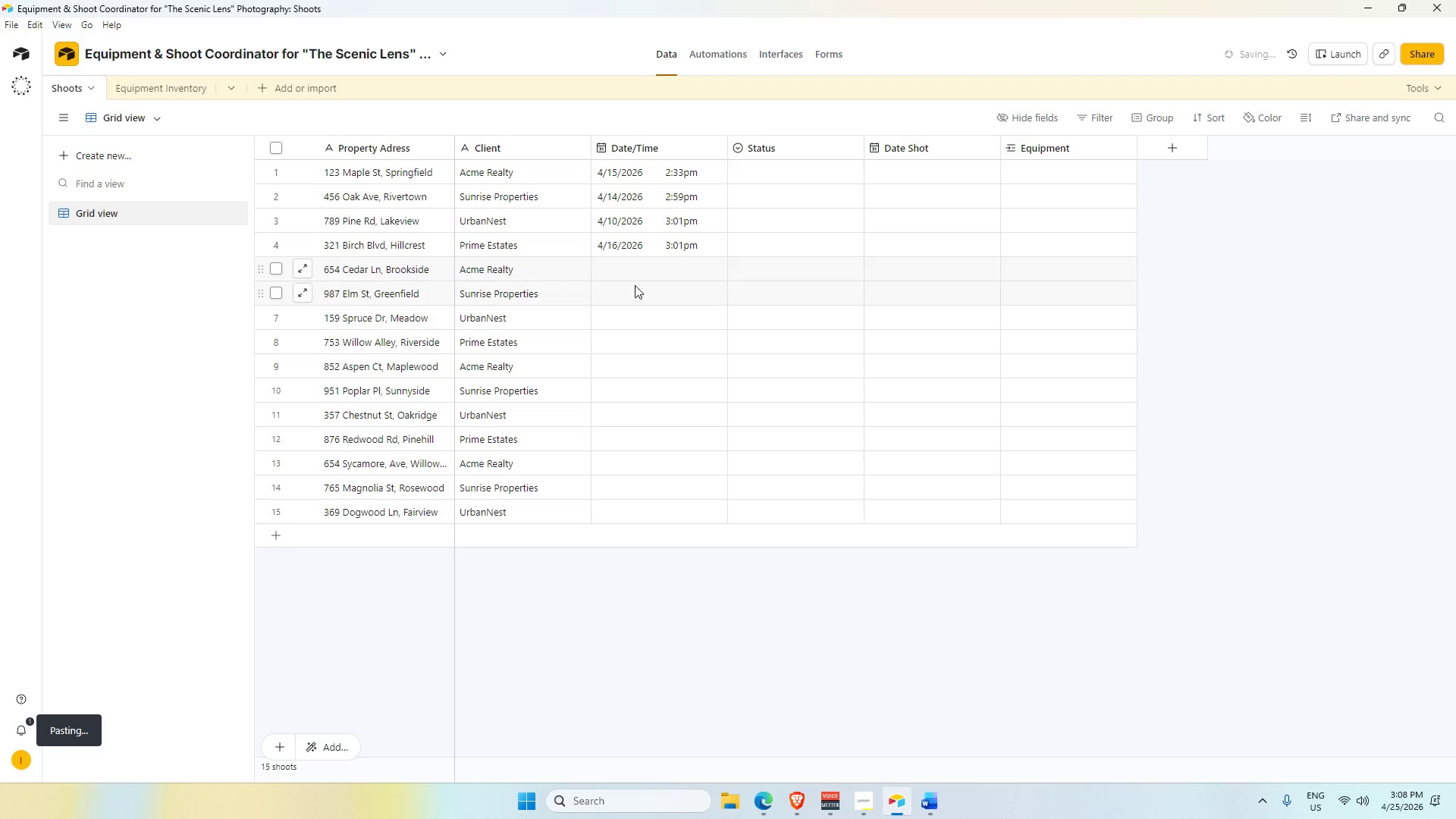 
double_click([633, 281])
 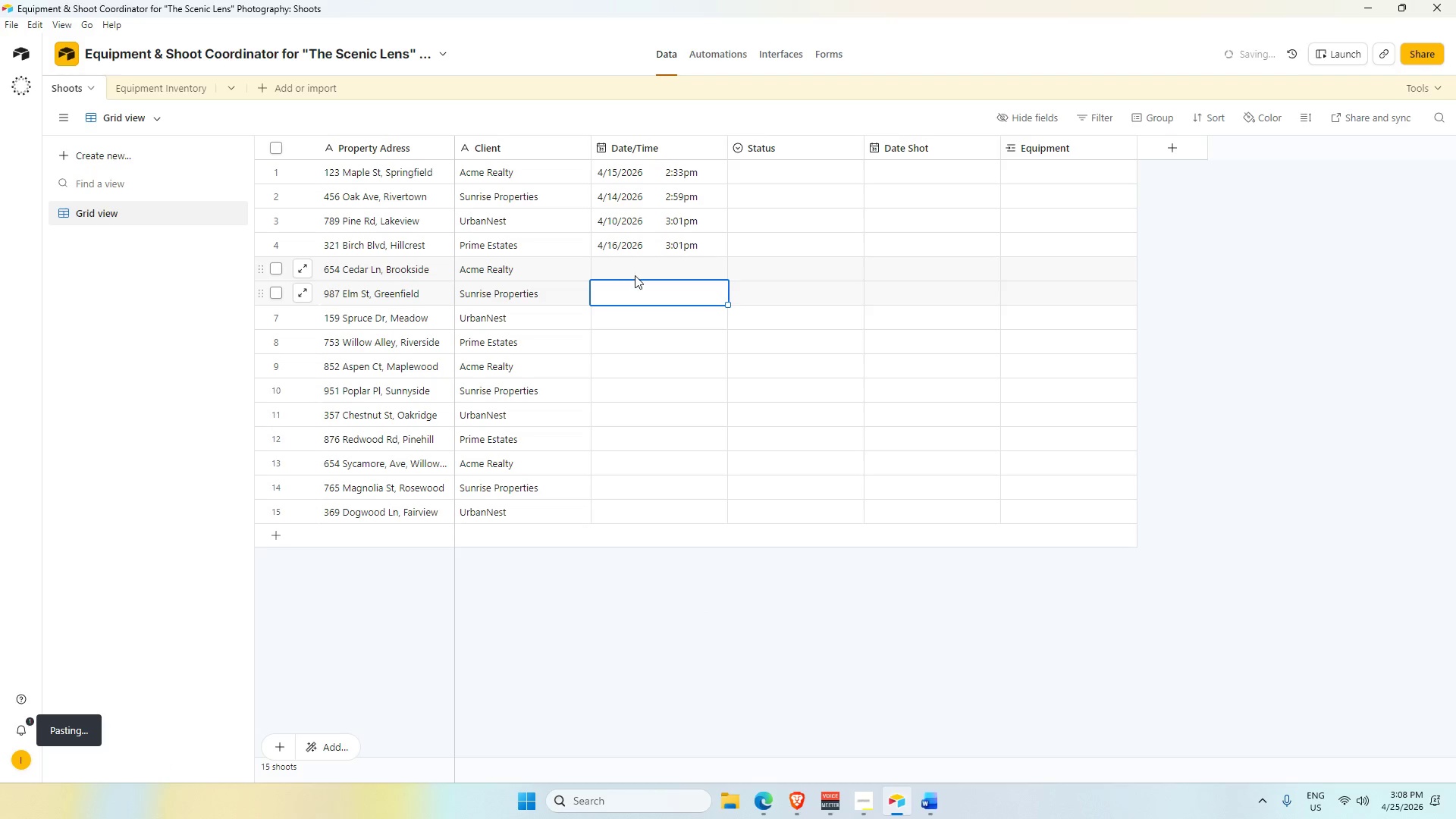 
triple_click([637, 272])
 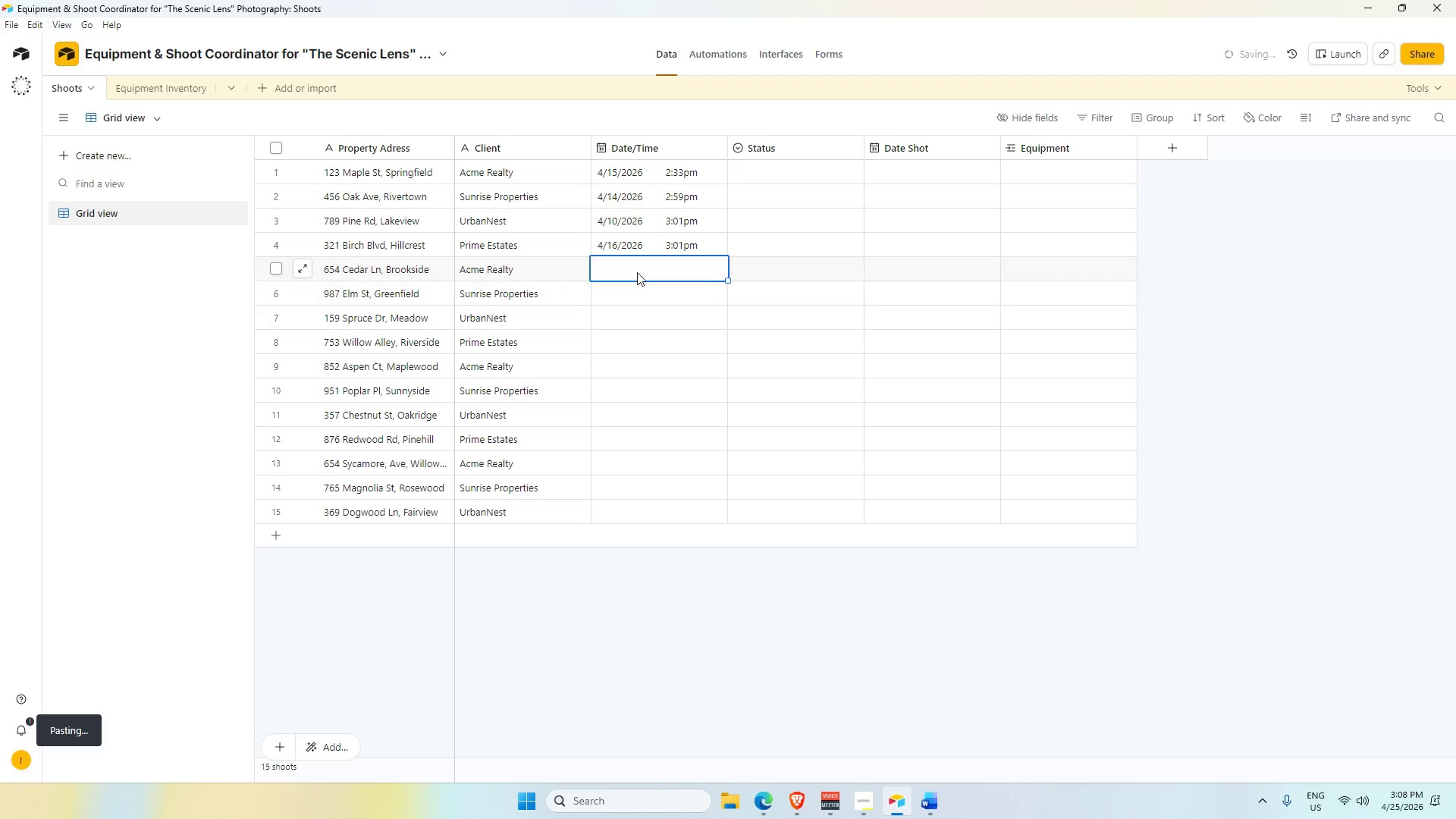 
triple_click([637, 272])
 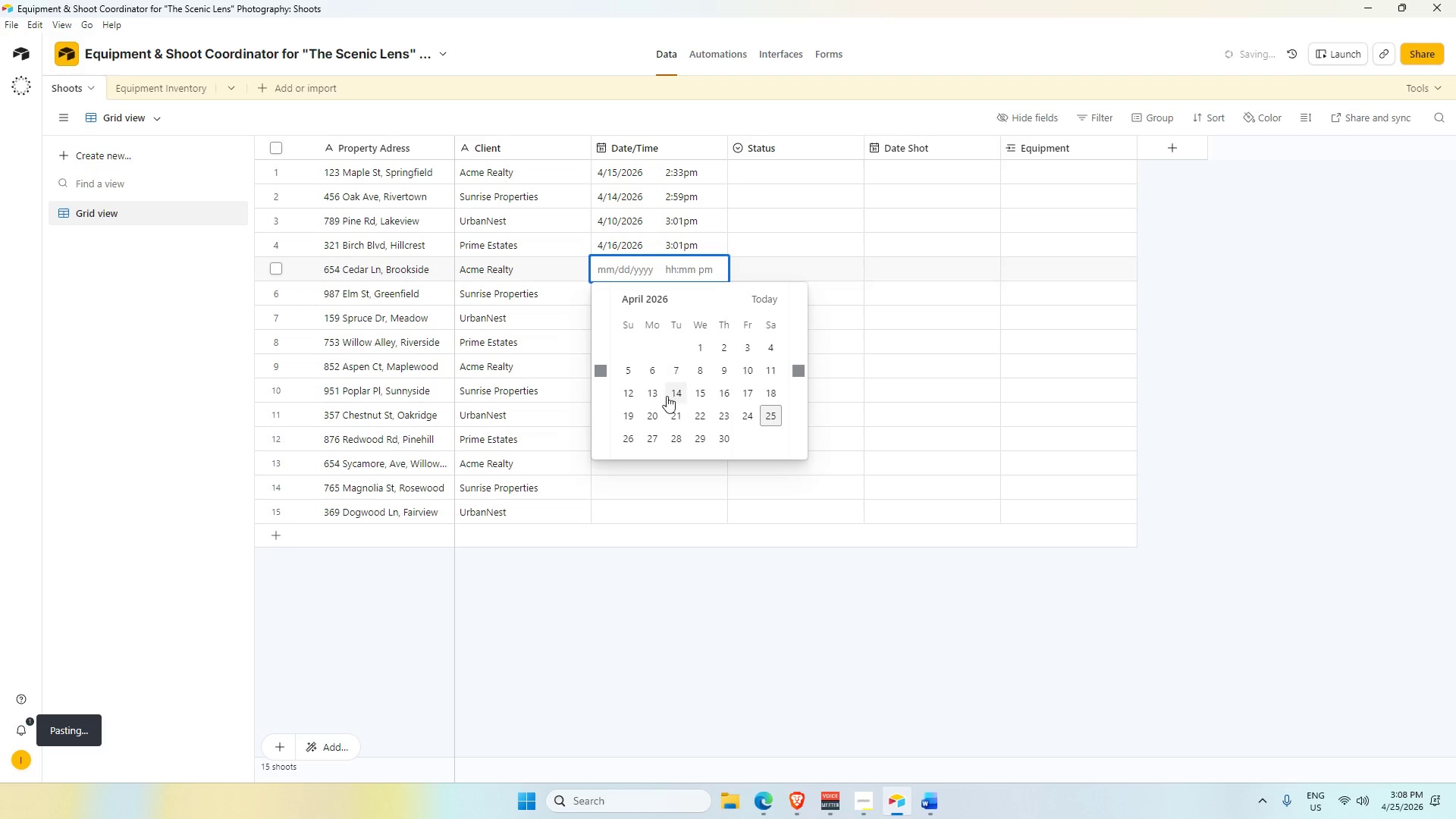 
left_click([670, 396])
 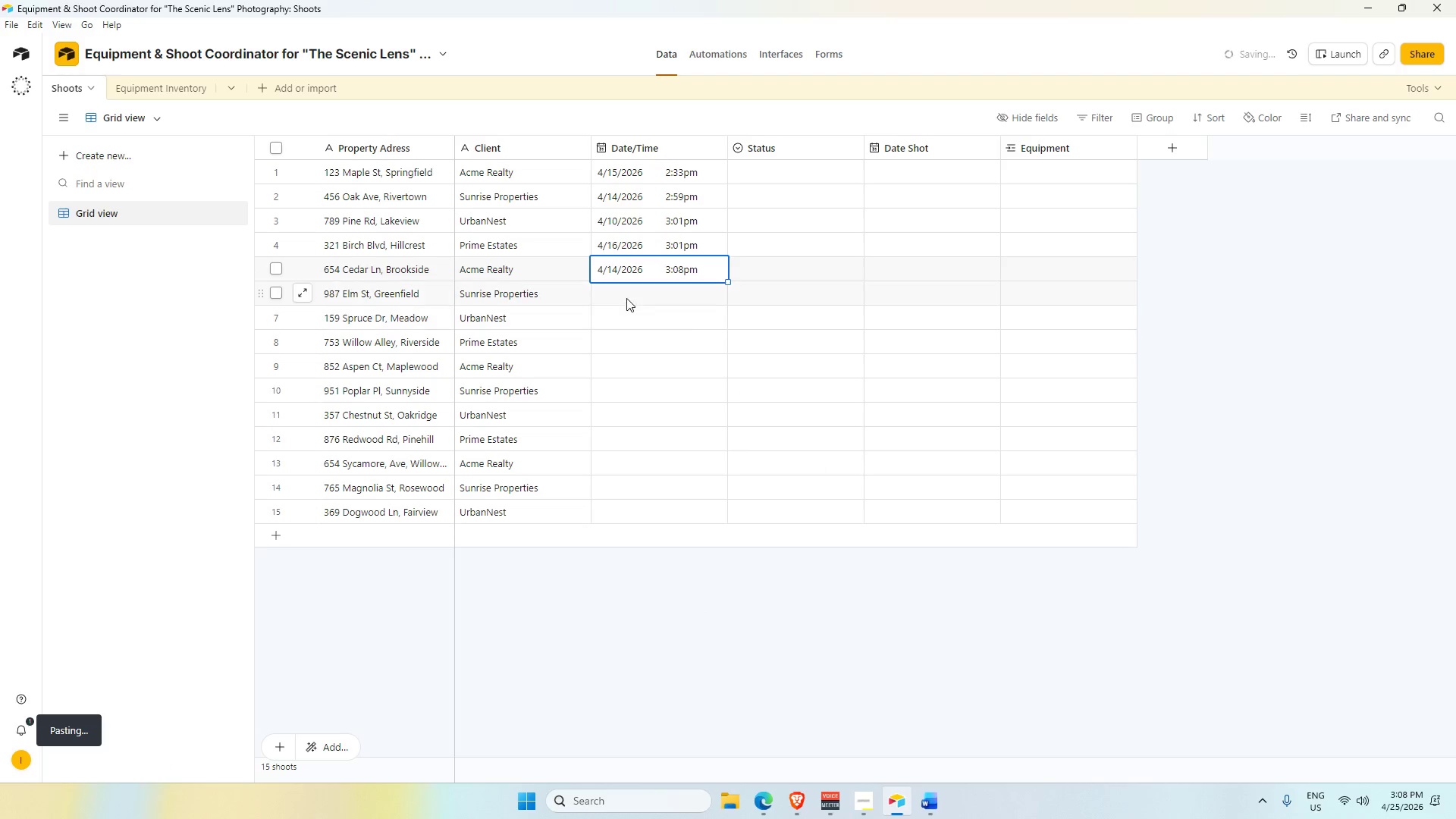 
double_click([626, 298])
 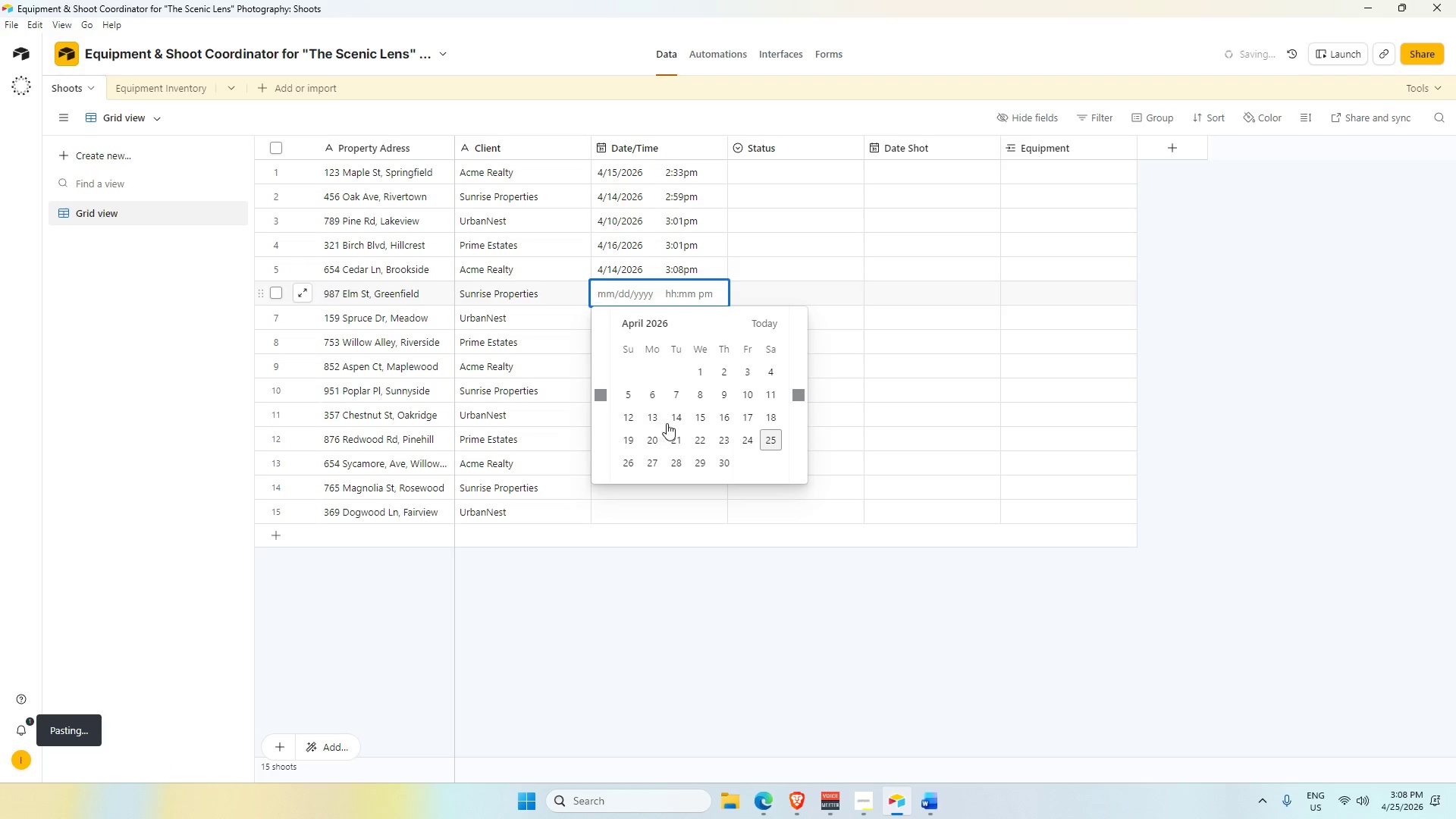 
left_click([670, 414])
 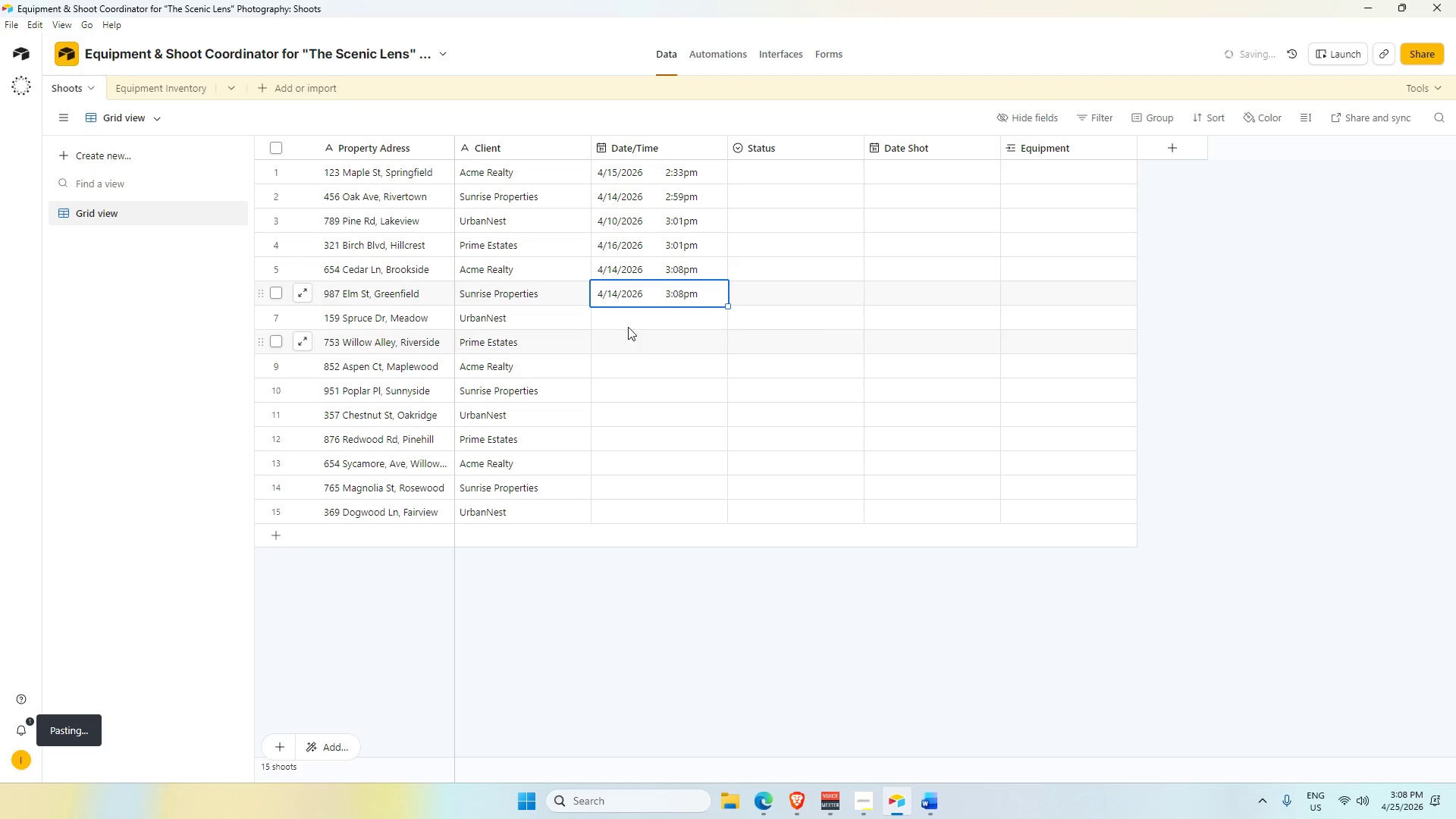 
double_click([628, 324])
 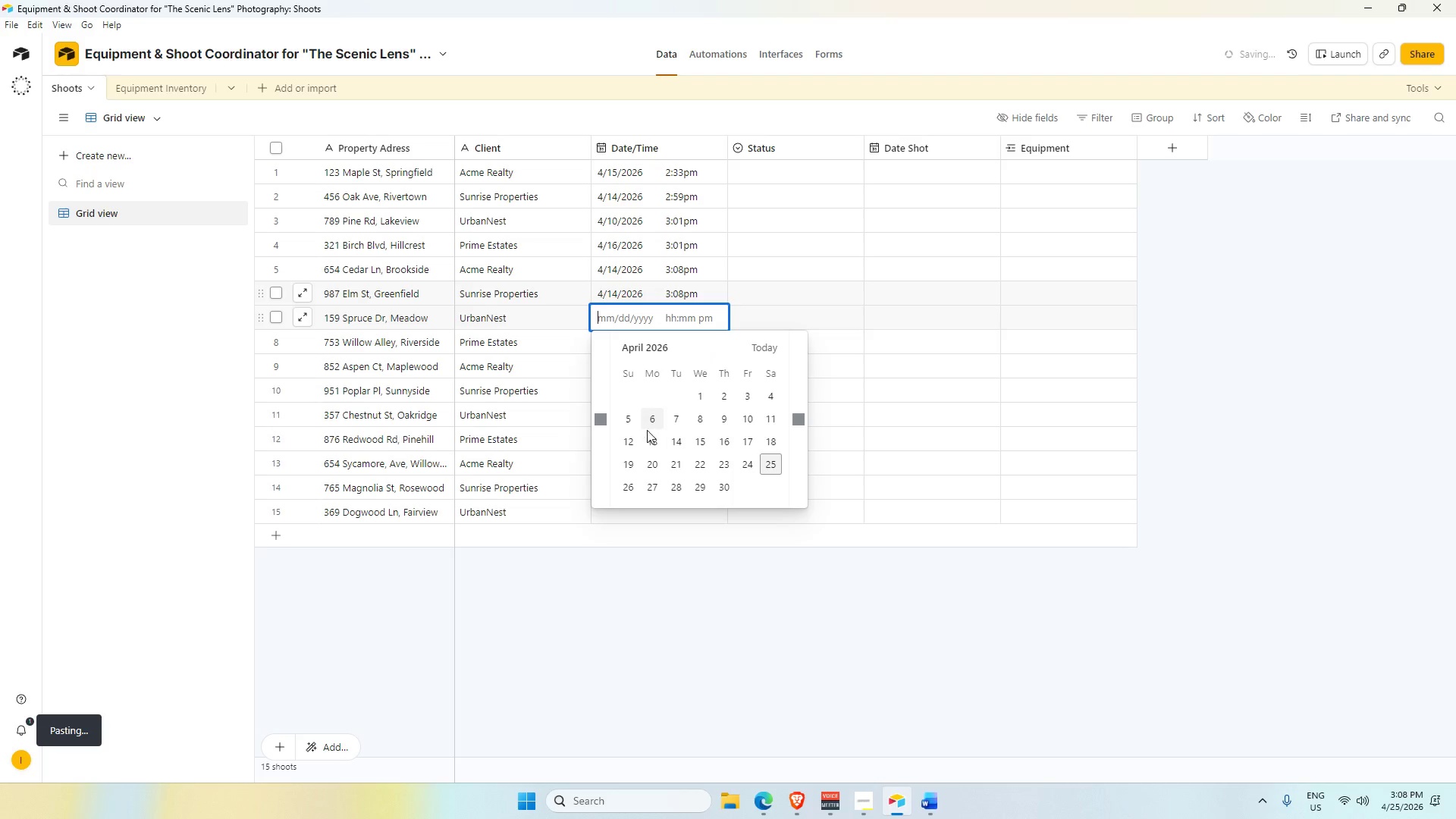 
left_click([654, 441])
 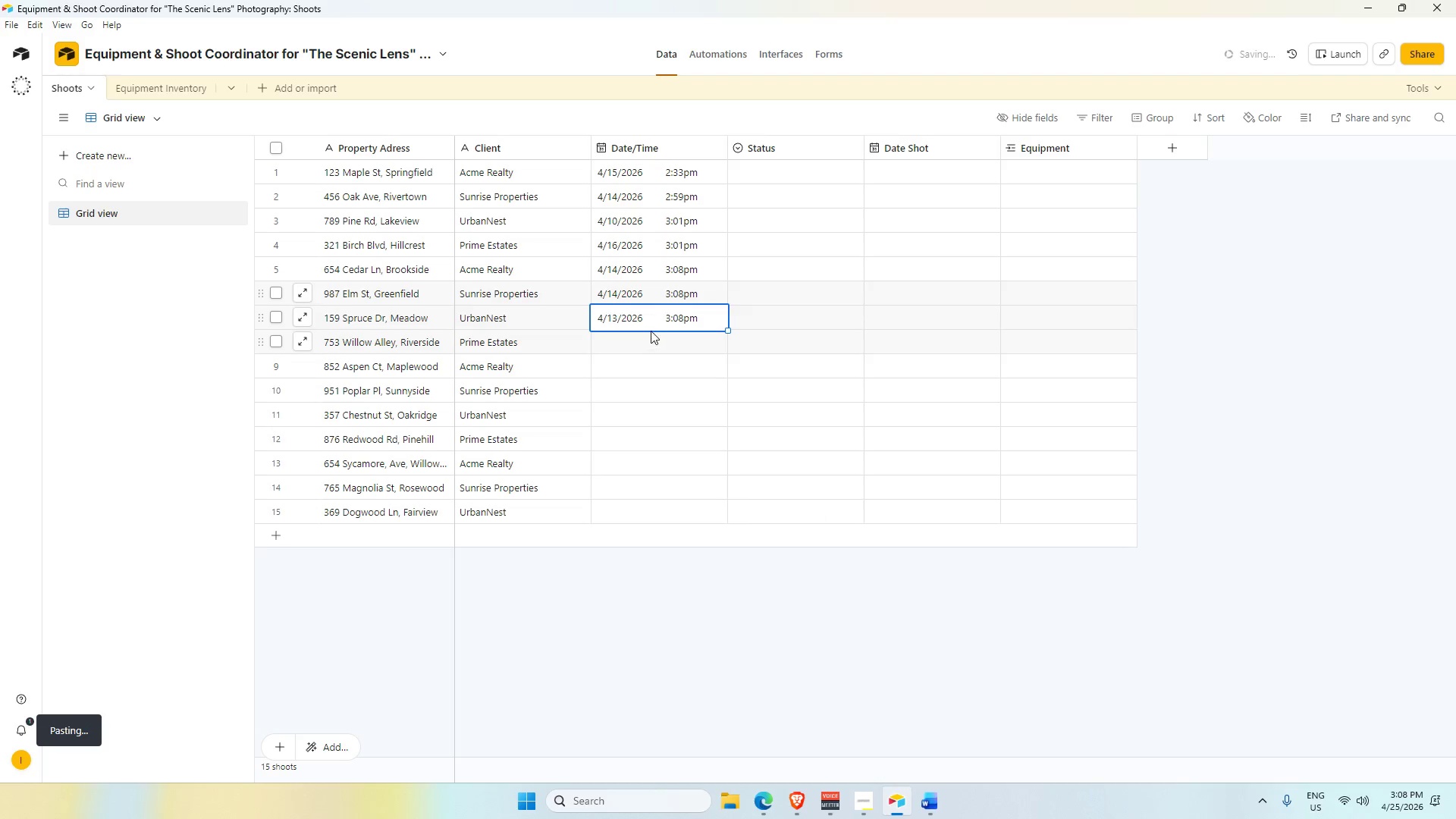 
triple_click([650, 334])
 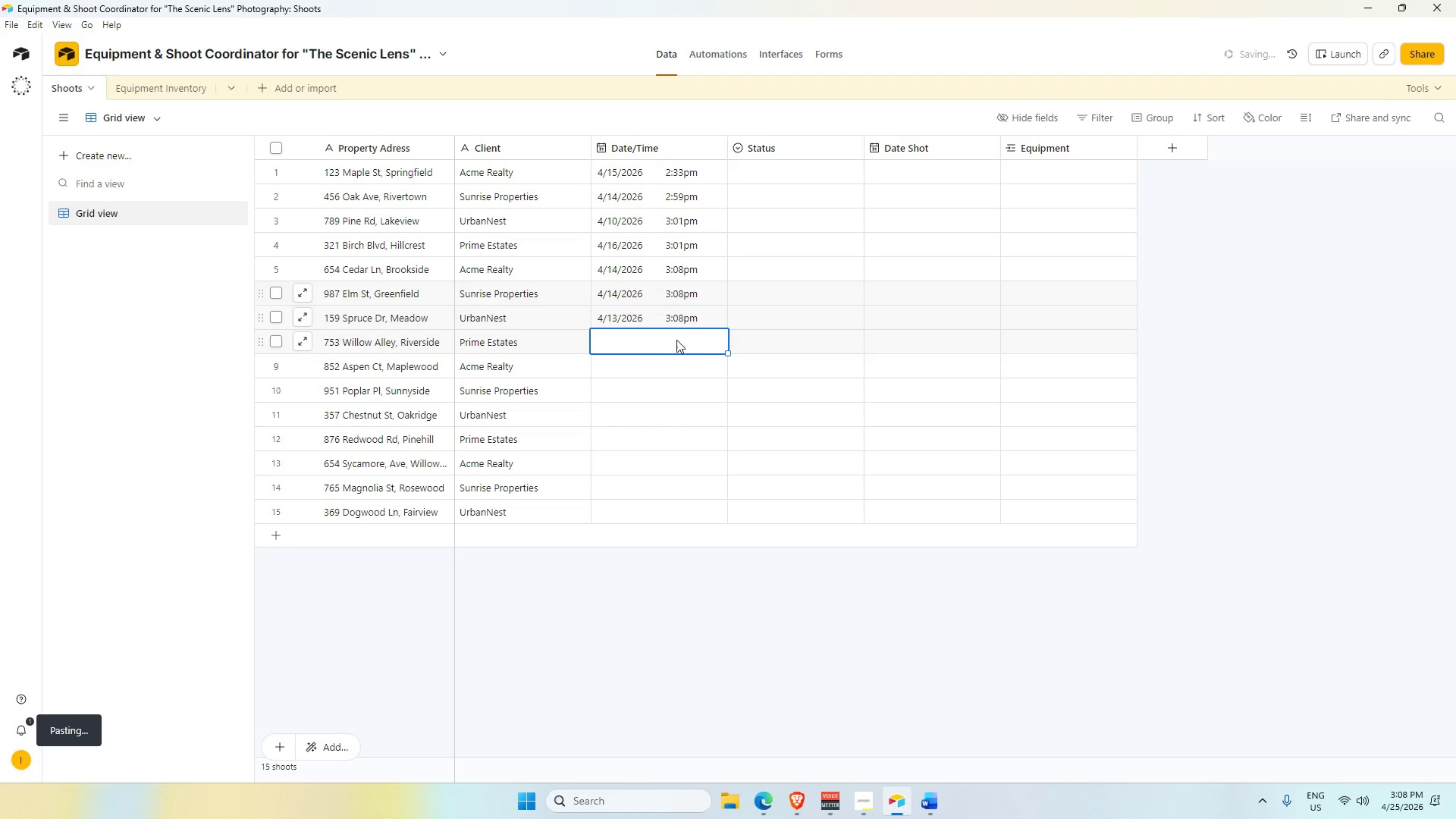 
double_click([651, 347])
 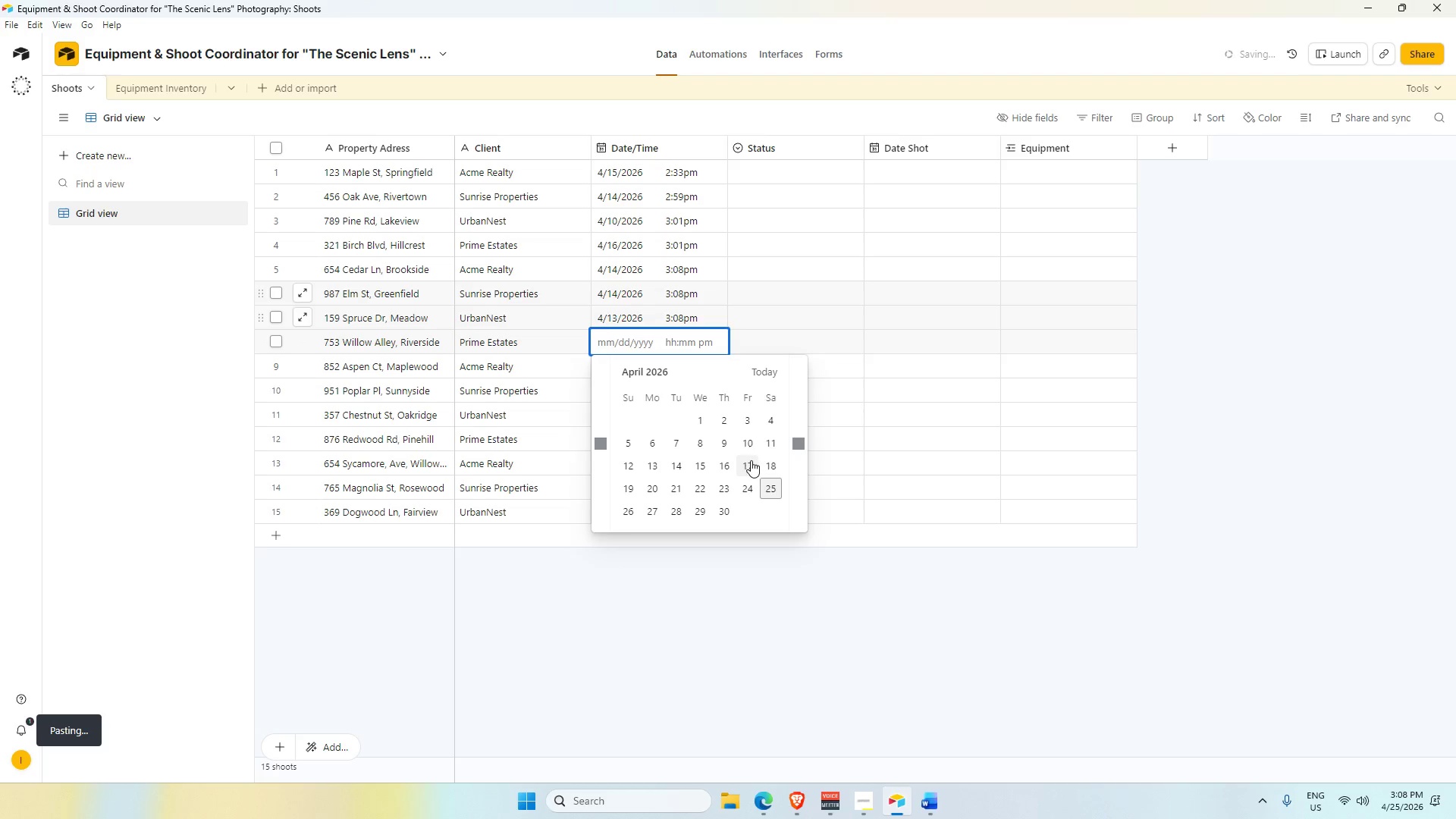 
left_click([751, 460])
 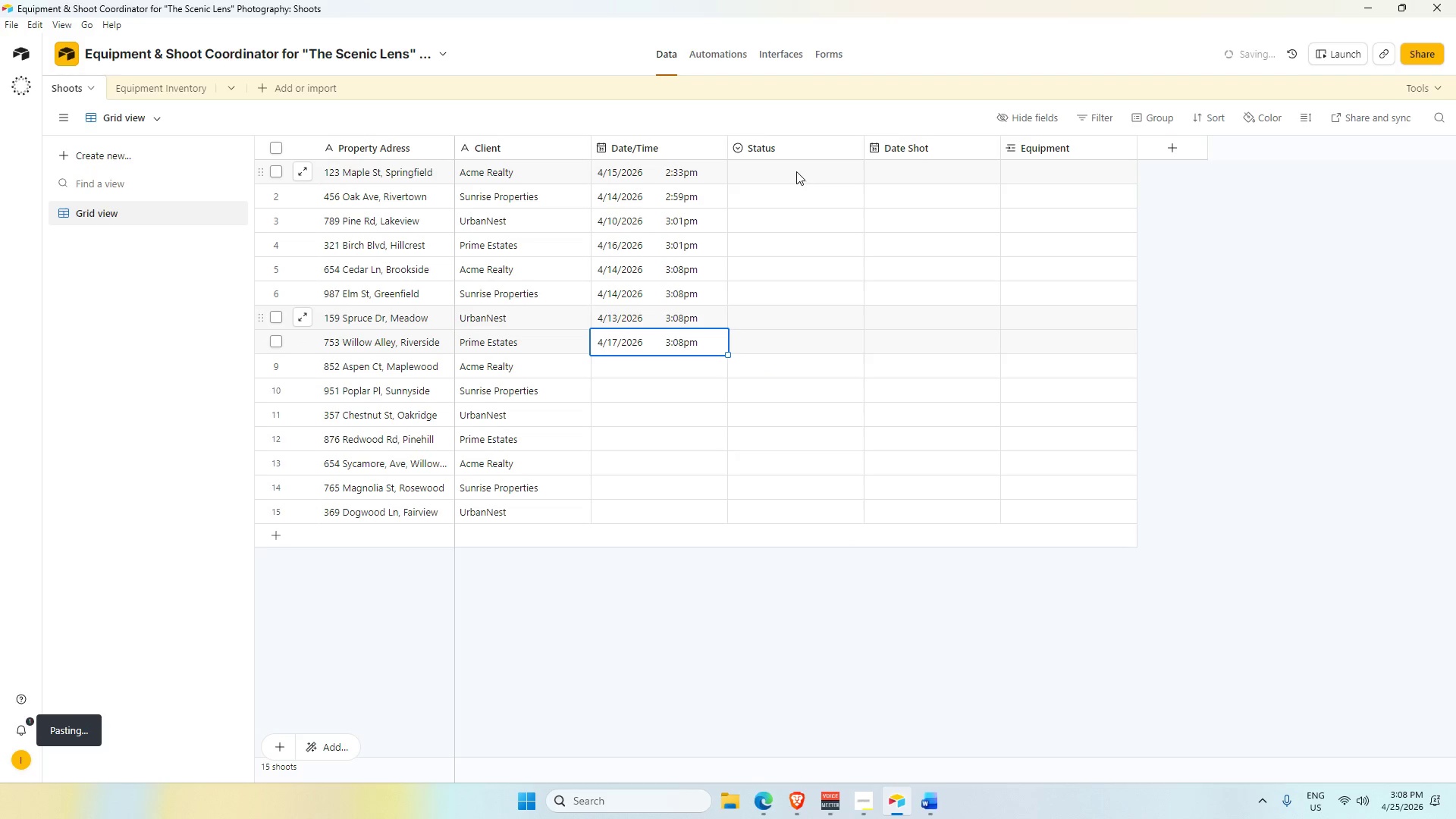 
double_click([796, 171])
 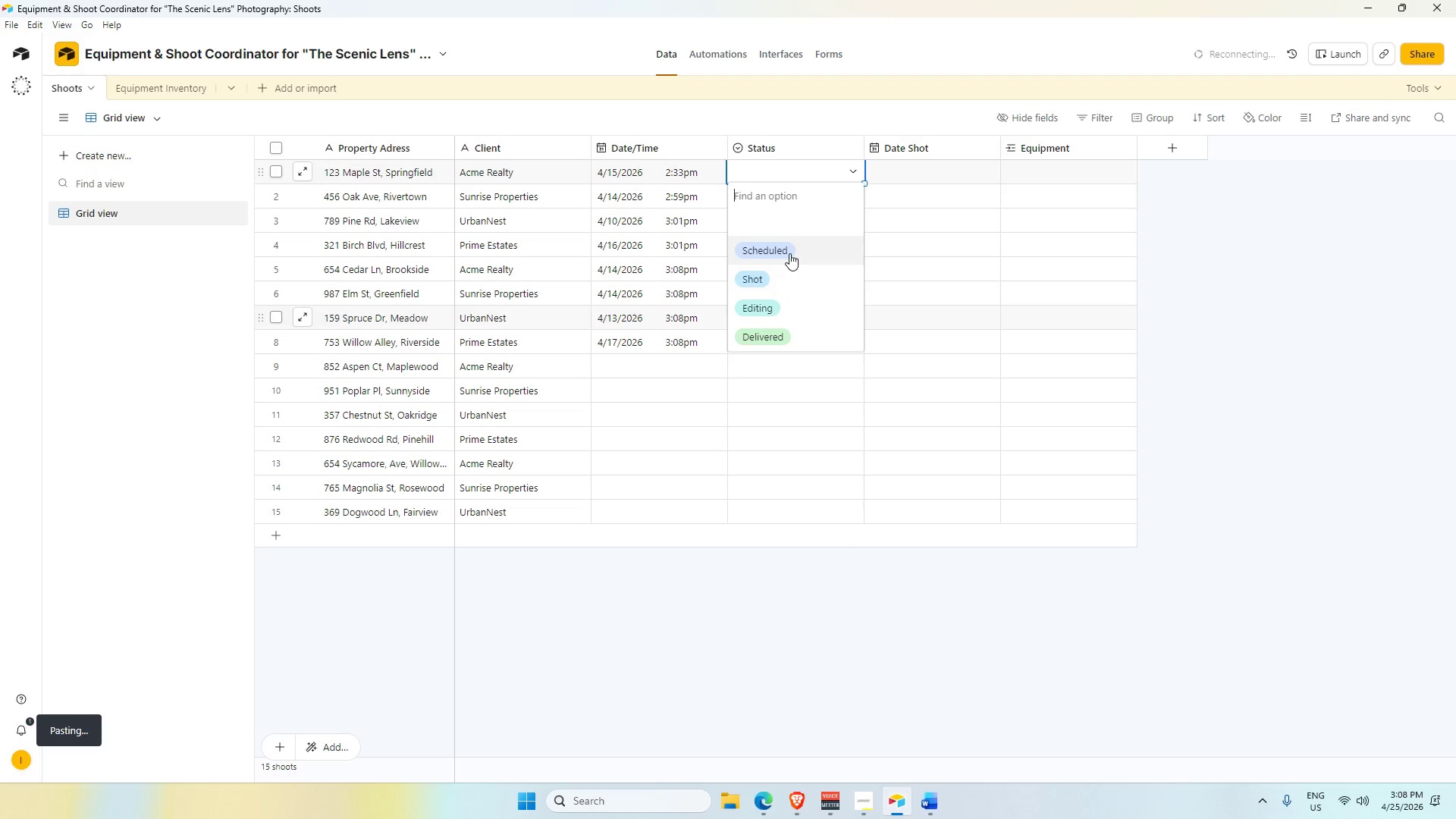 
left_click([803, 650])
 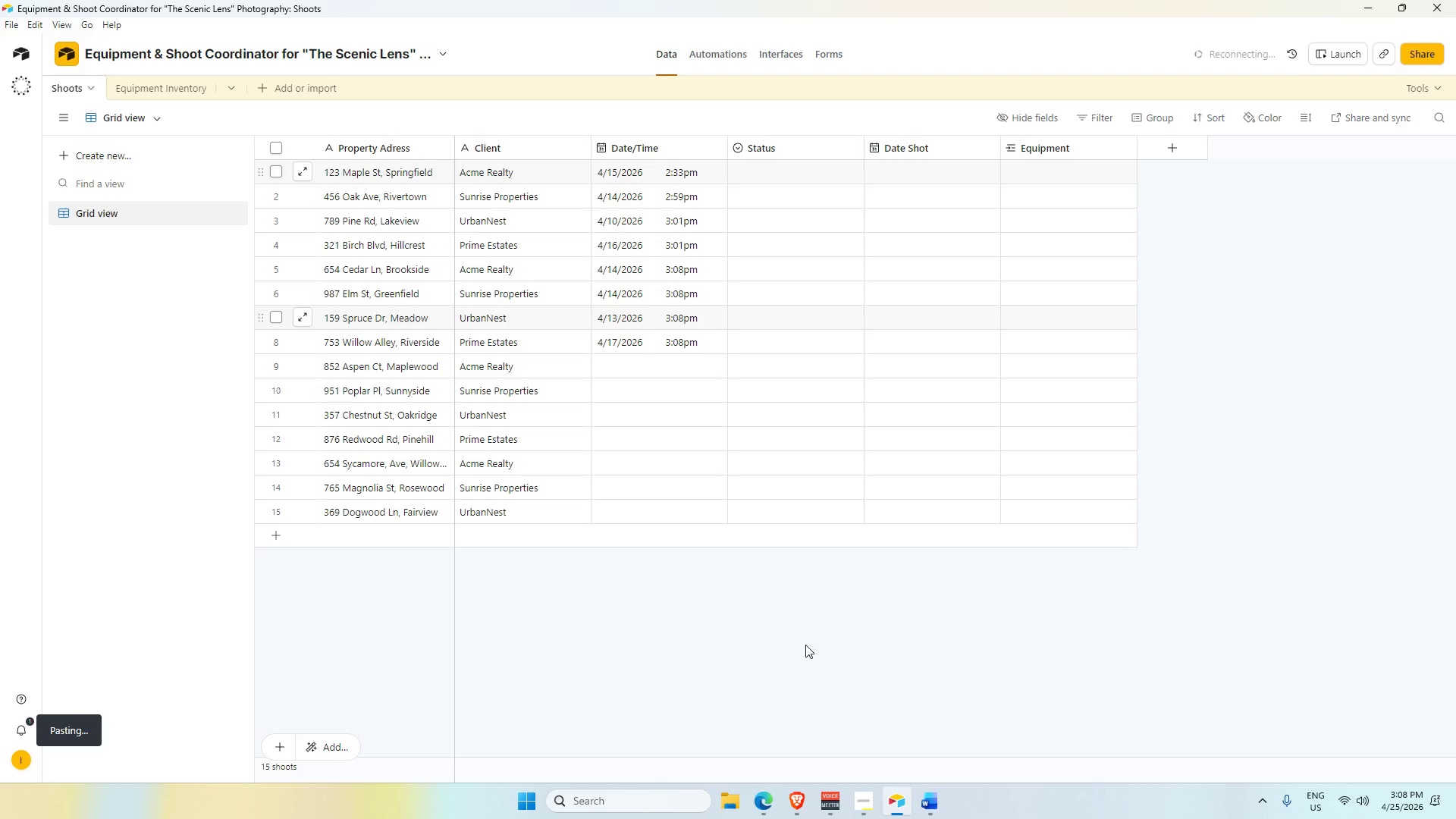 
wait(7.95)
 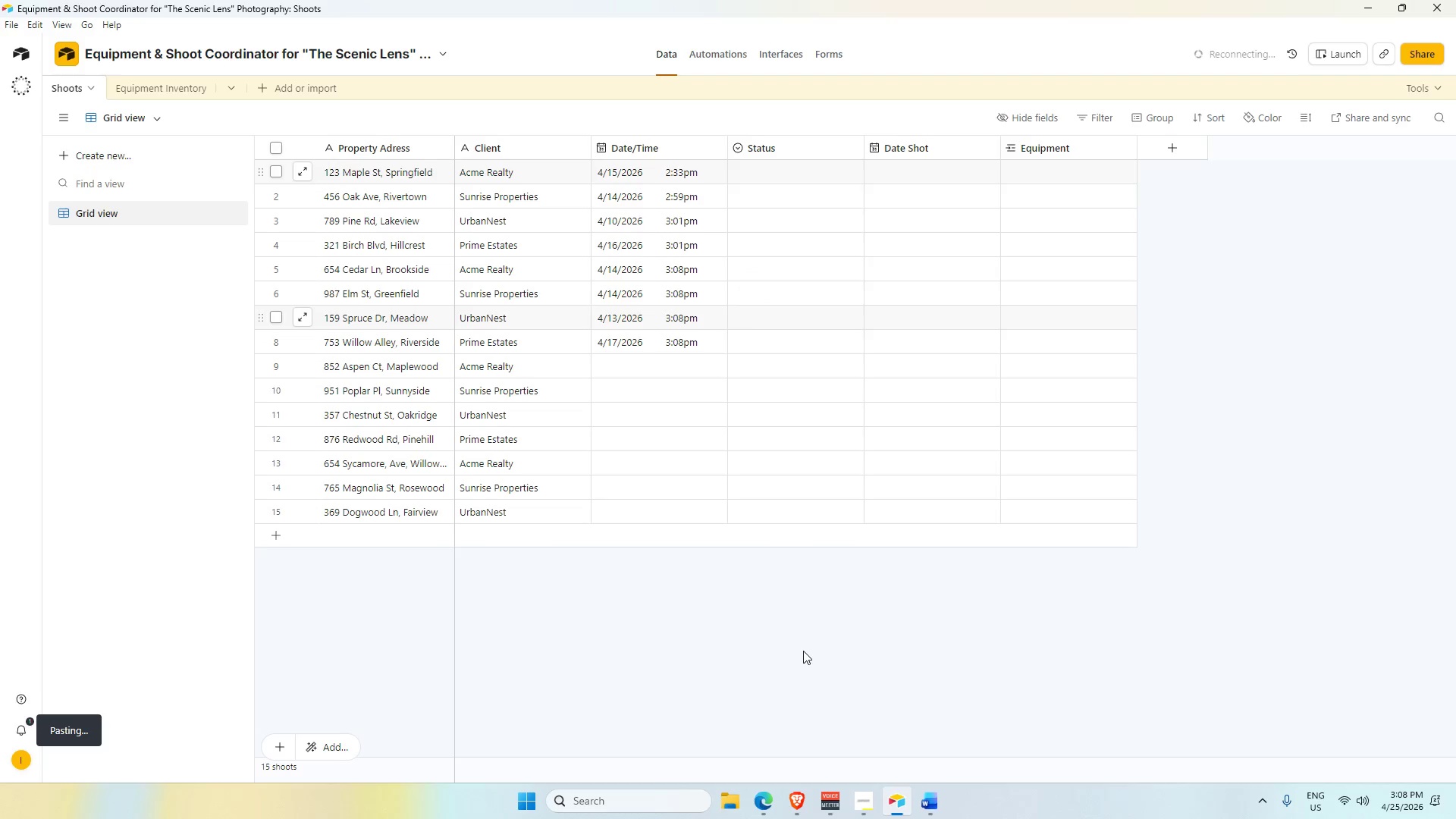 
double_click([783, 172])
 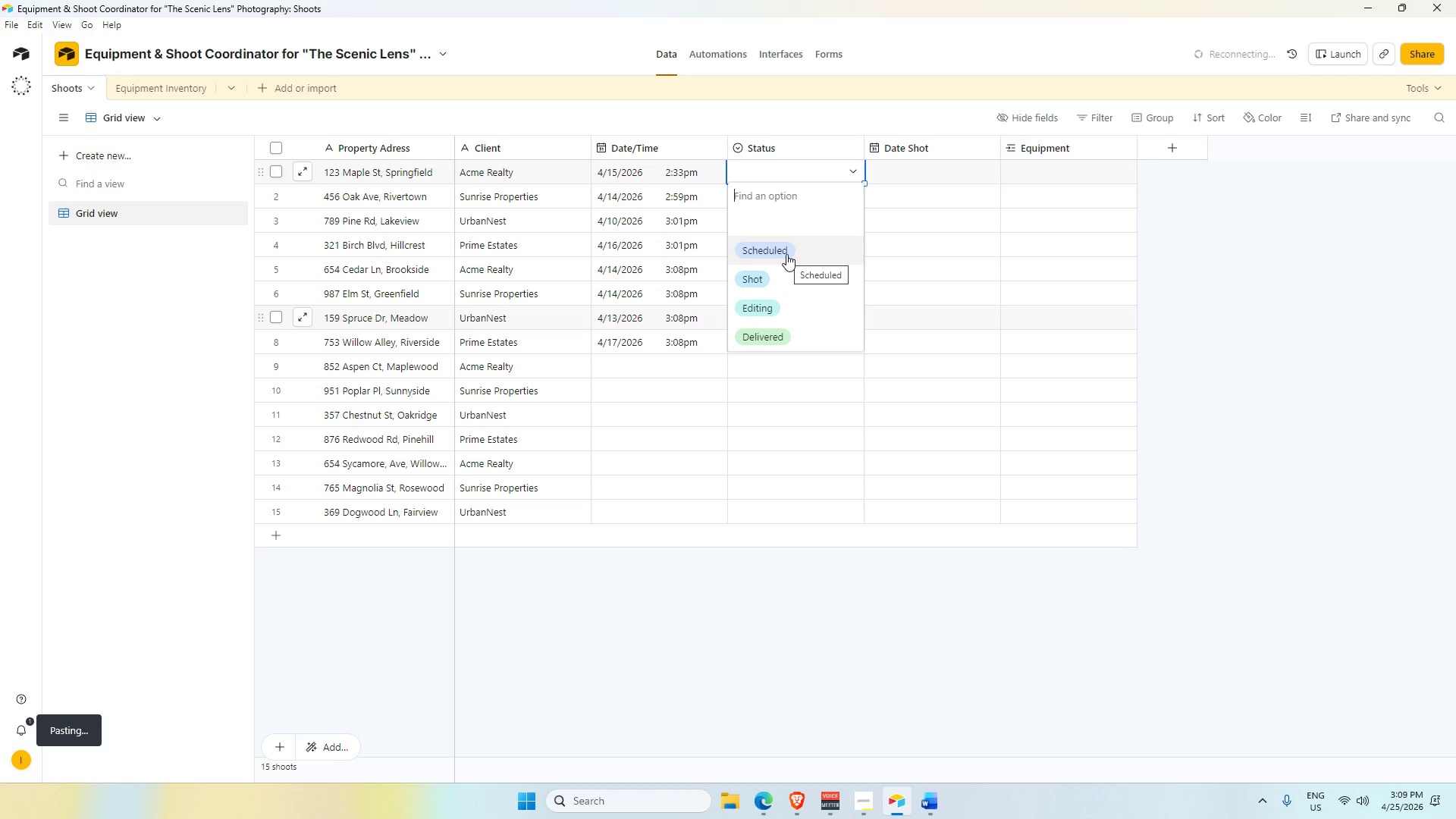 
left_click([786, 254])
 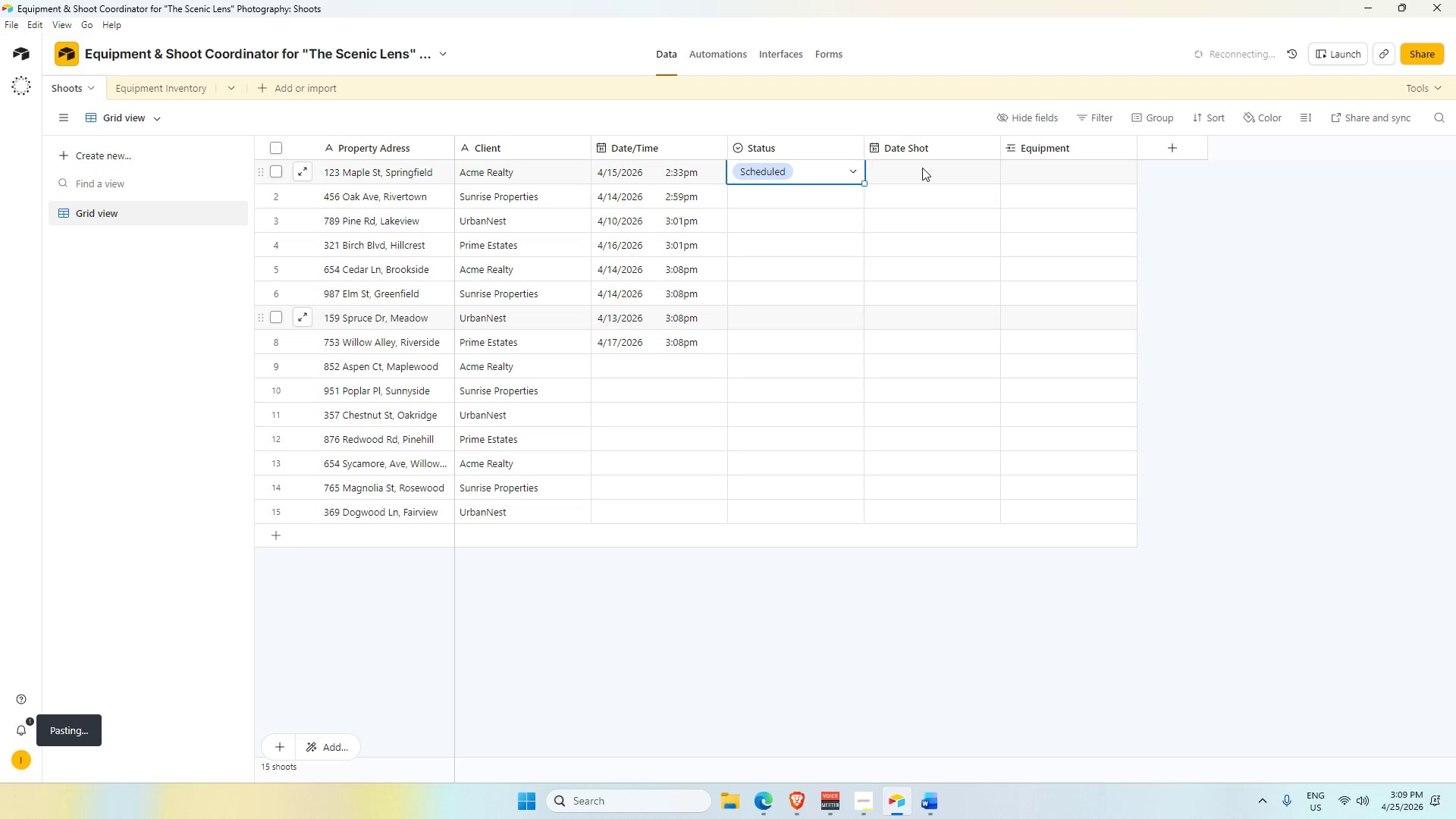 
double_click([922, 168])
 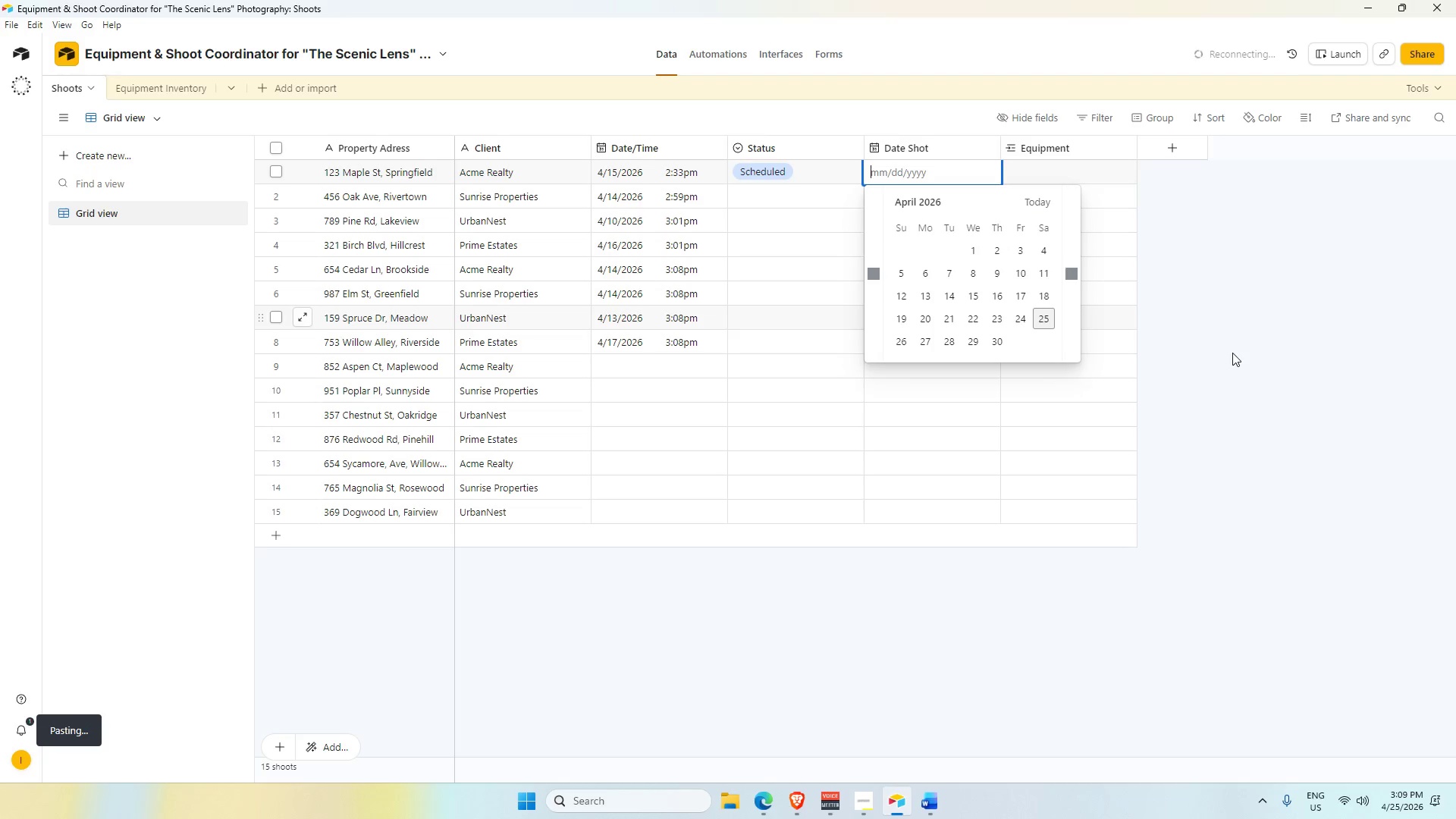 
double_click([799, 193])
 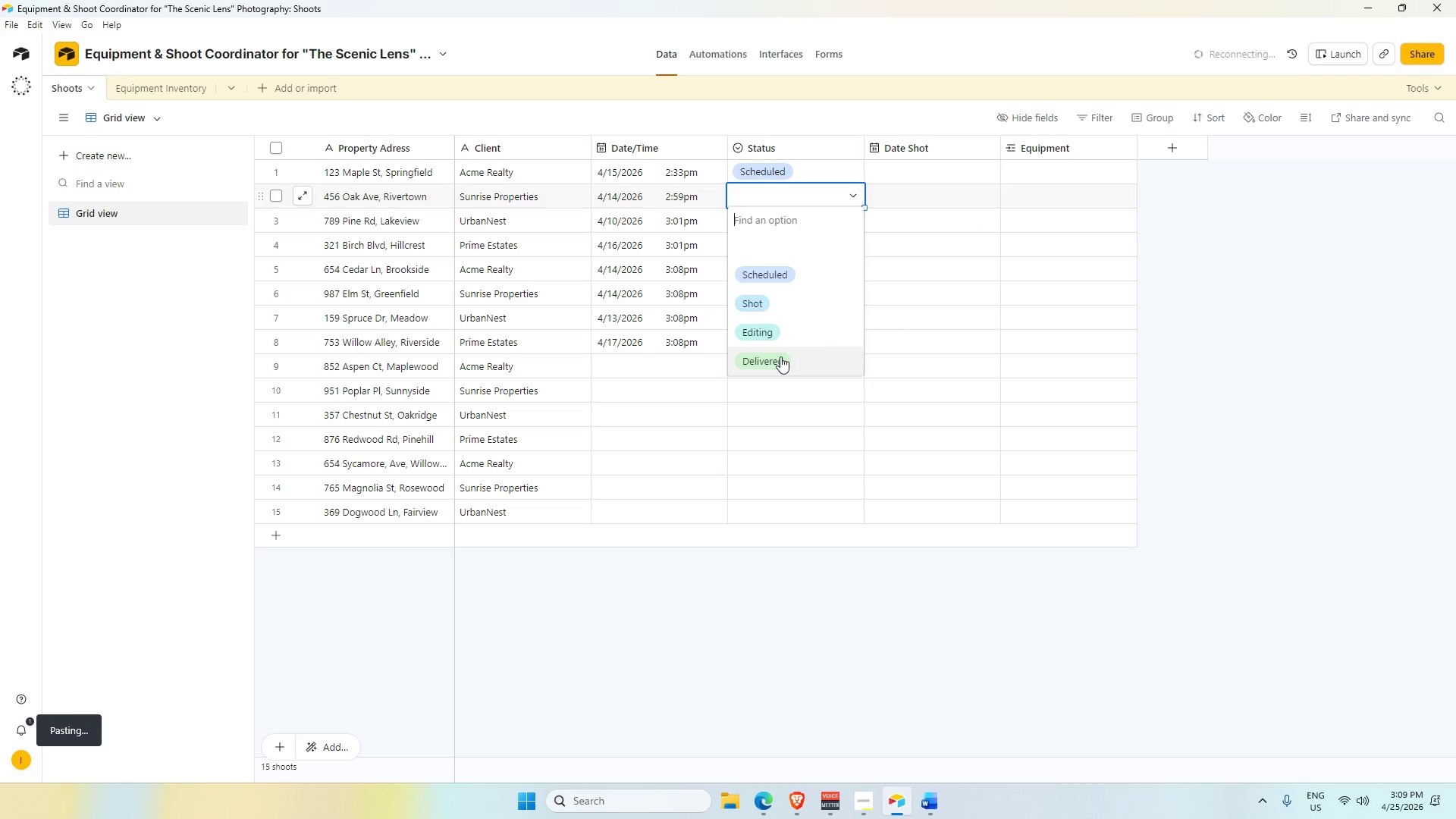 
left_click([784, 305])
 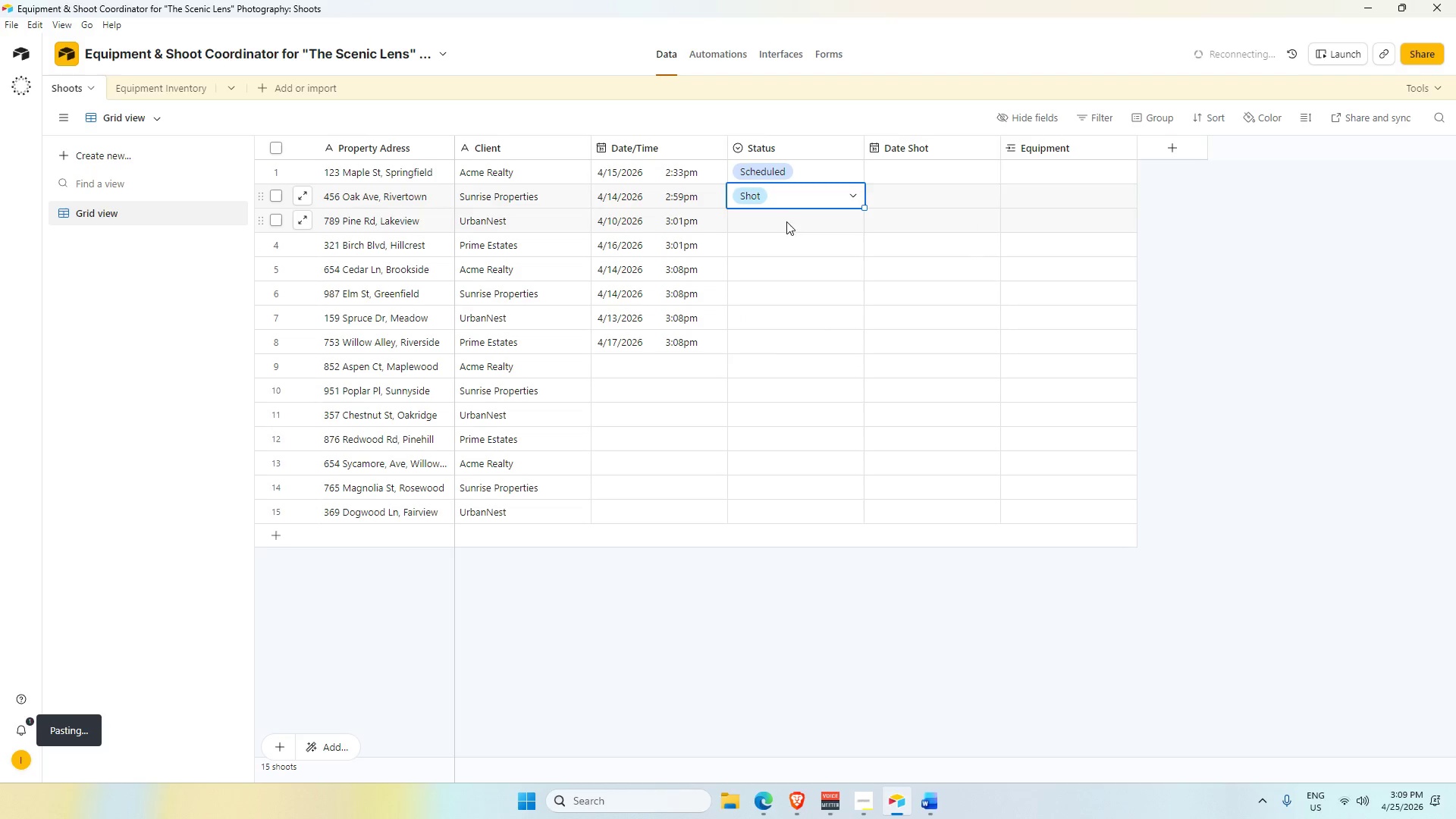 
double_click([786, 221])
 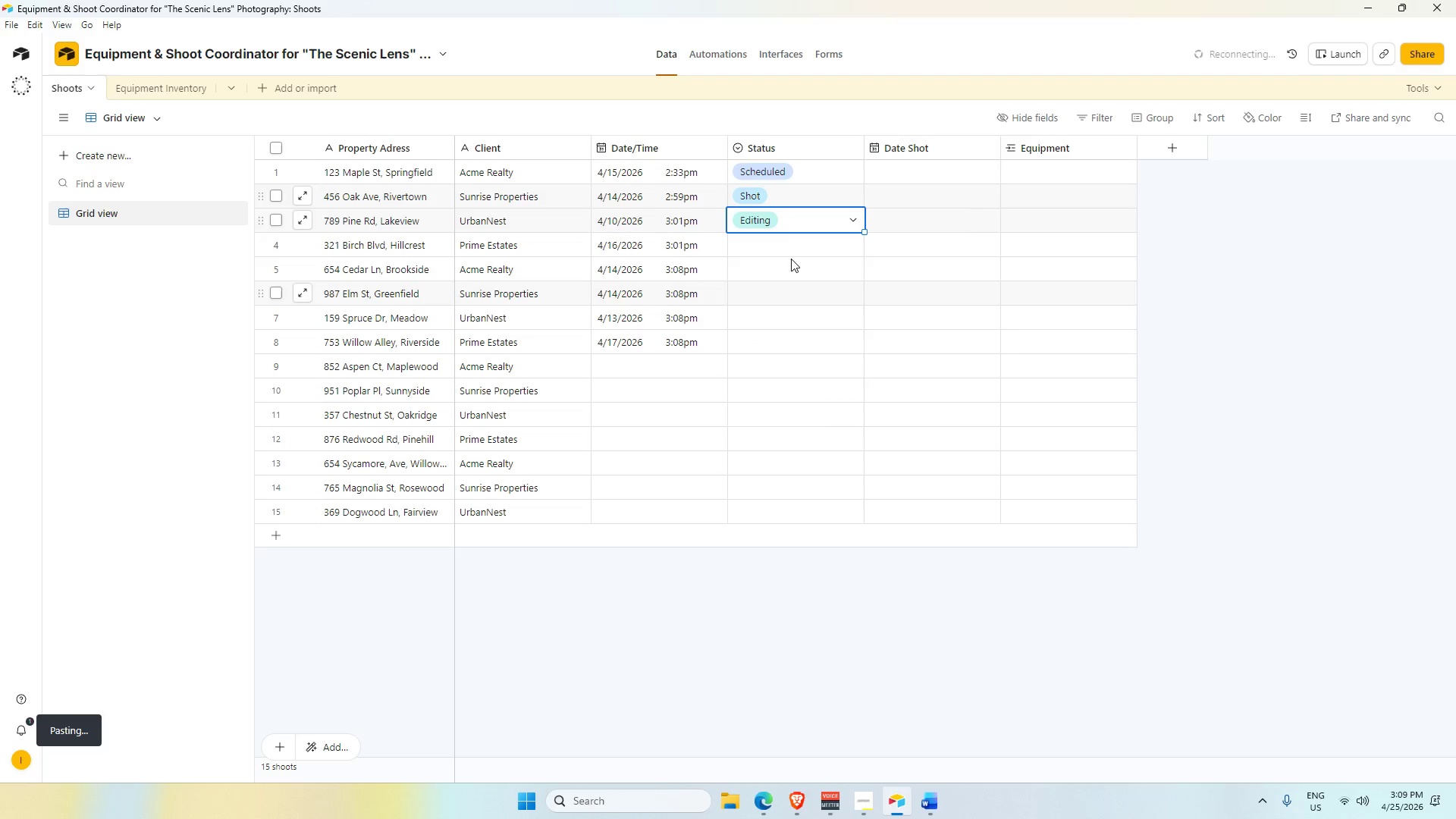 
double_click([794, 238])
 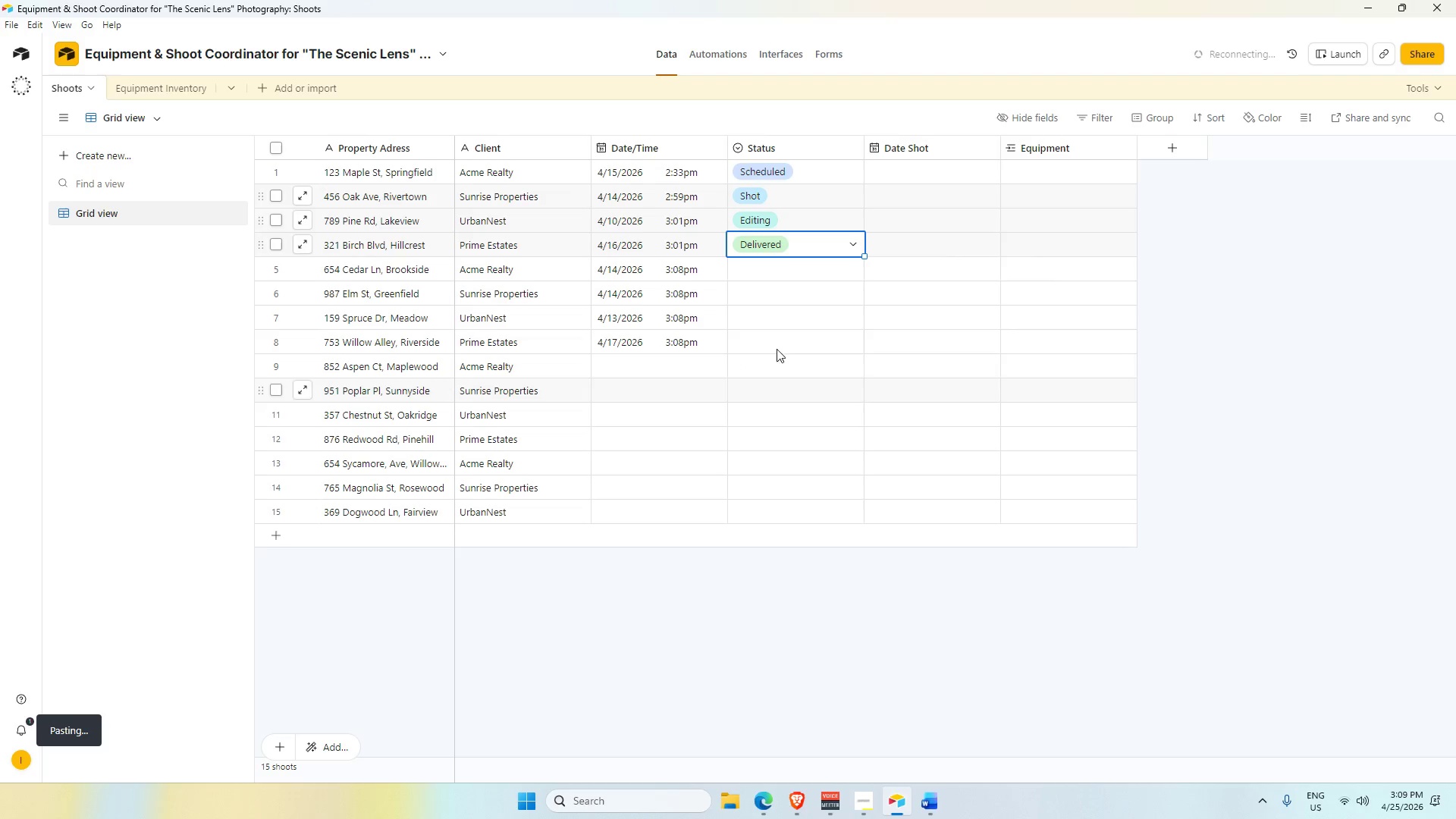 
left_click([771, 268])
 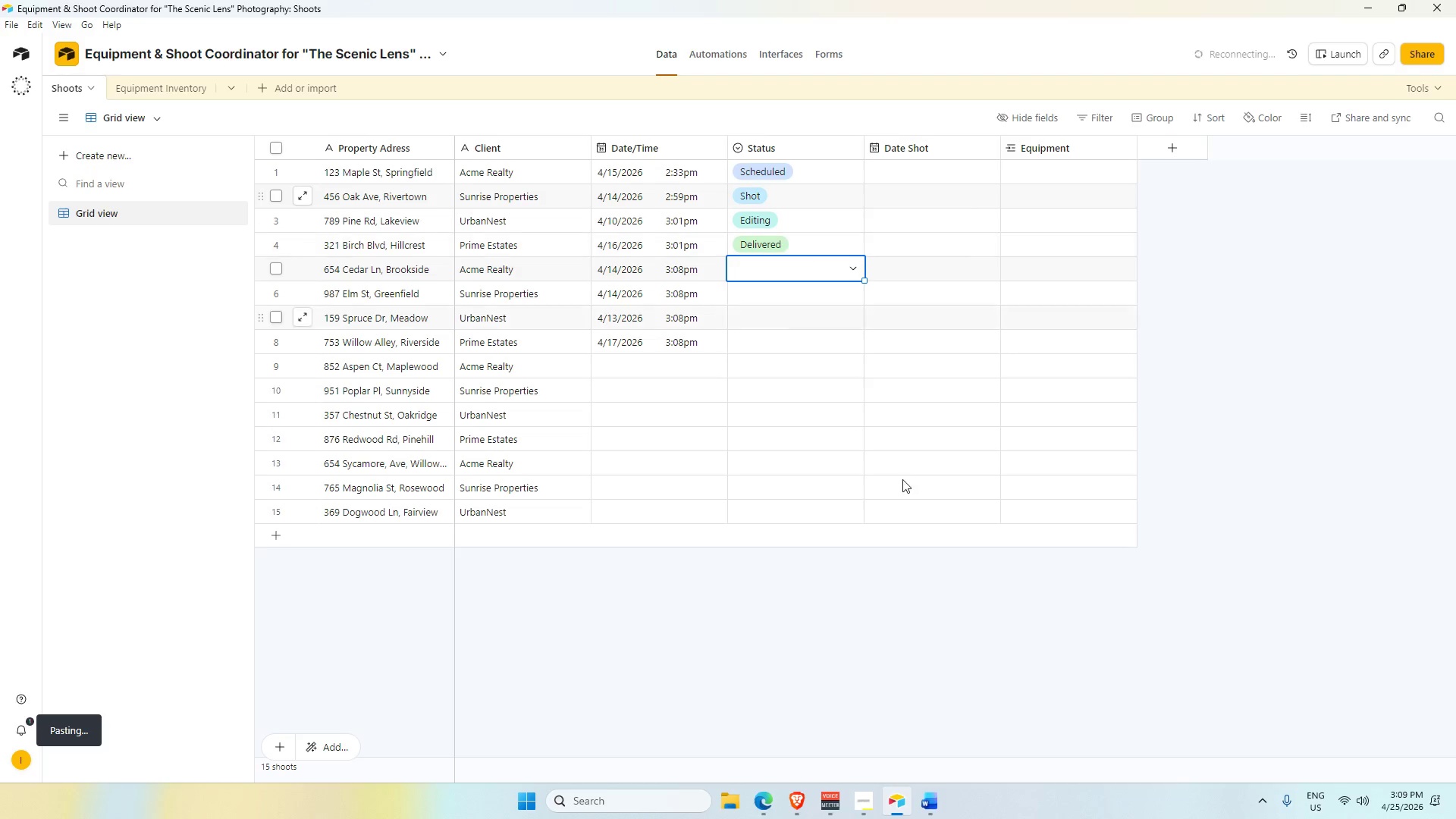 
left_click([1146, 670])
 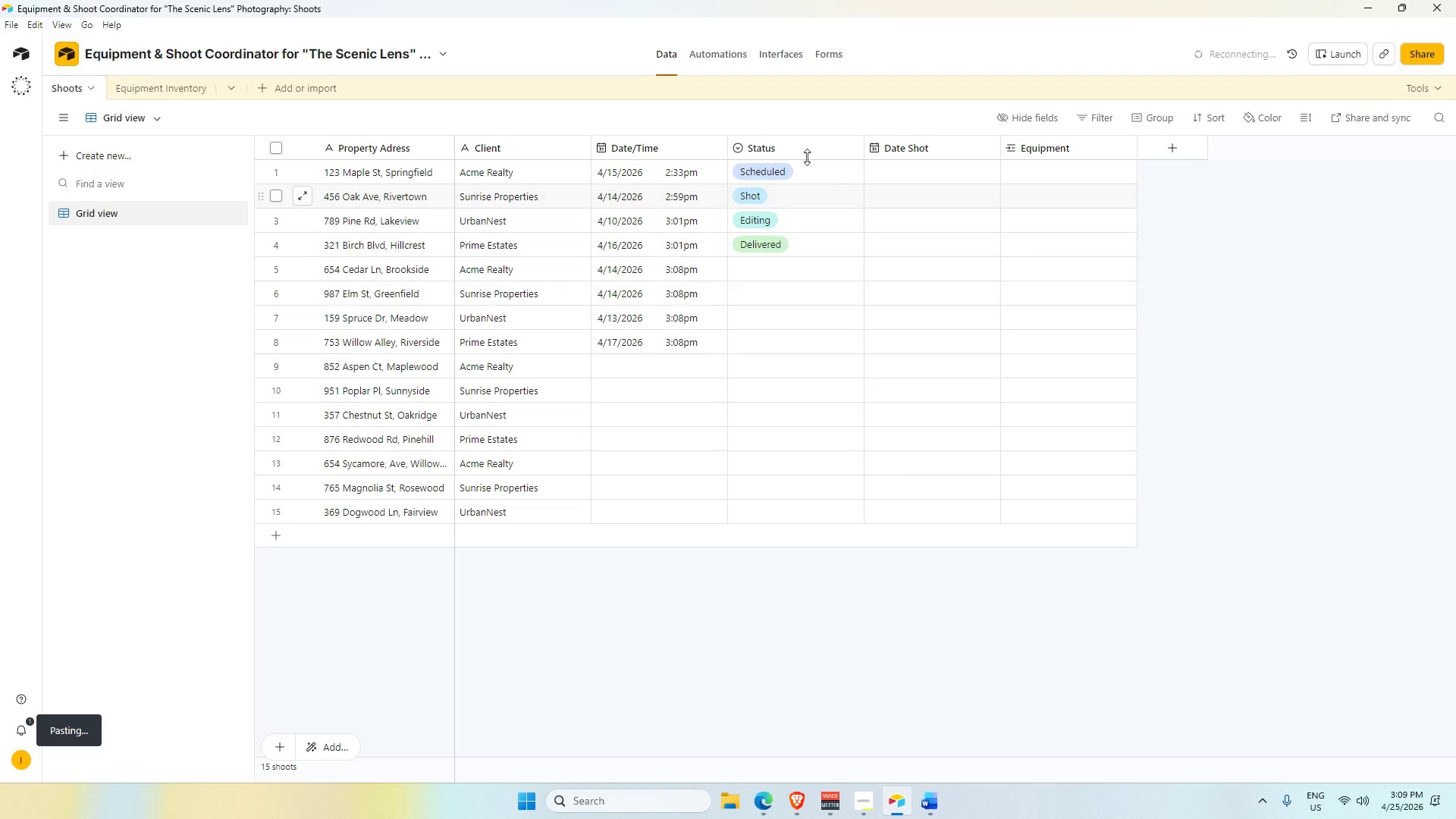 
left_click([794, 143])
 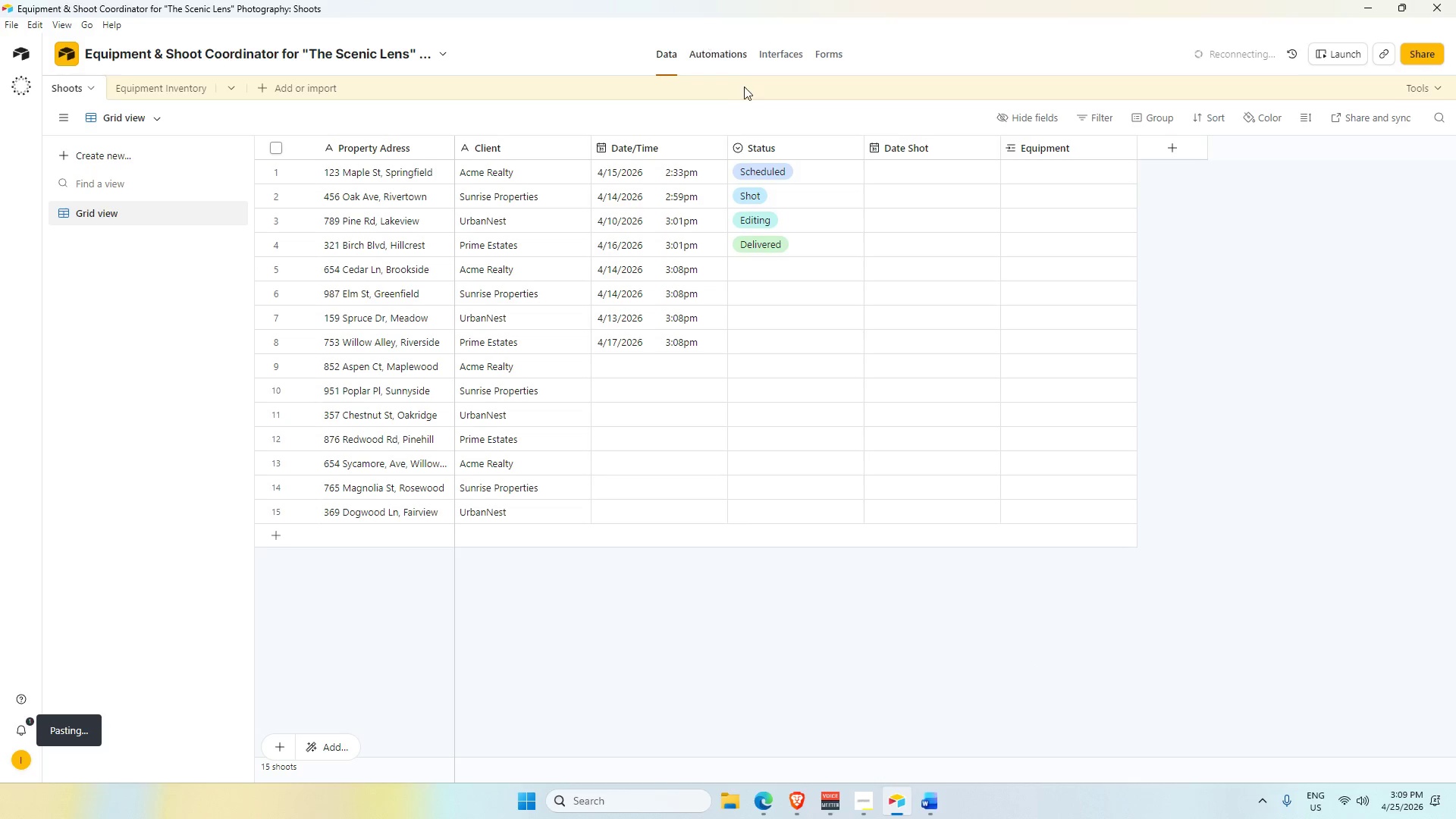 
wait(11.38)
 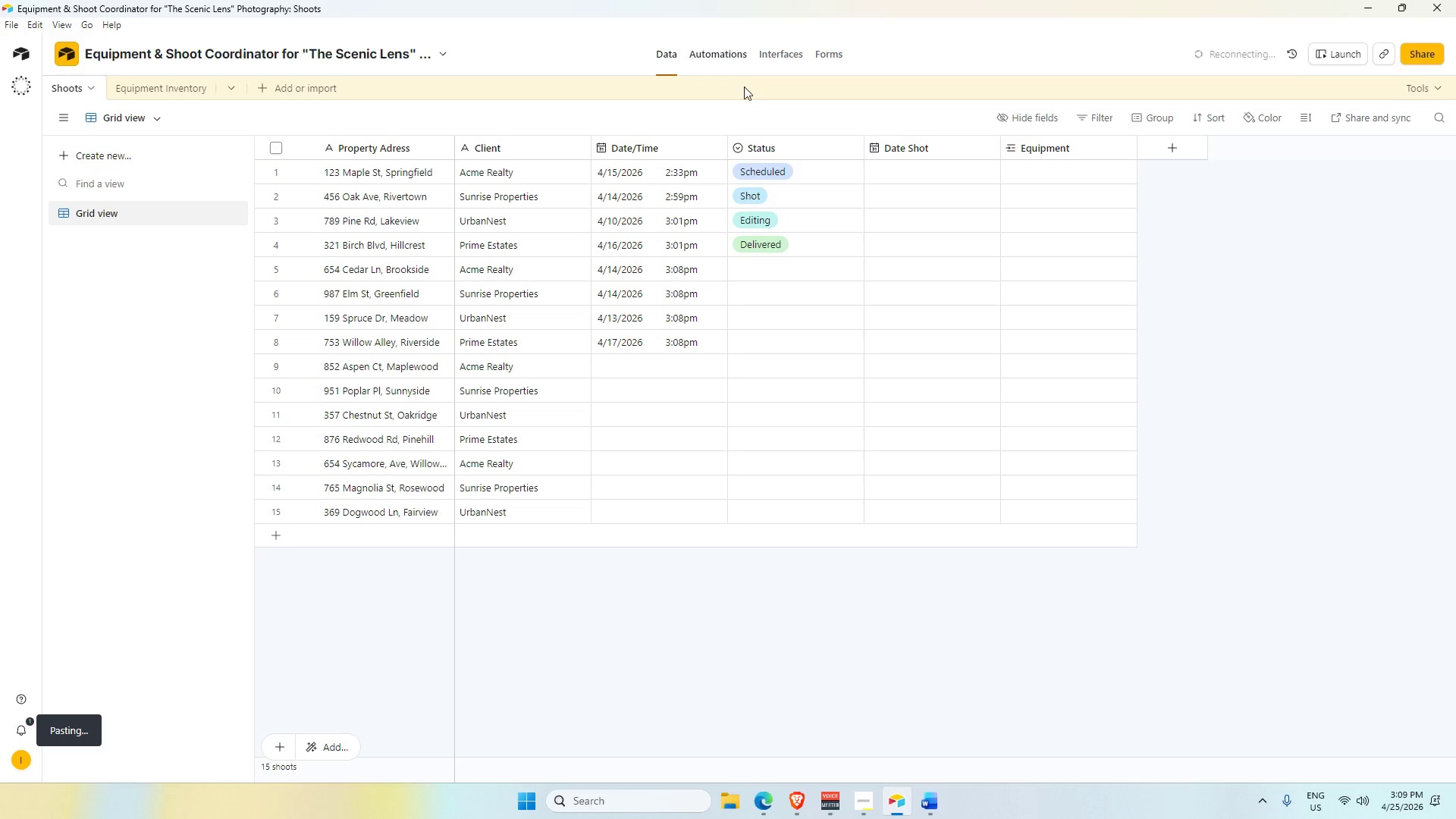 
left_click([911, 278])
 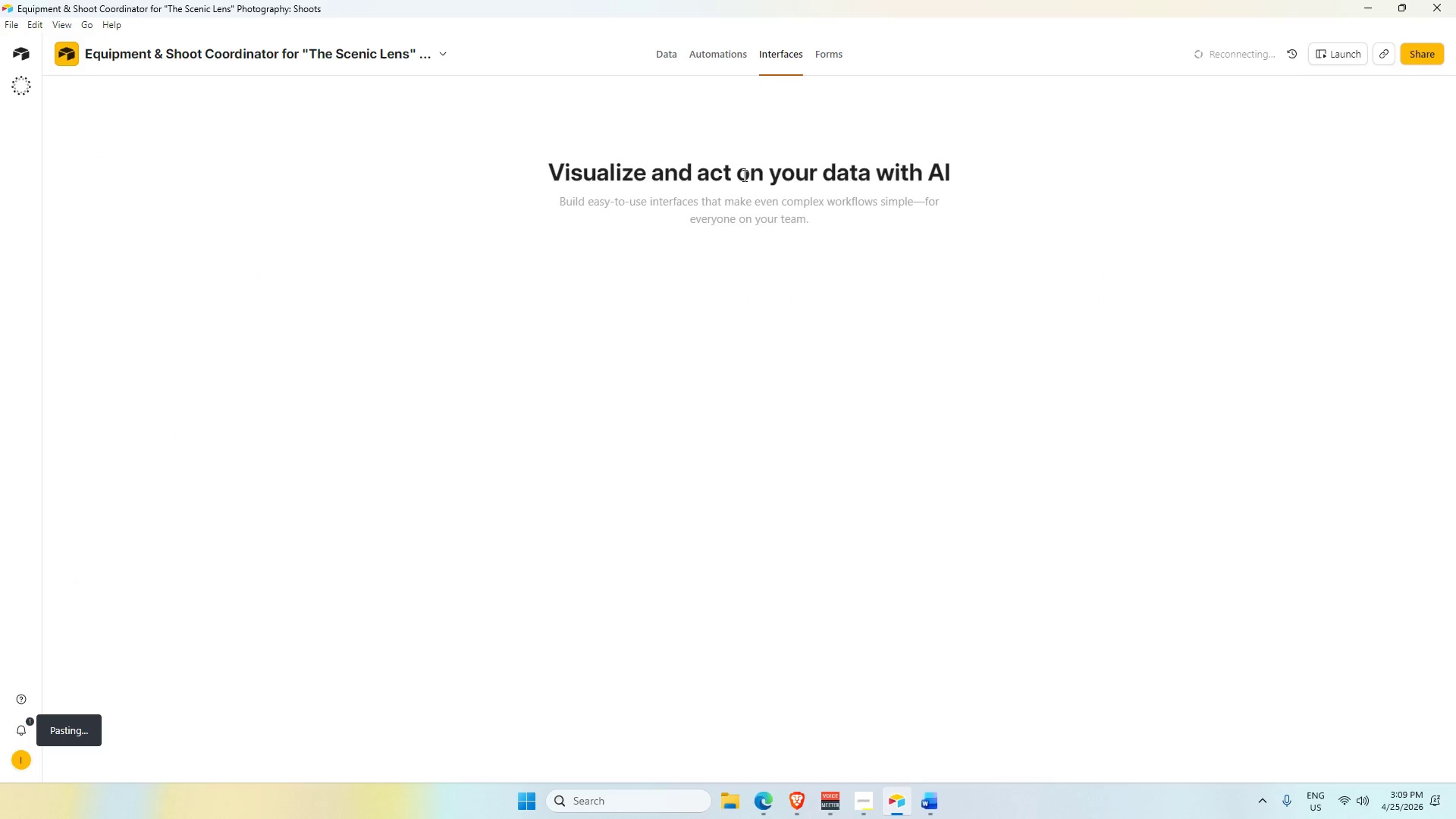 
left_click([809, 263])
 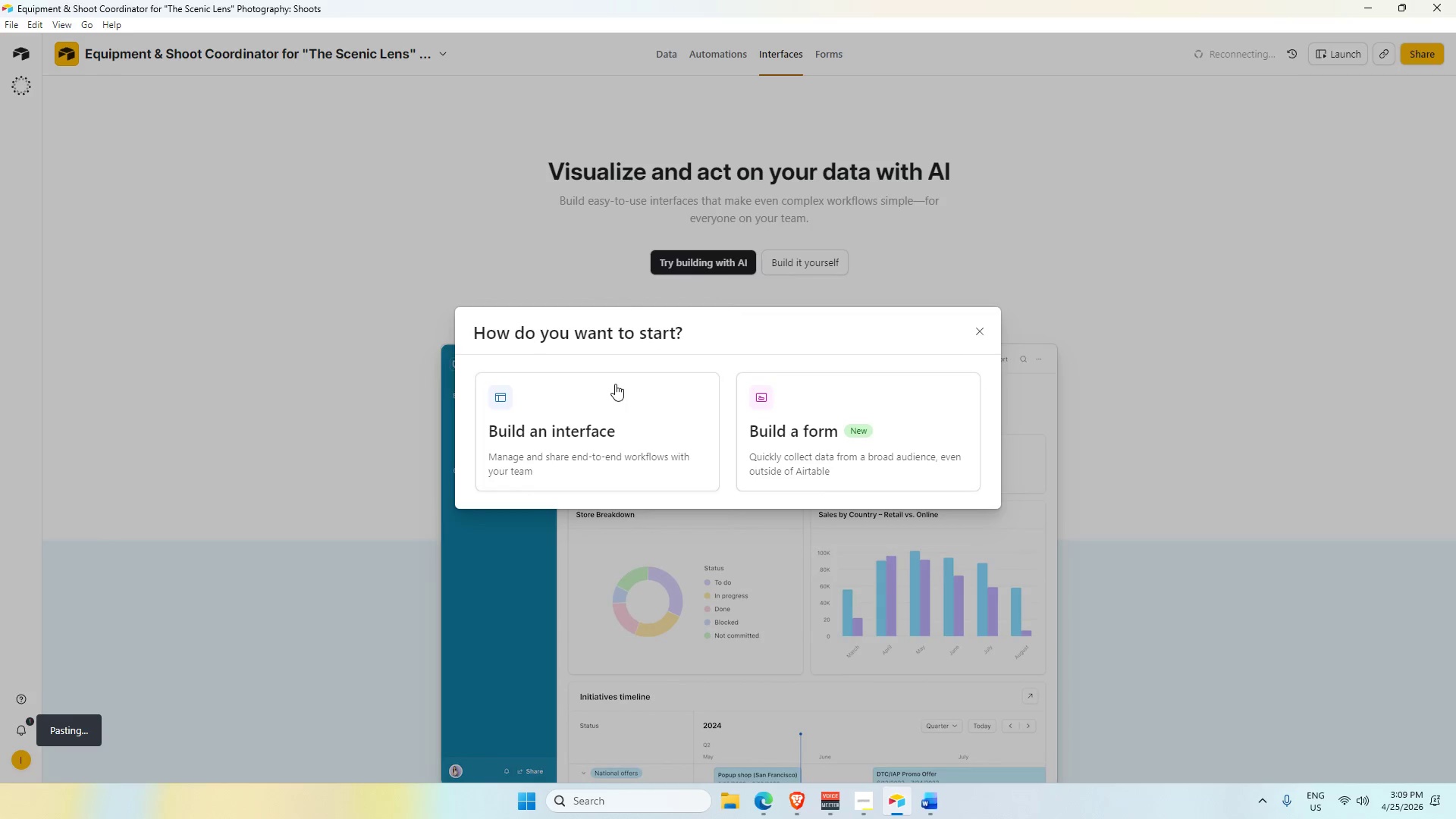 
left_click([609, 414])
 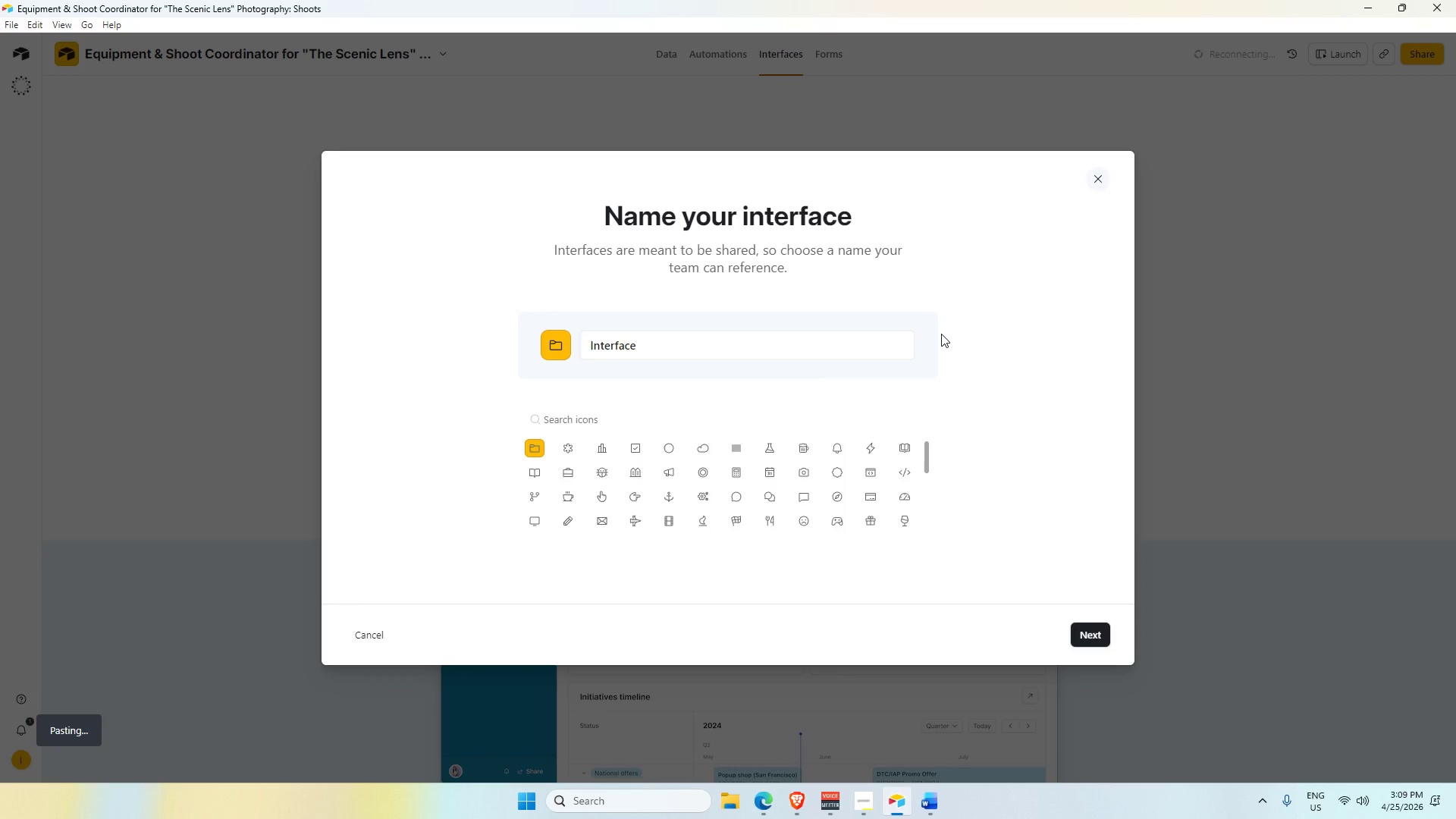 
key(Alt+Tab)
 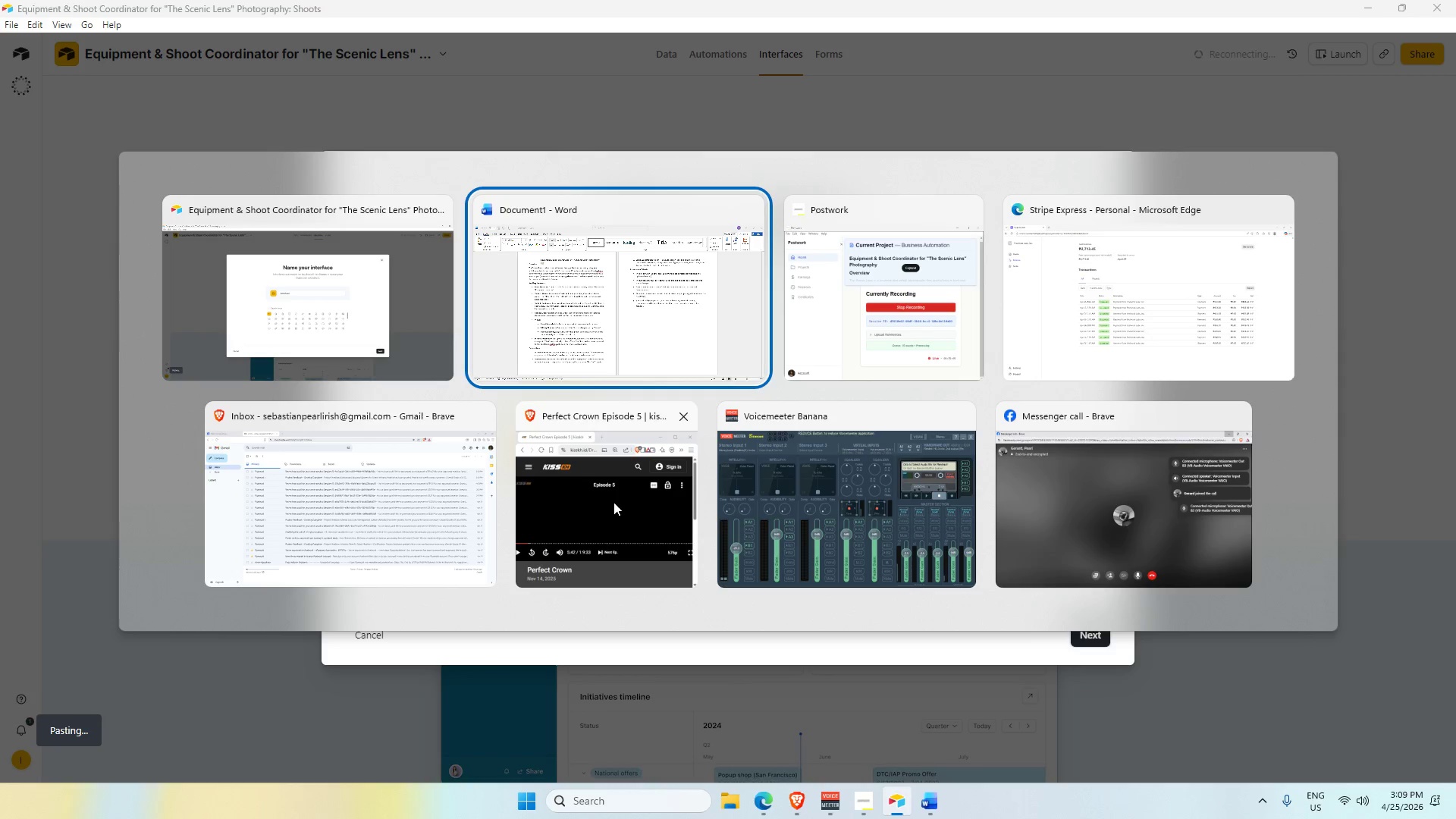 
left_click([637, 297])
 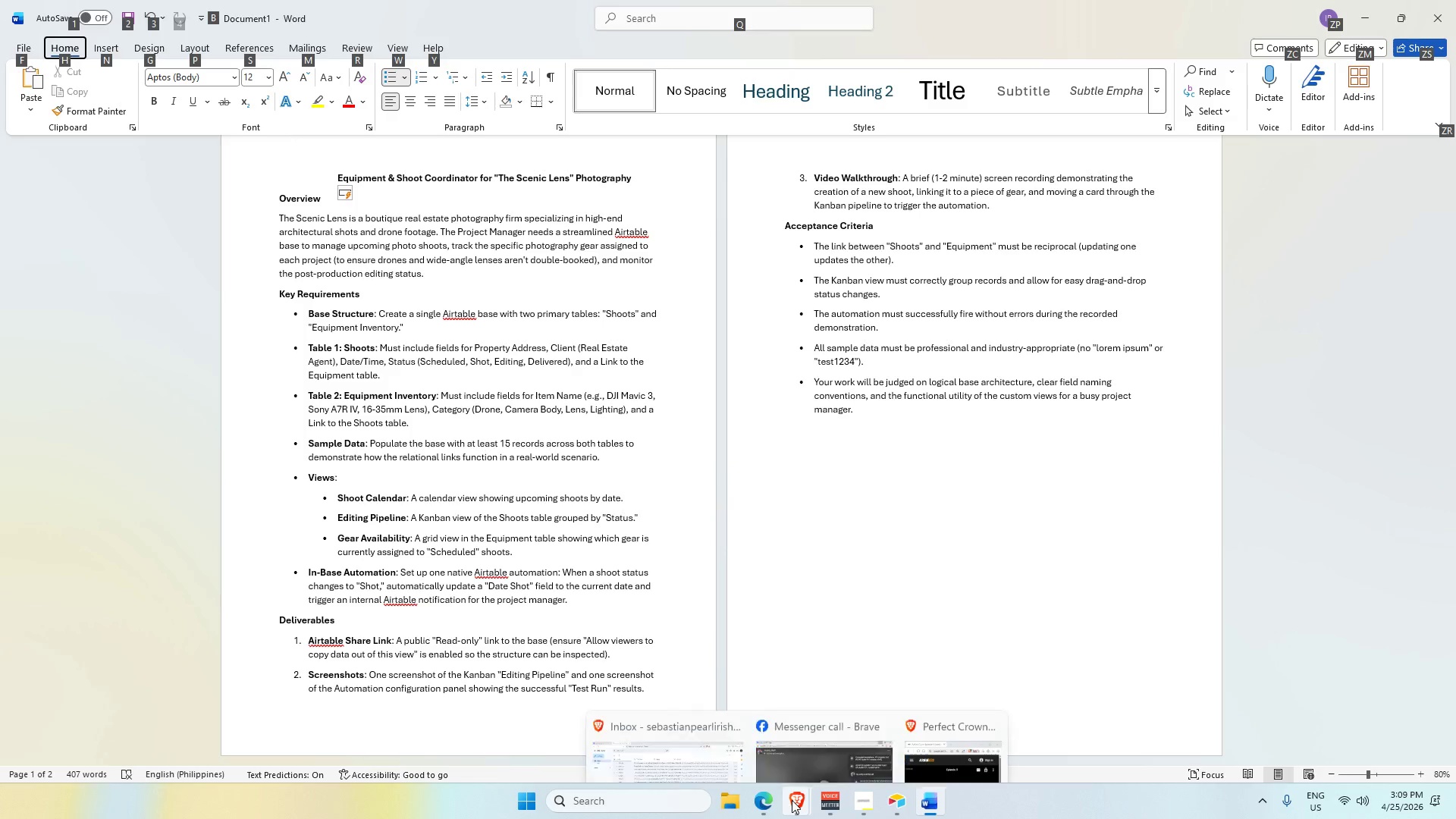 
left_click([658, 706])
 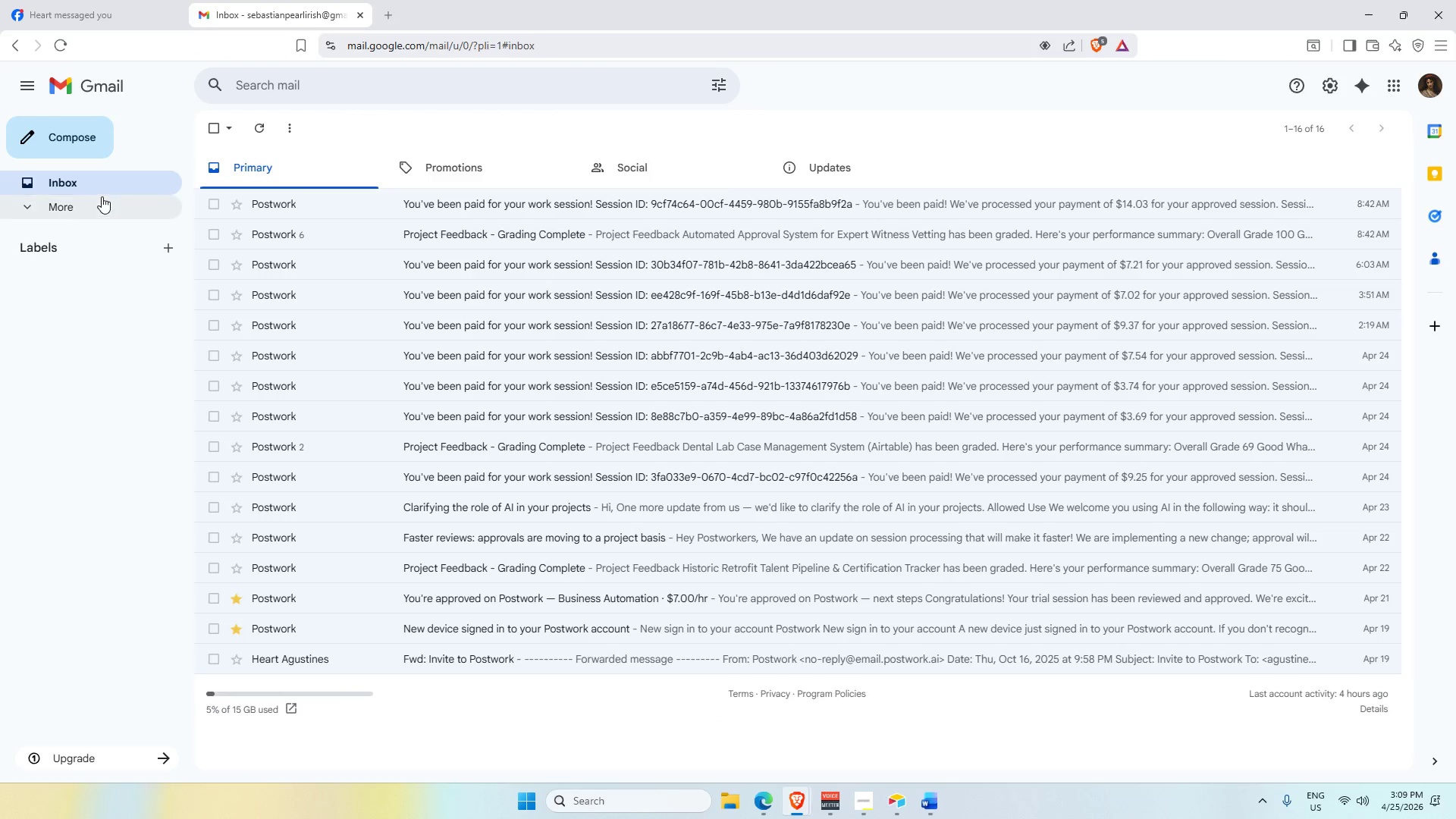 
double_click([98, 183])
 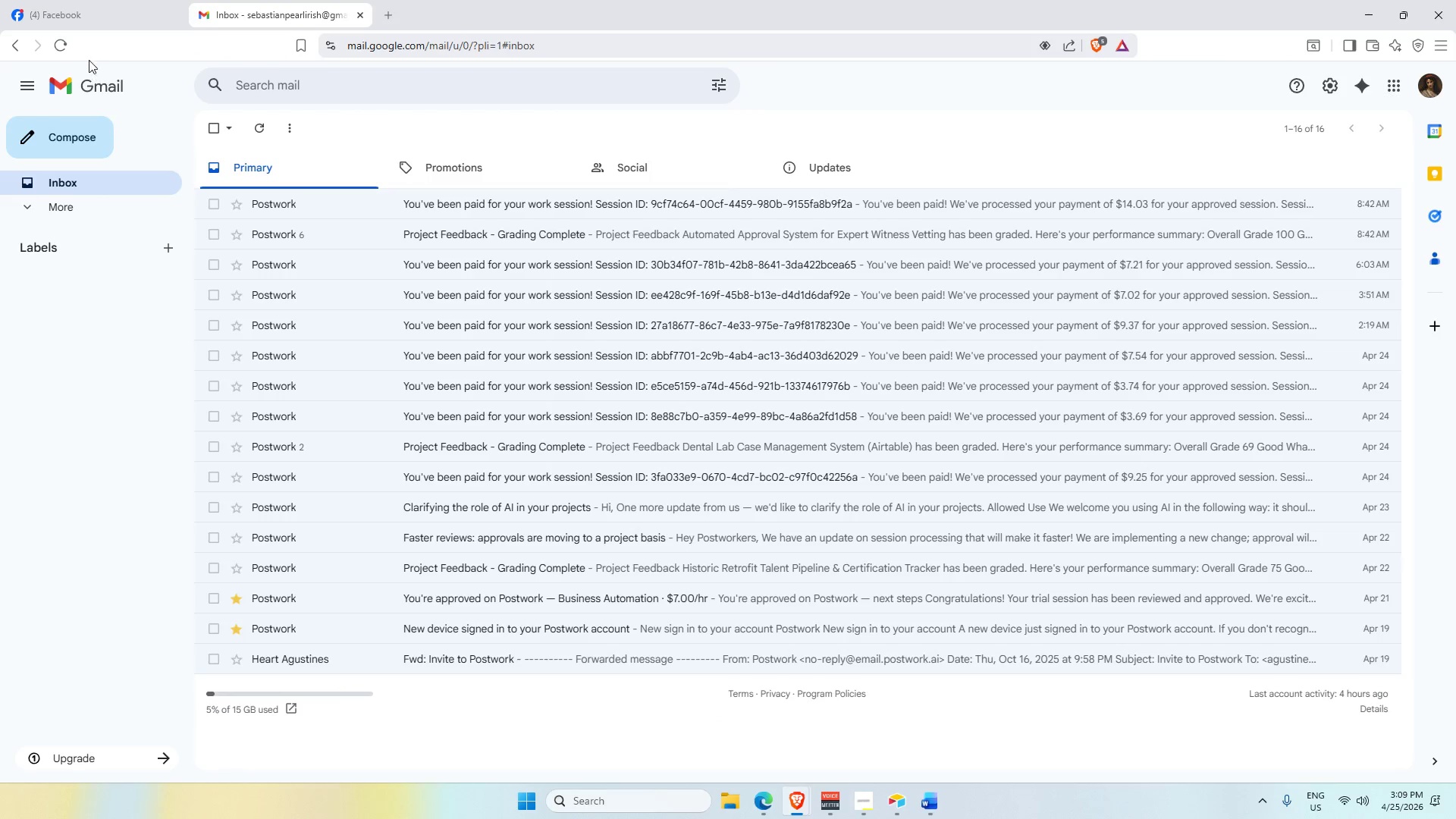 
left_click([64, 48])
 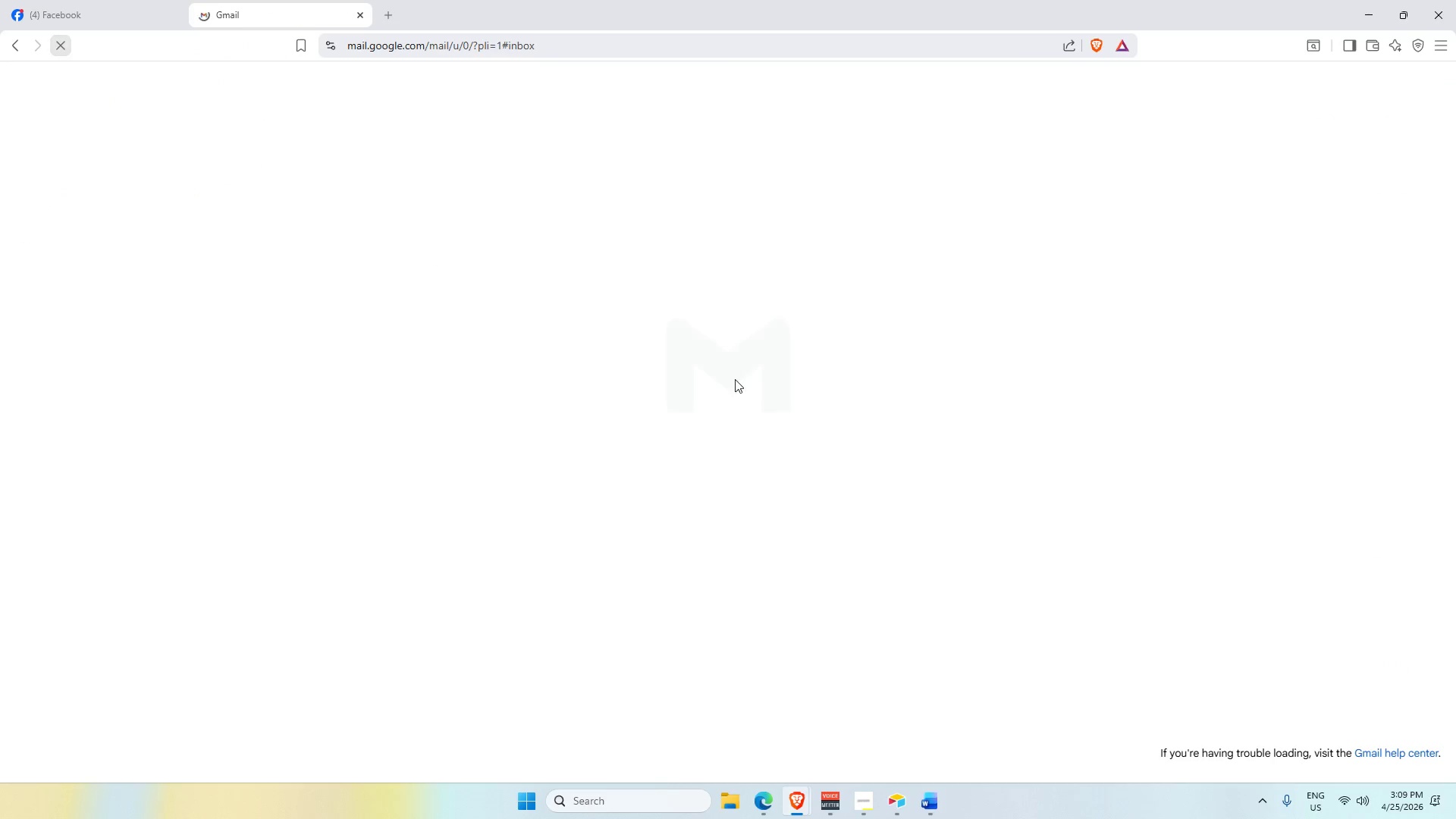 
mouse_move([708, 371])
 